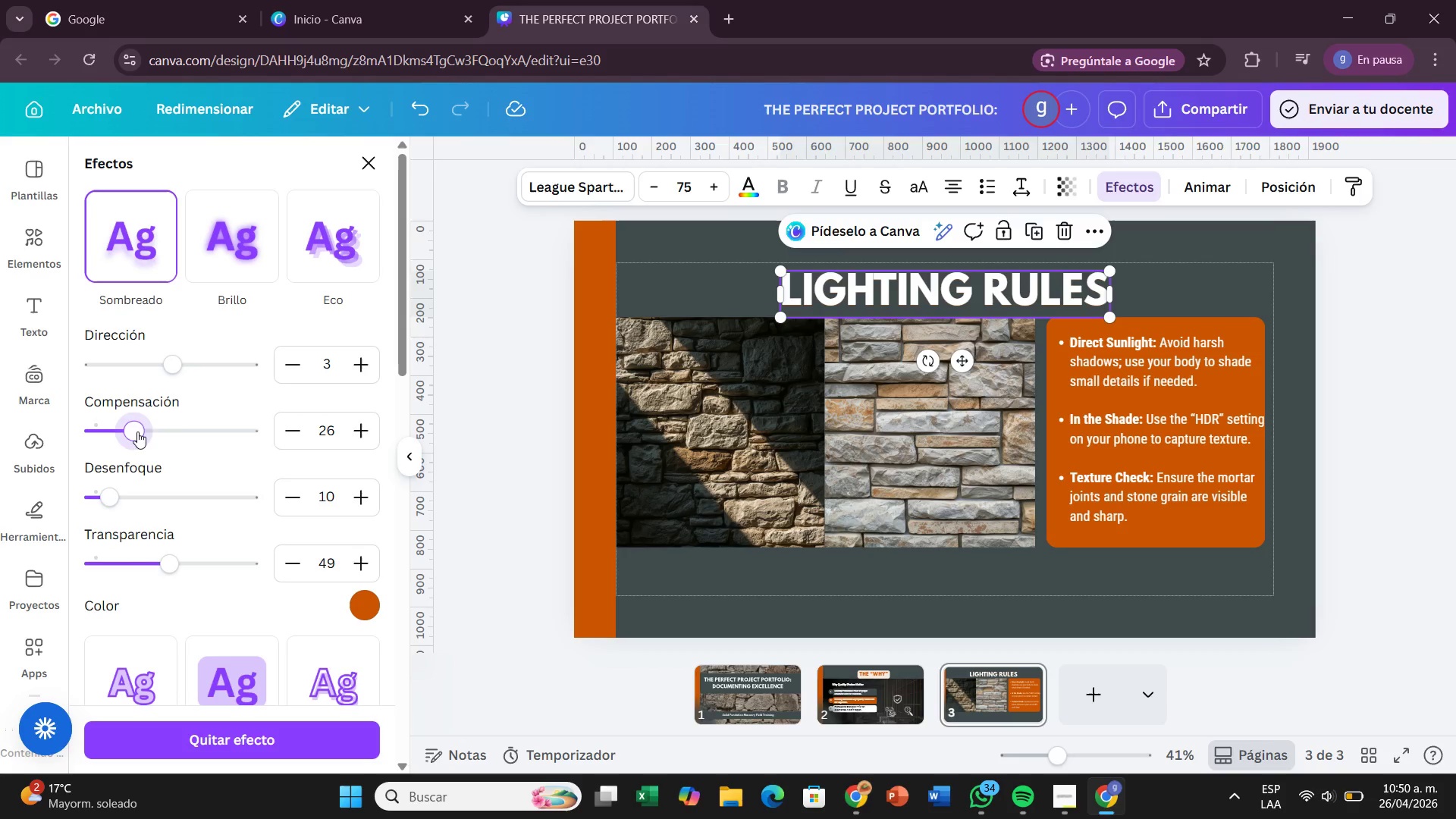 
left_click_drag(start_coordinate=[137, 431], to_coordinate=[198, 448])
 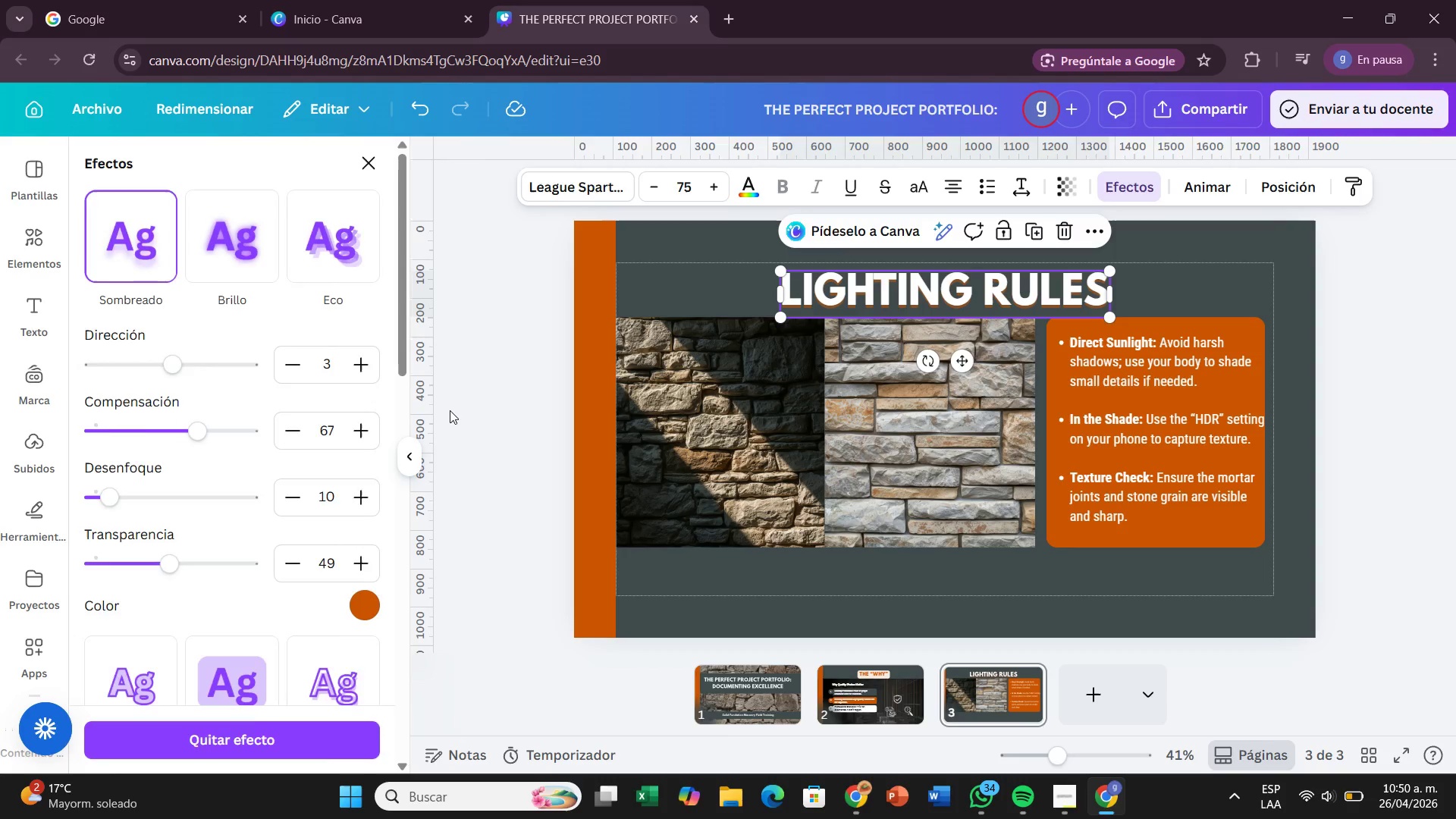 
double_click([450, 410])
 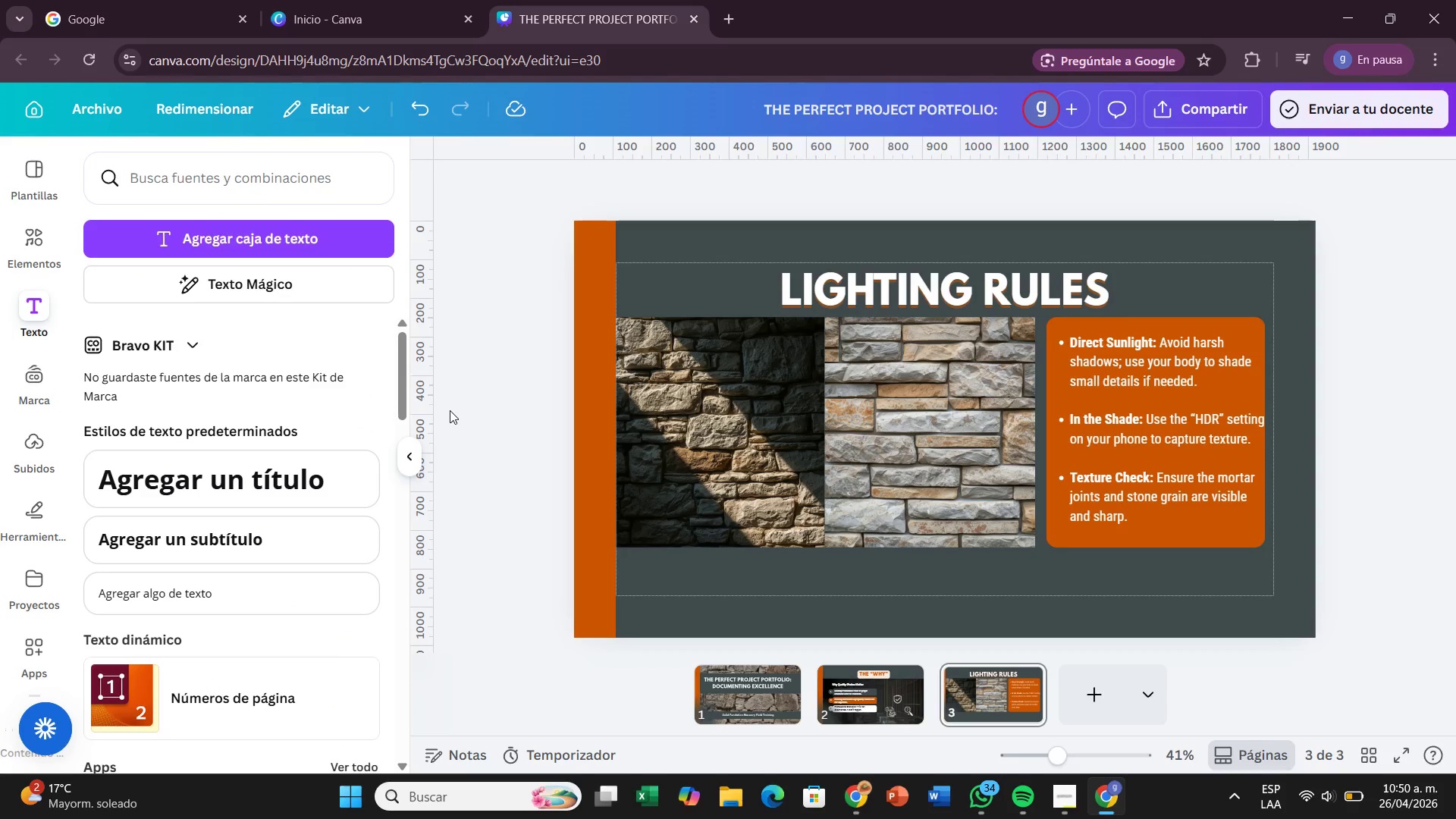 
wait(9.49)
 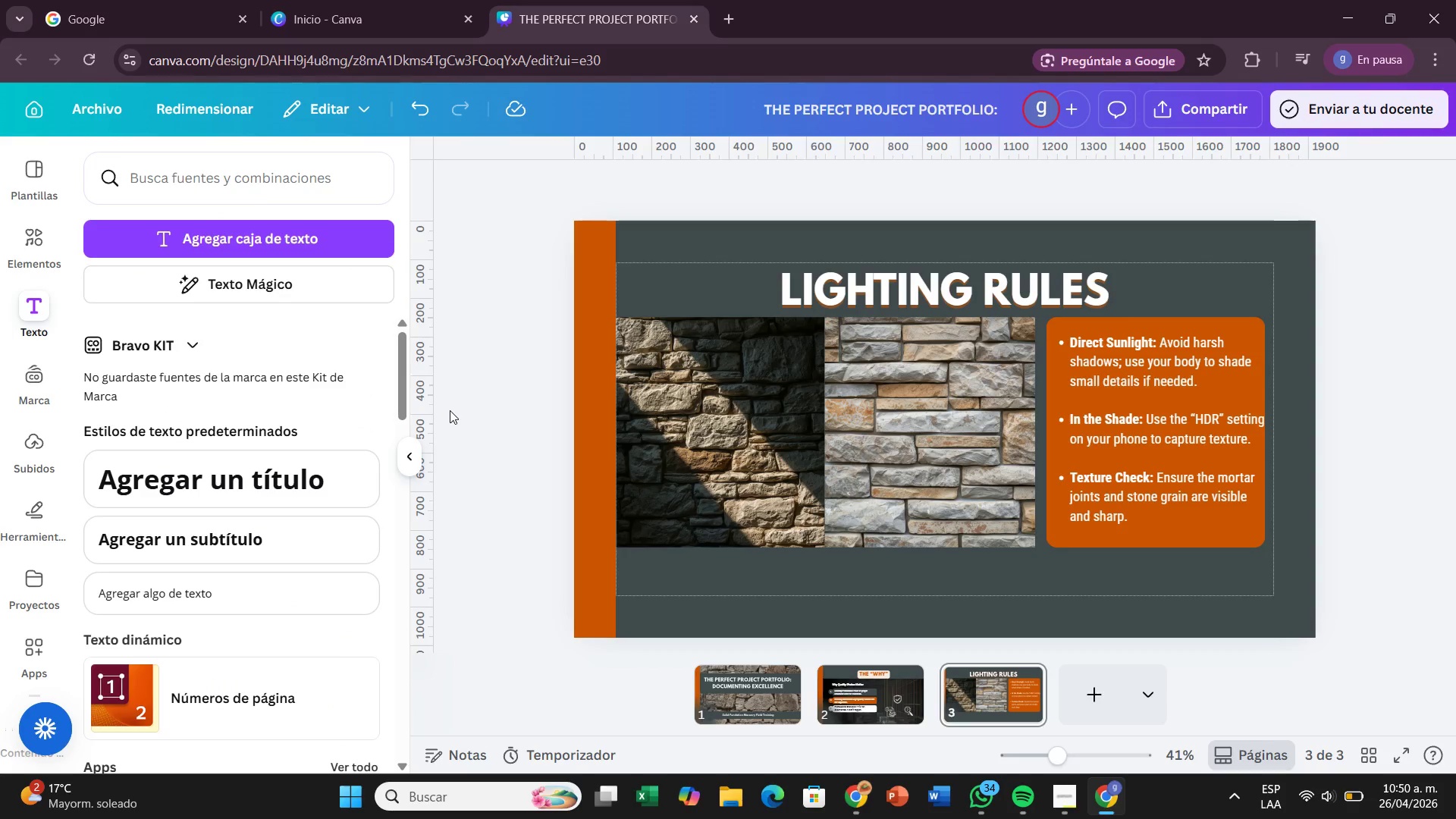 
left_click([1092, 719])
 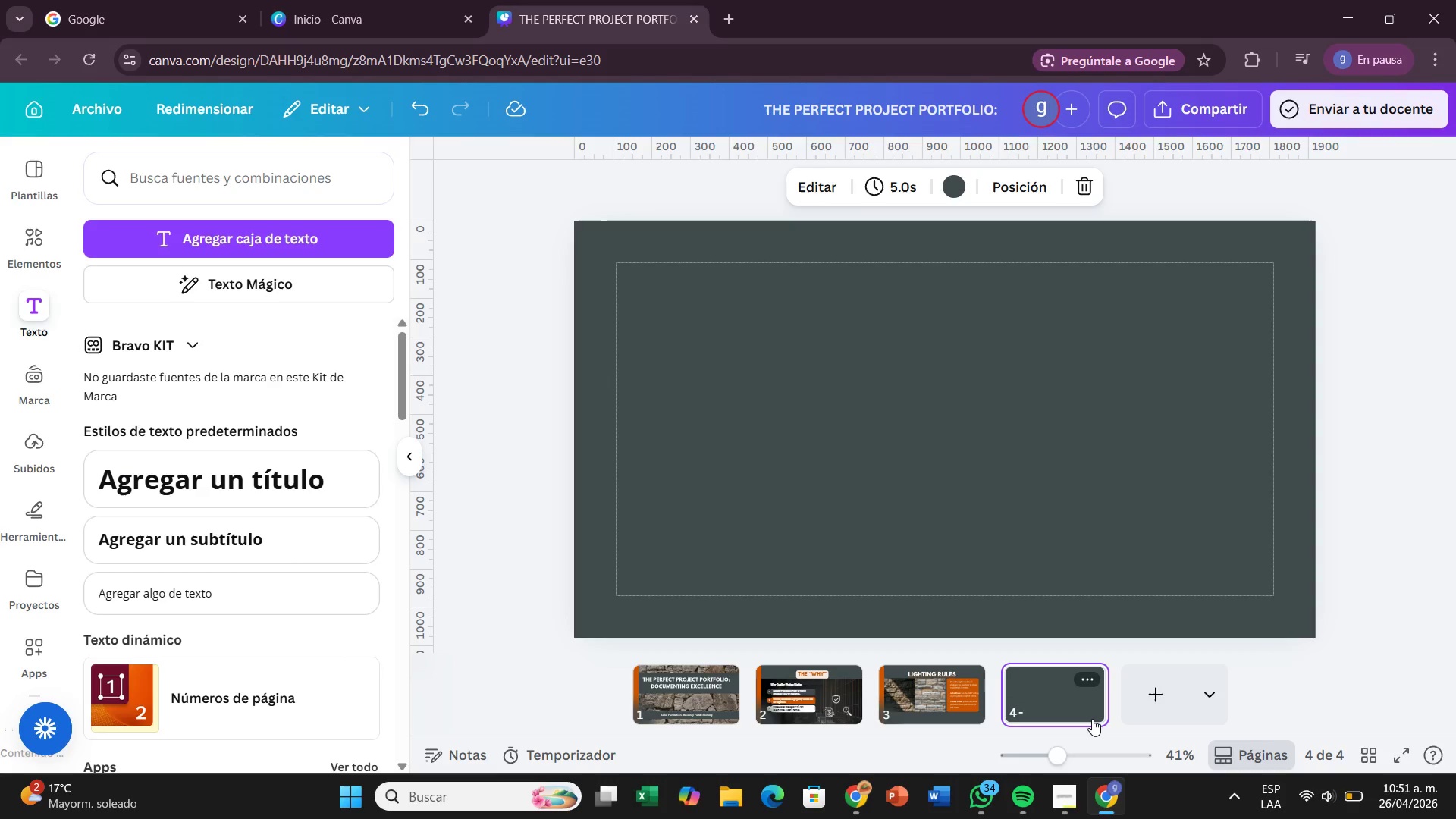 
wait(32.67)
 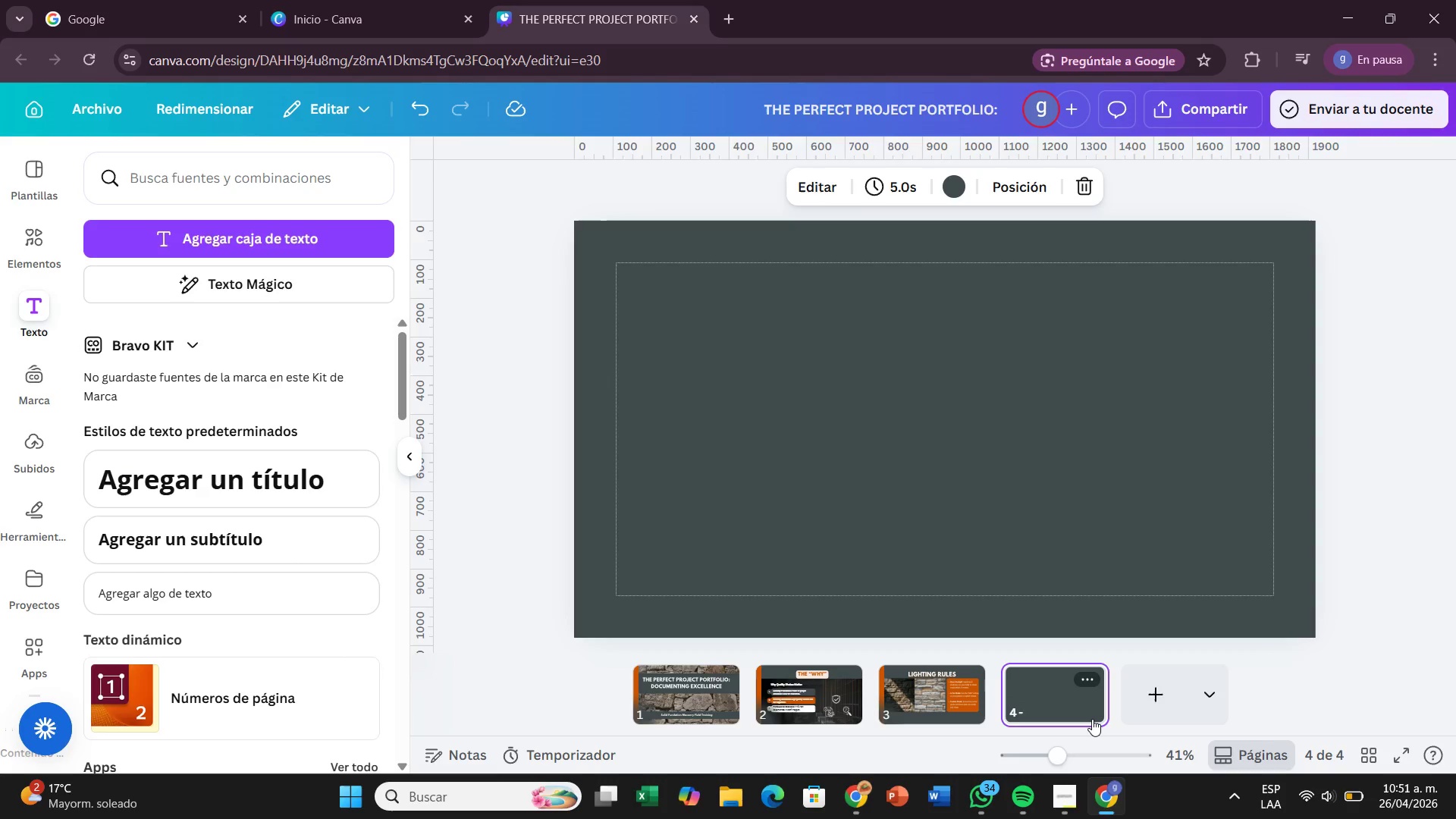 
left_click([304, 500])
 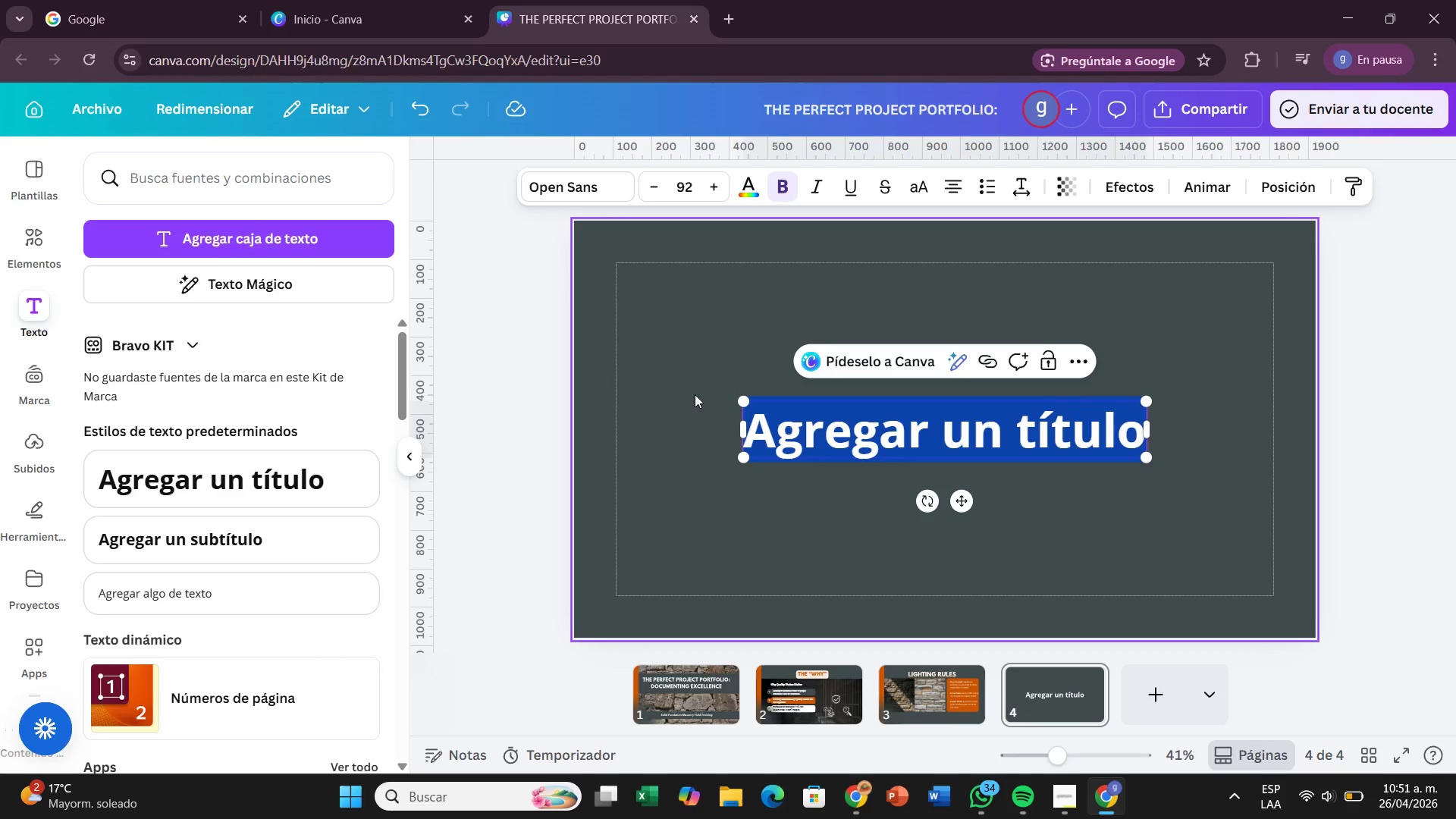 
wait(26.48)
 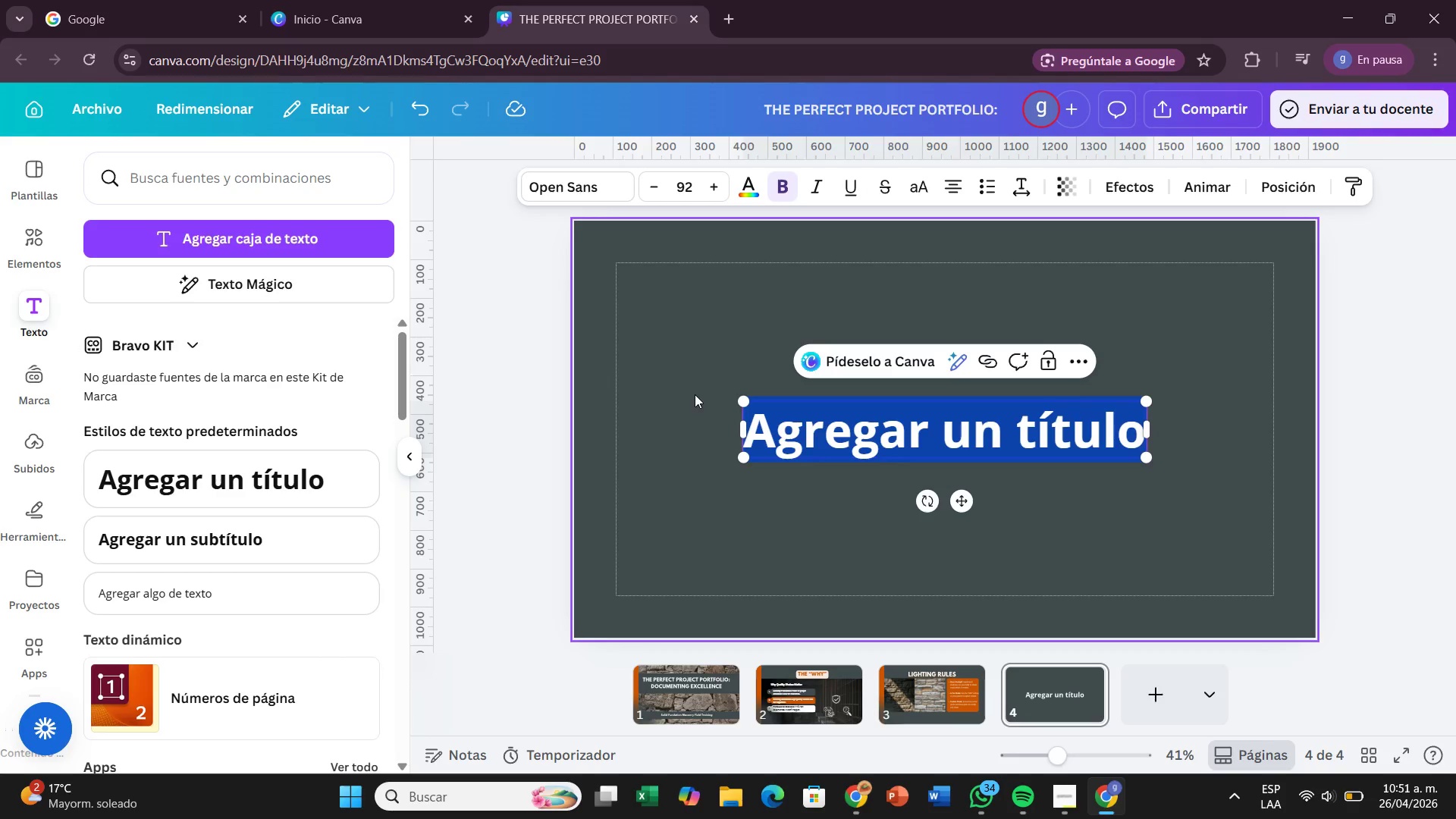 
type(THE BEFP)
key(Backspace)
type(ORE PHOT)
 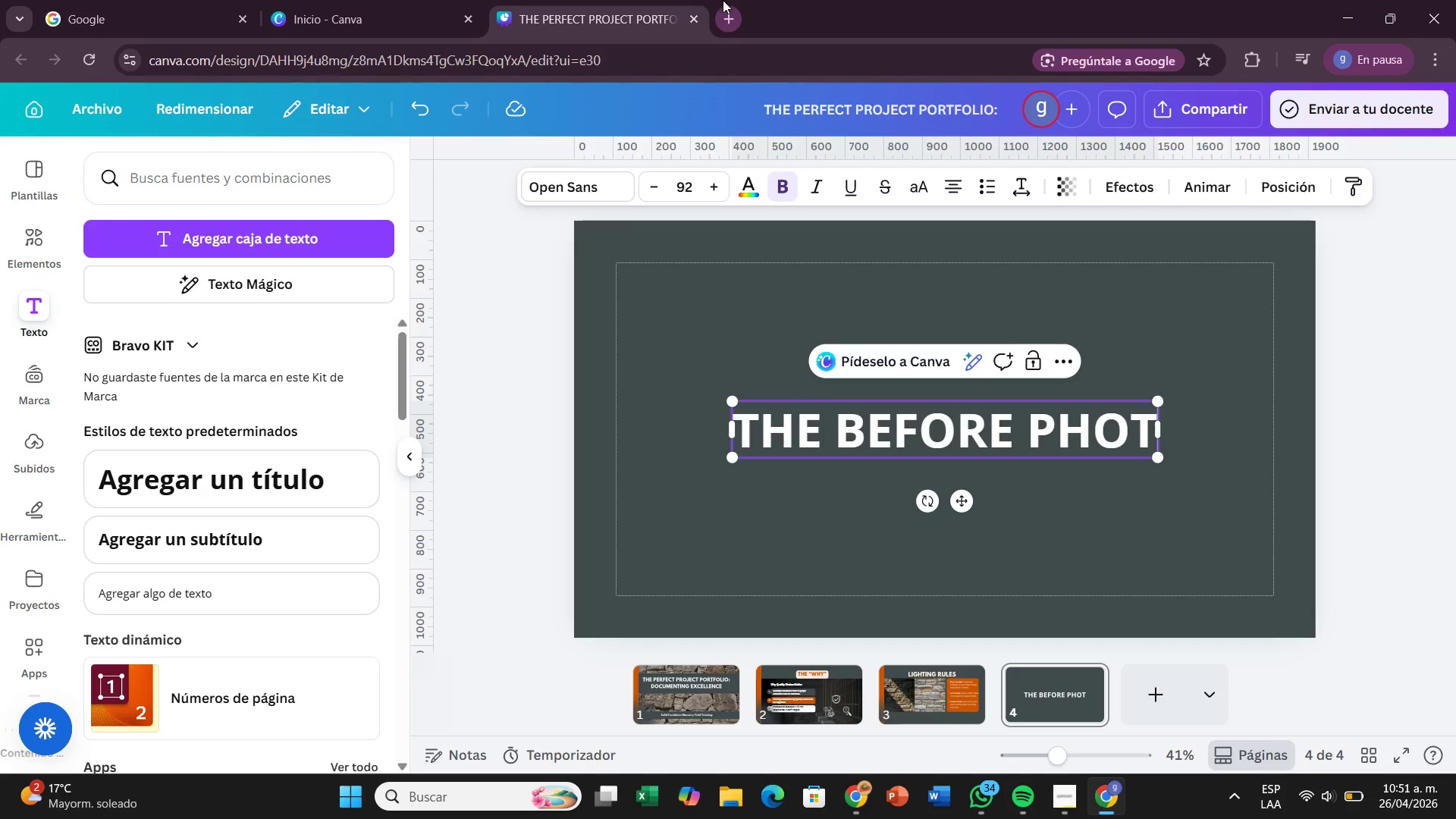 
key(O)
 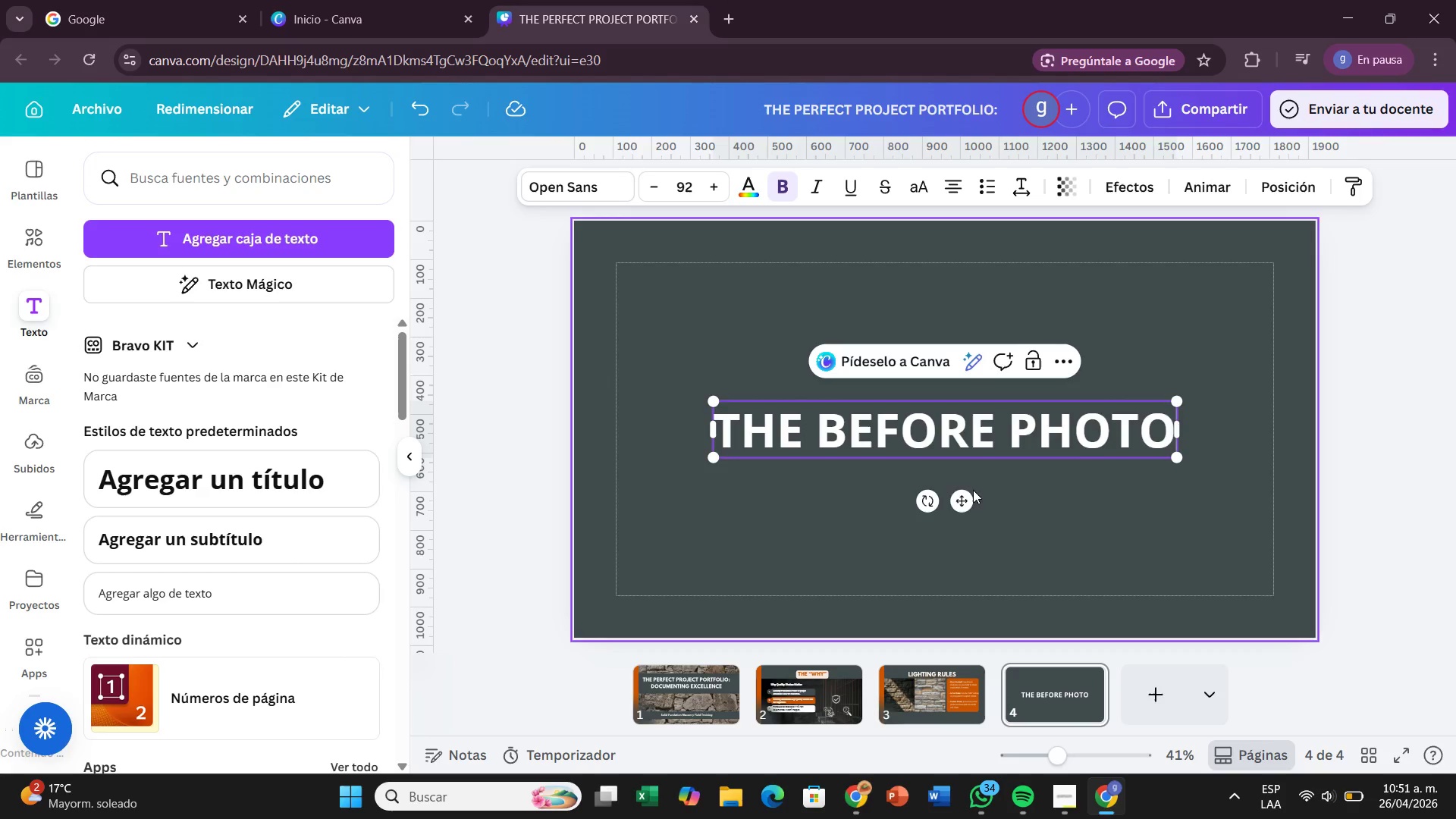 
left_click_drag(start_coordinate=[963, 493], to_coordinate=[961, 352])
 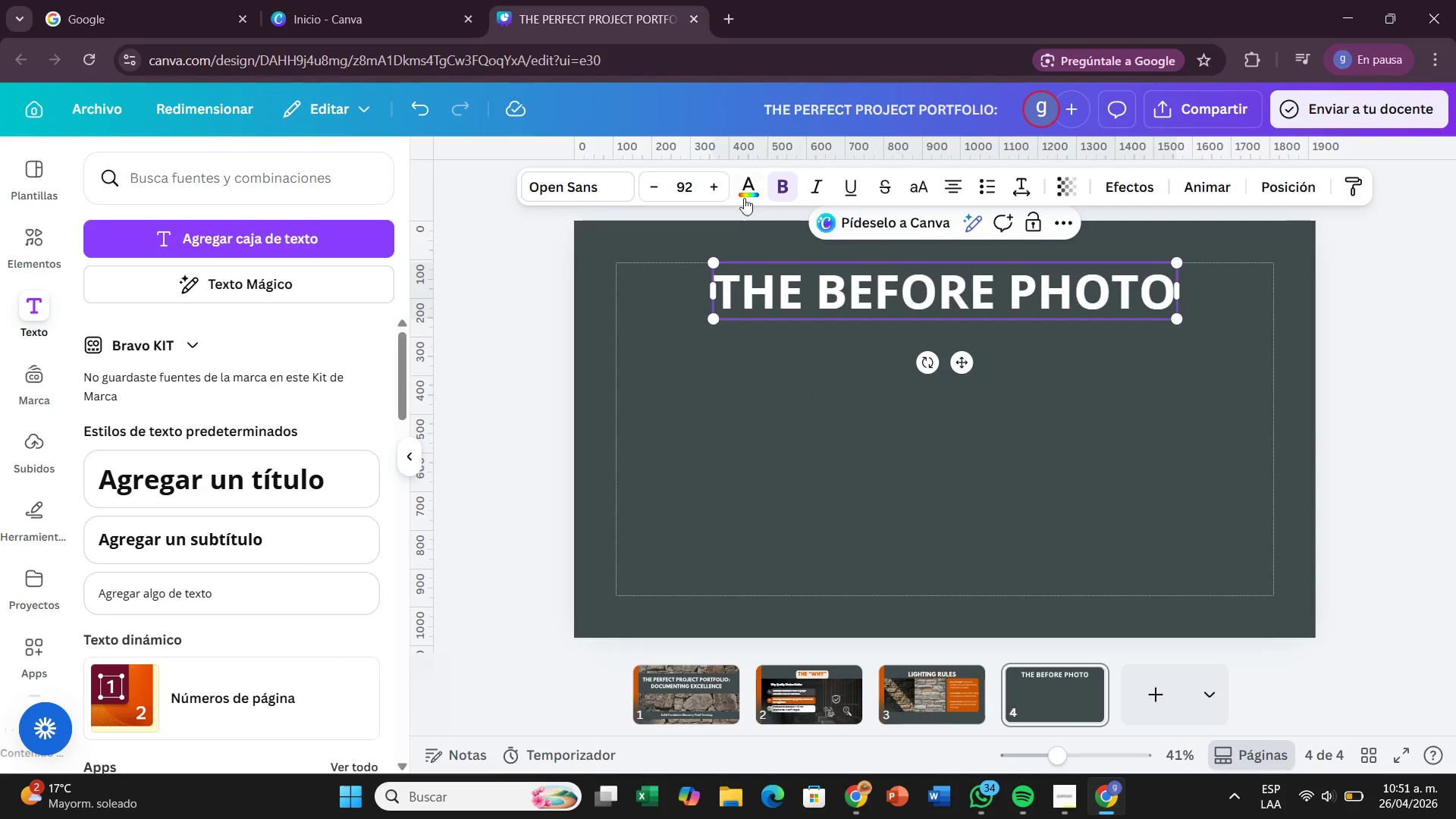 
left_click([740, 192])
 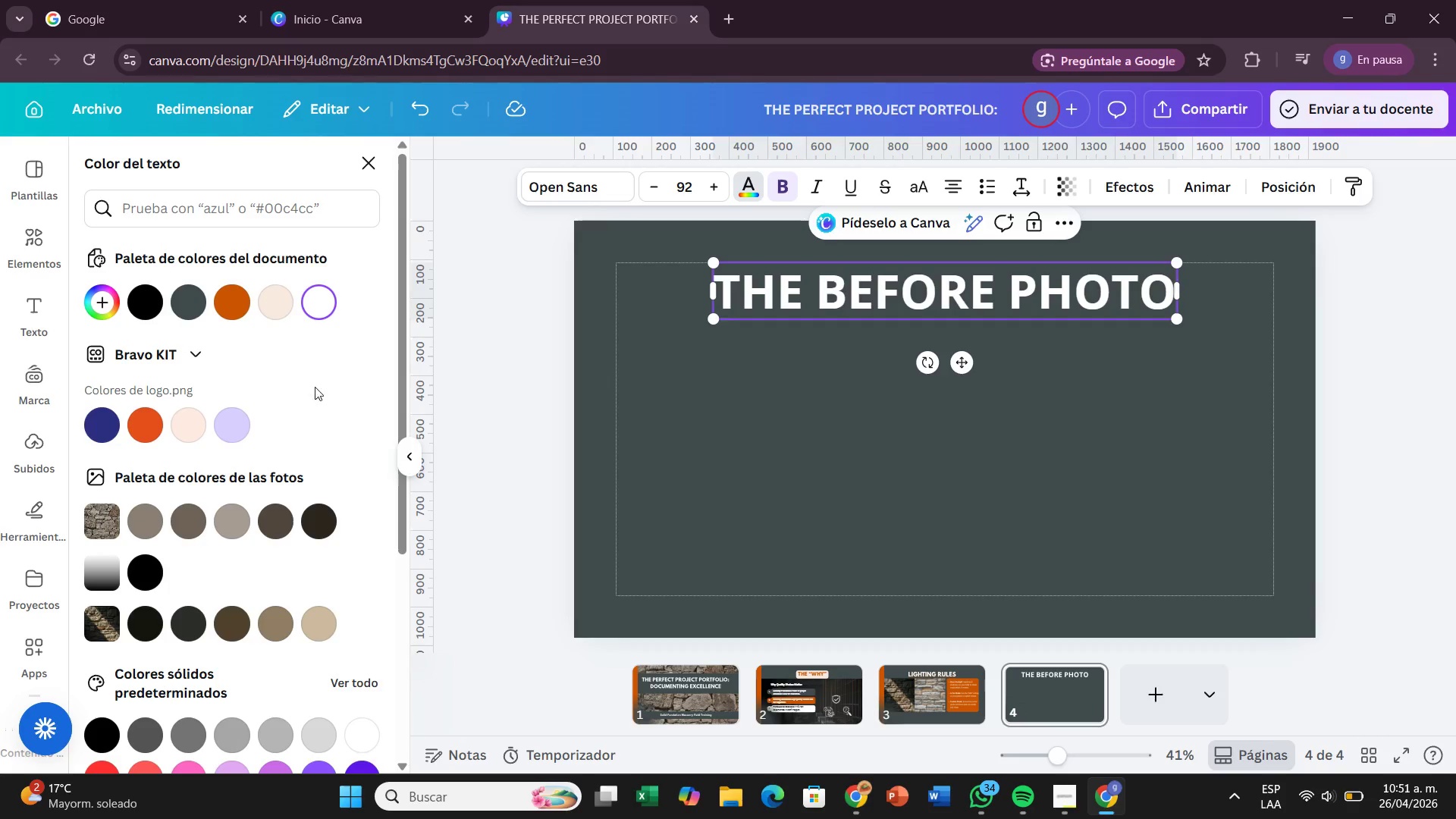 
left_click([222, 308])
 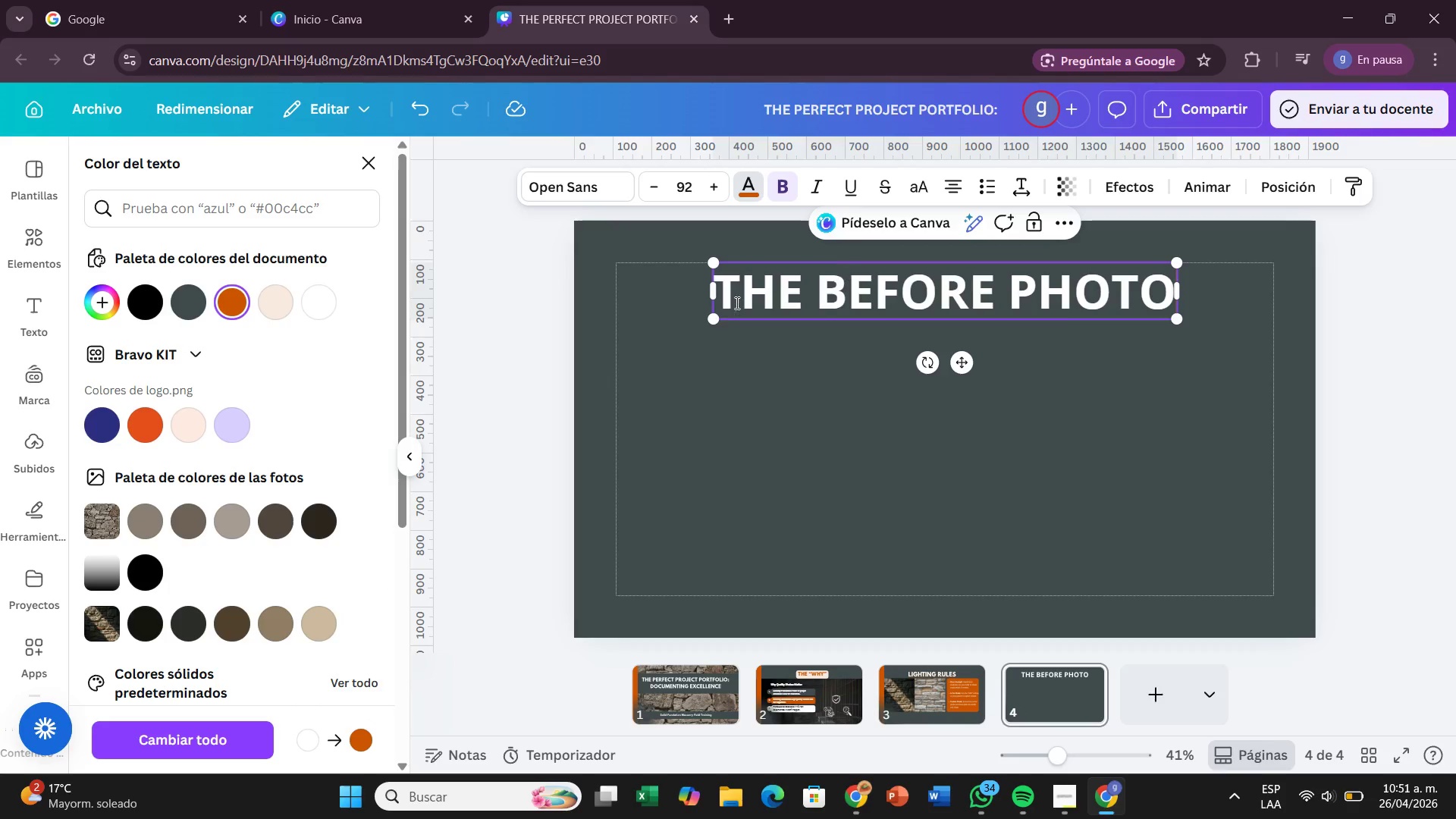 
left_click_drag(start_coordinate=[723, 305], to_coordinate=[1160, 278])
 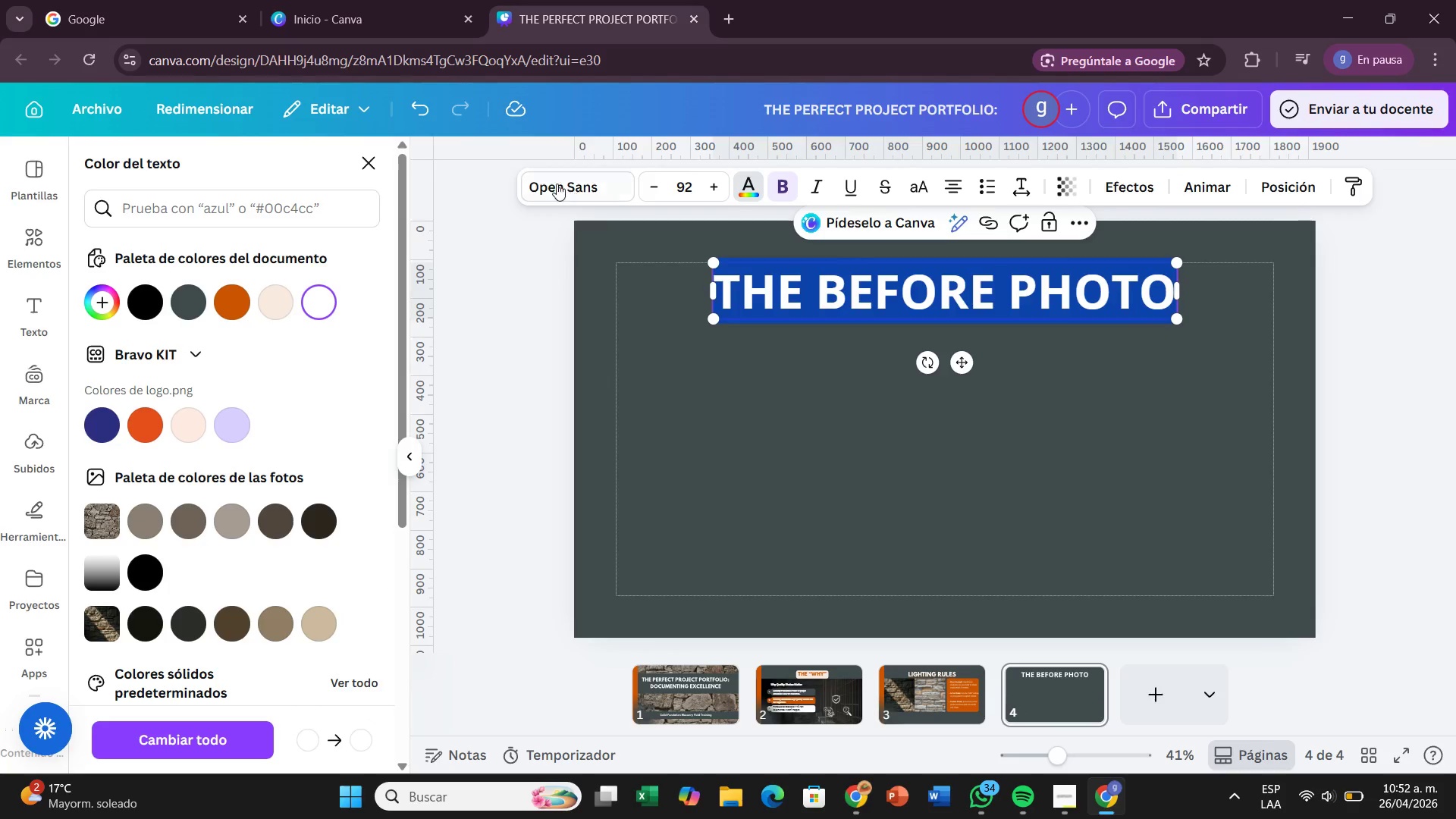 
left_click([556, 183])
 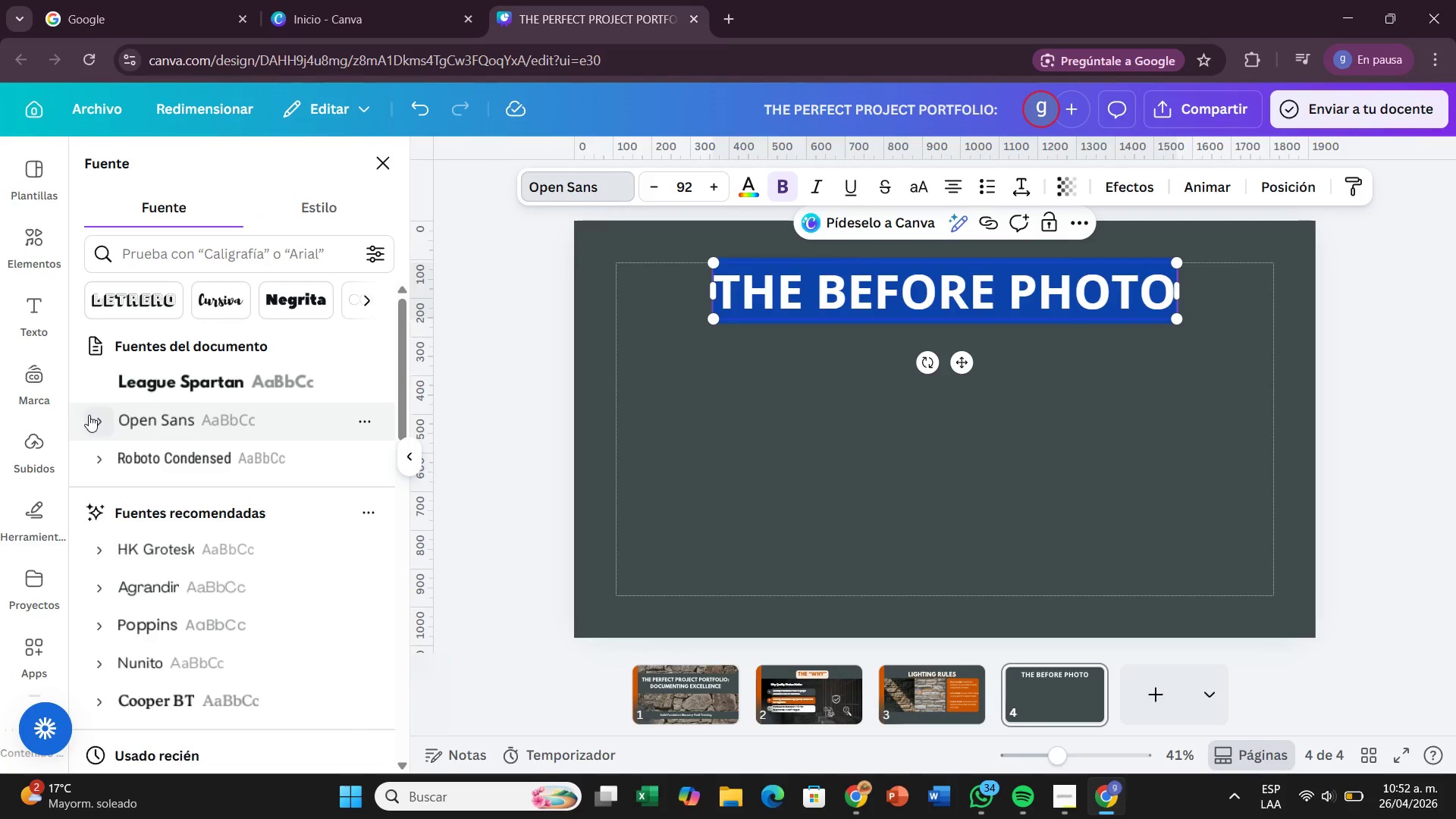 
left_click([103, 380])
 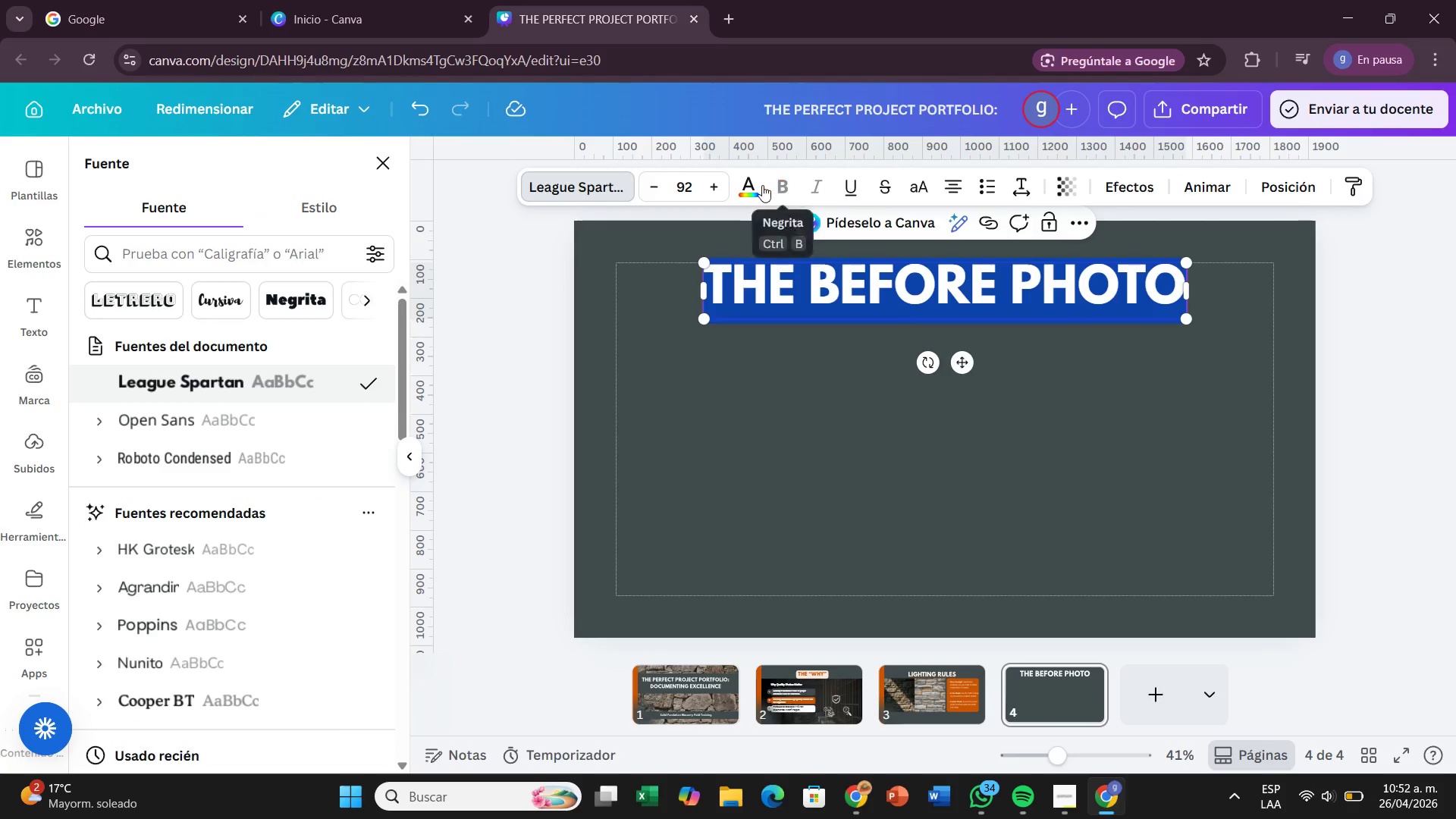 
left_click([760, 185])
 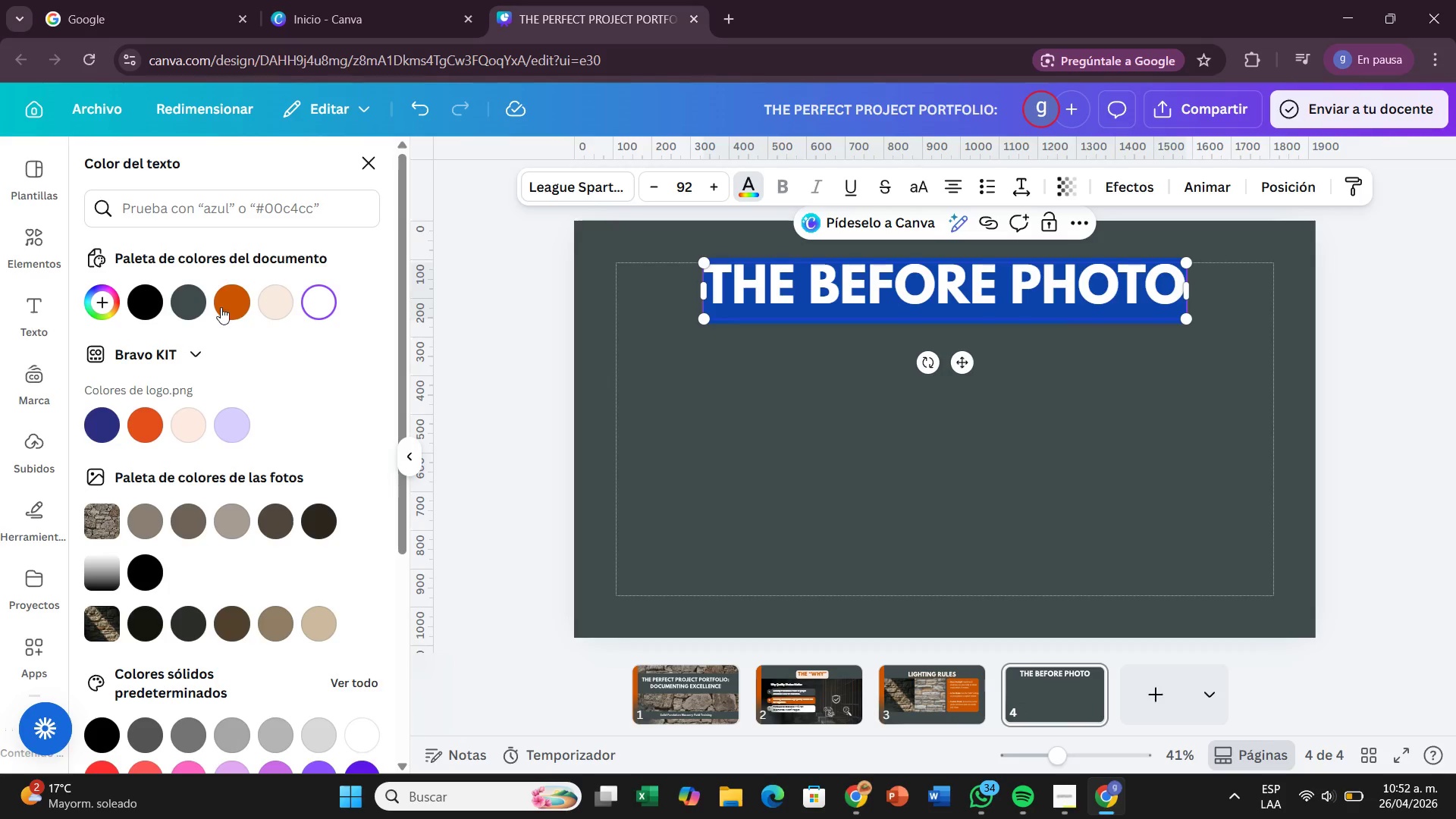 
left_click([221, 307])
 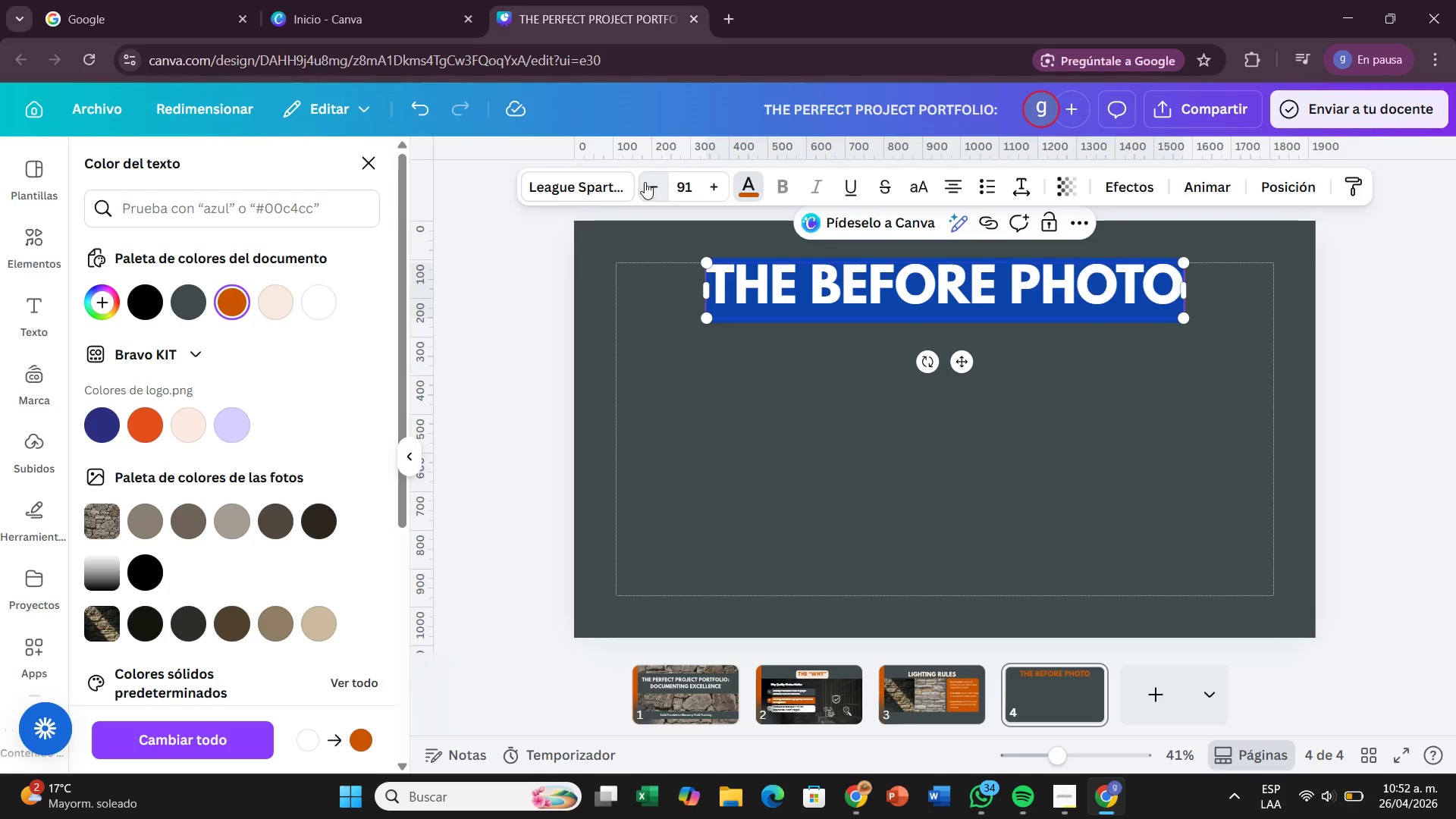 
left_click([645, 182])
 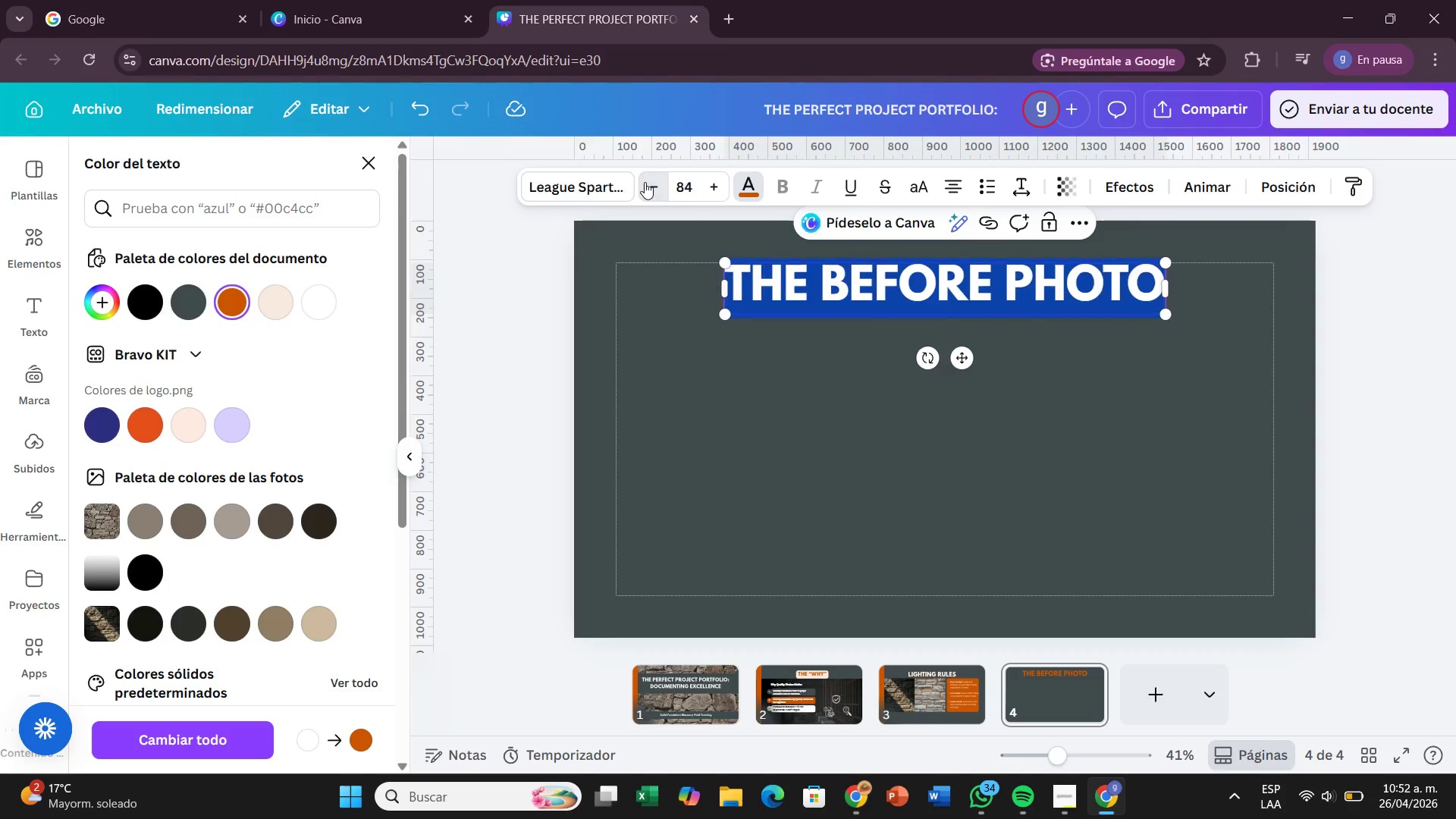 
left_click([645, 182])
 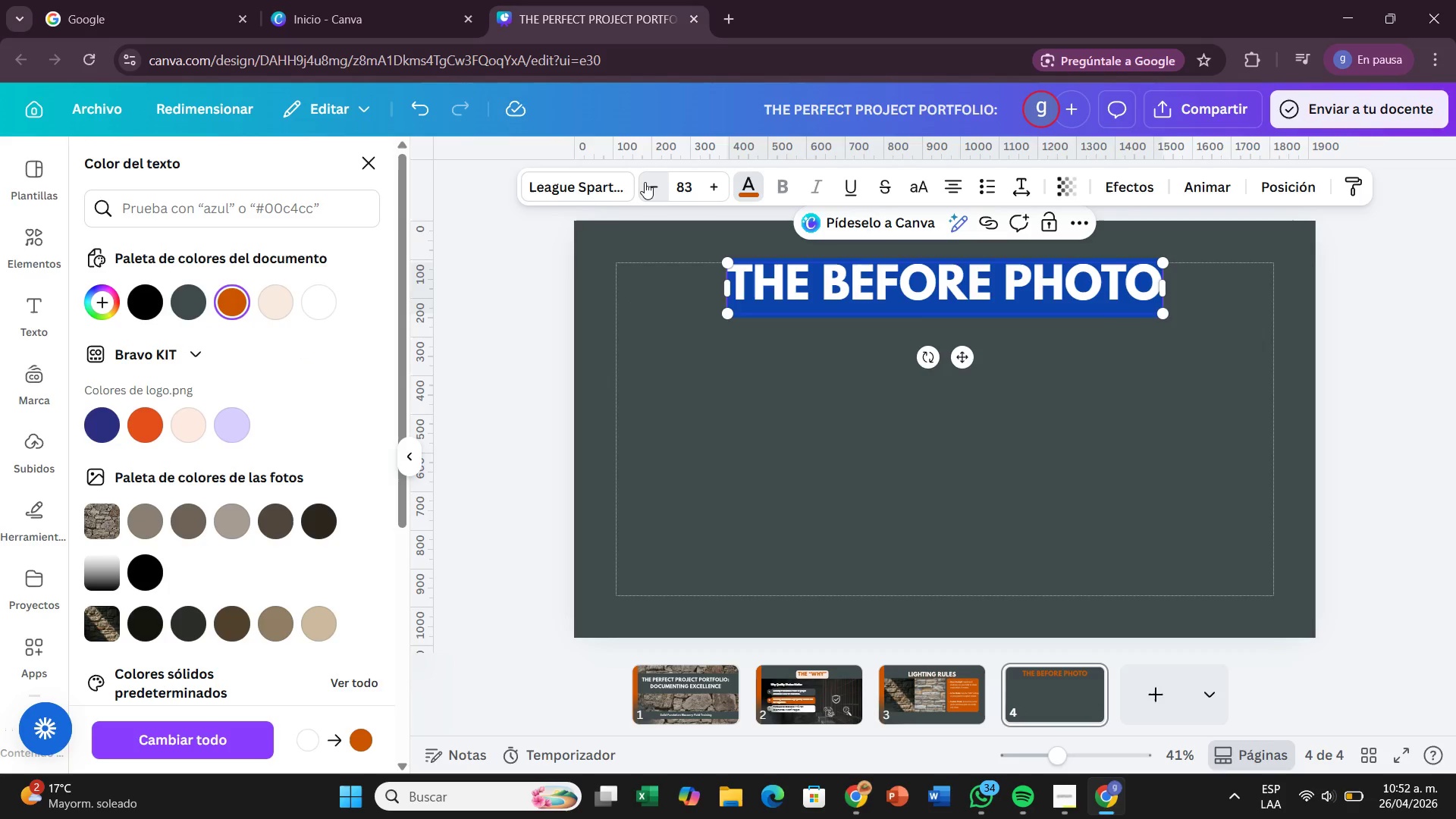 
left_click([645, 182])
 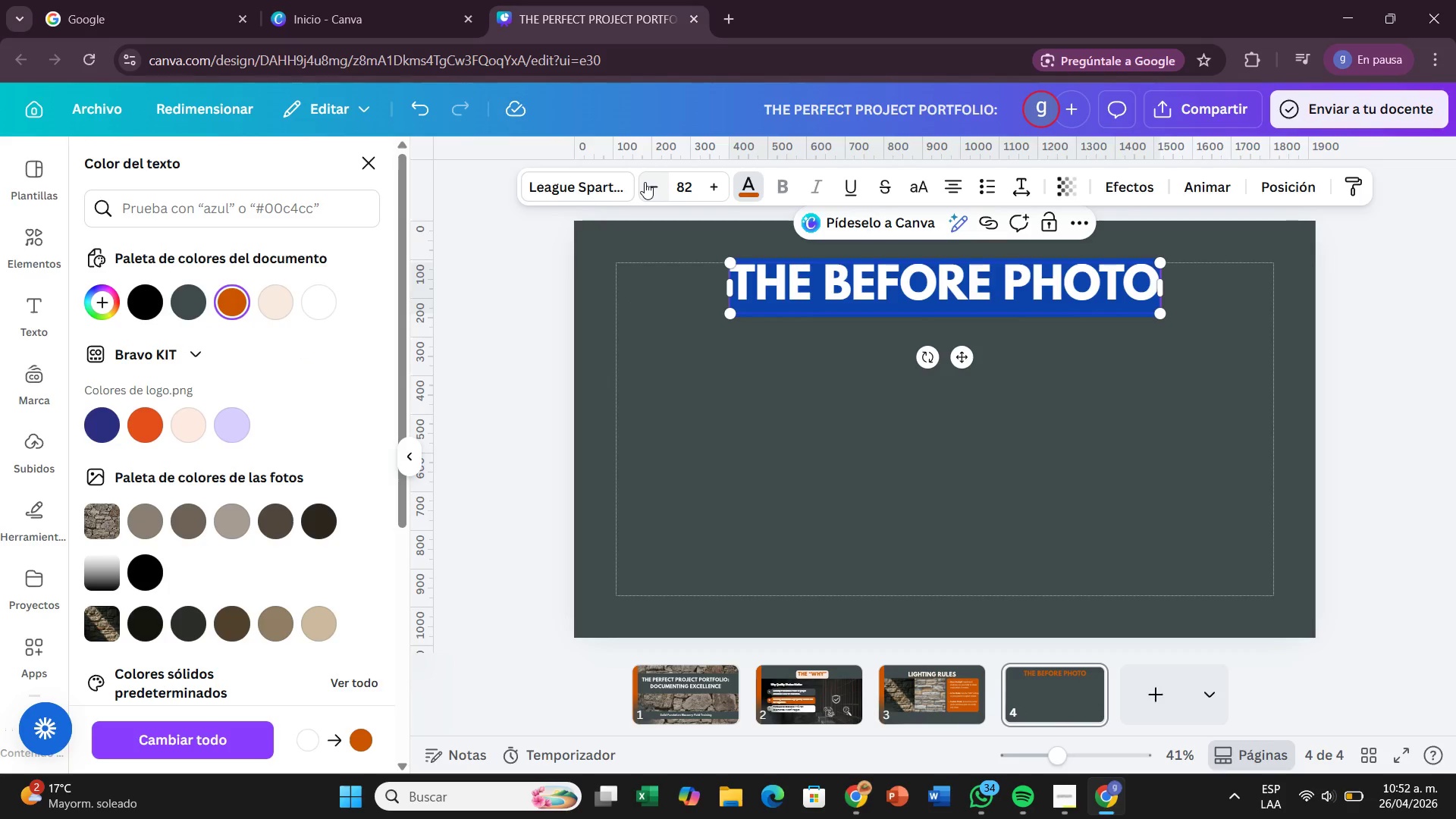 
left_click([645, 182])
 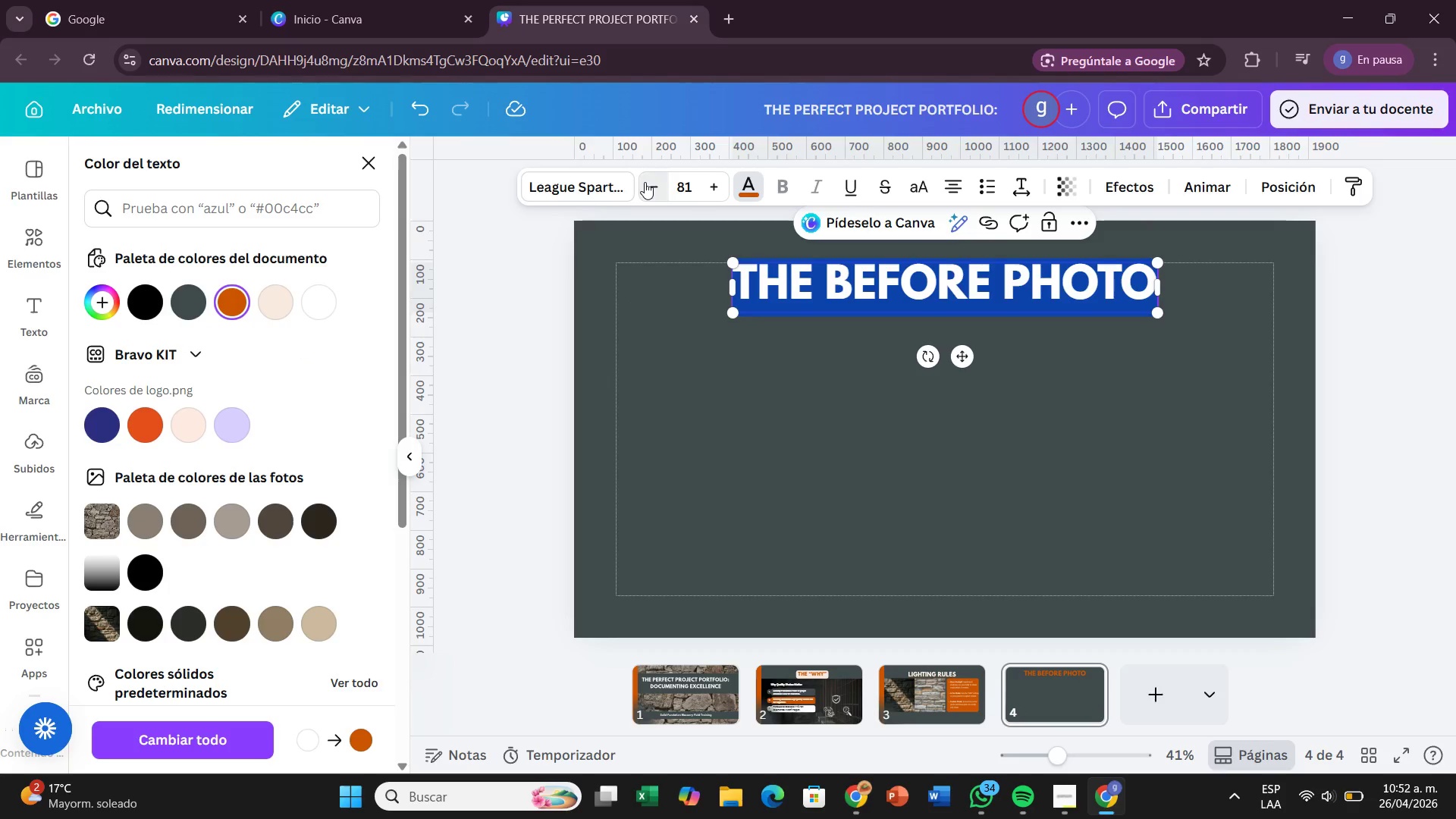 
double_click([645, 182])
 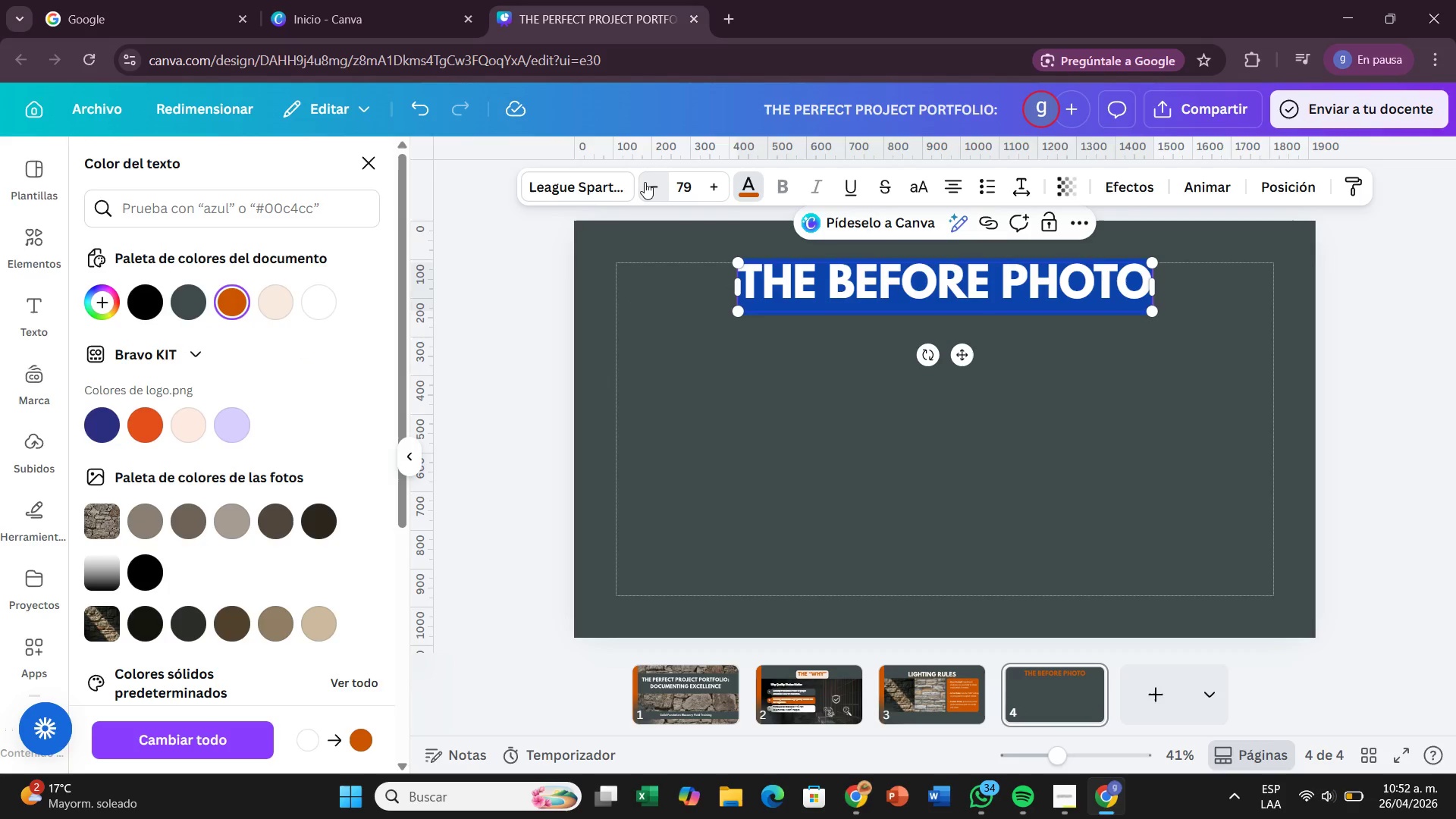 
triple_click([645, 182])
 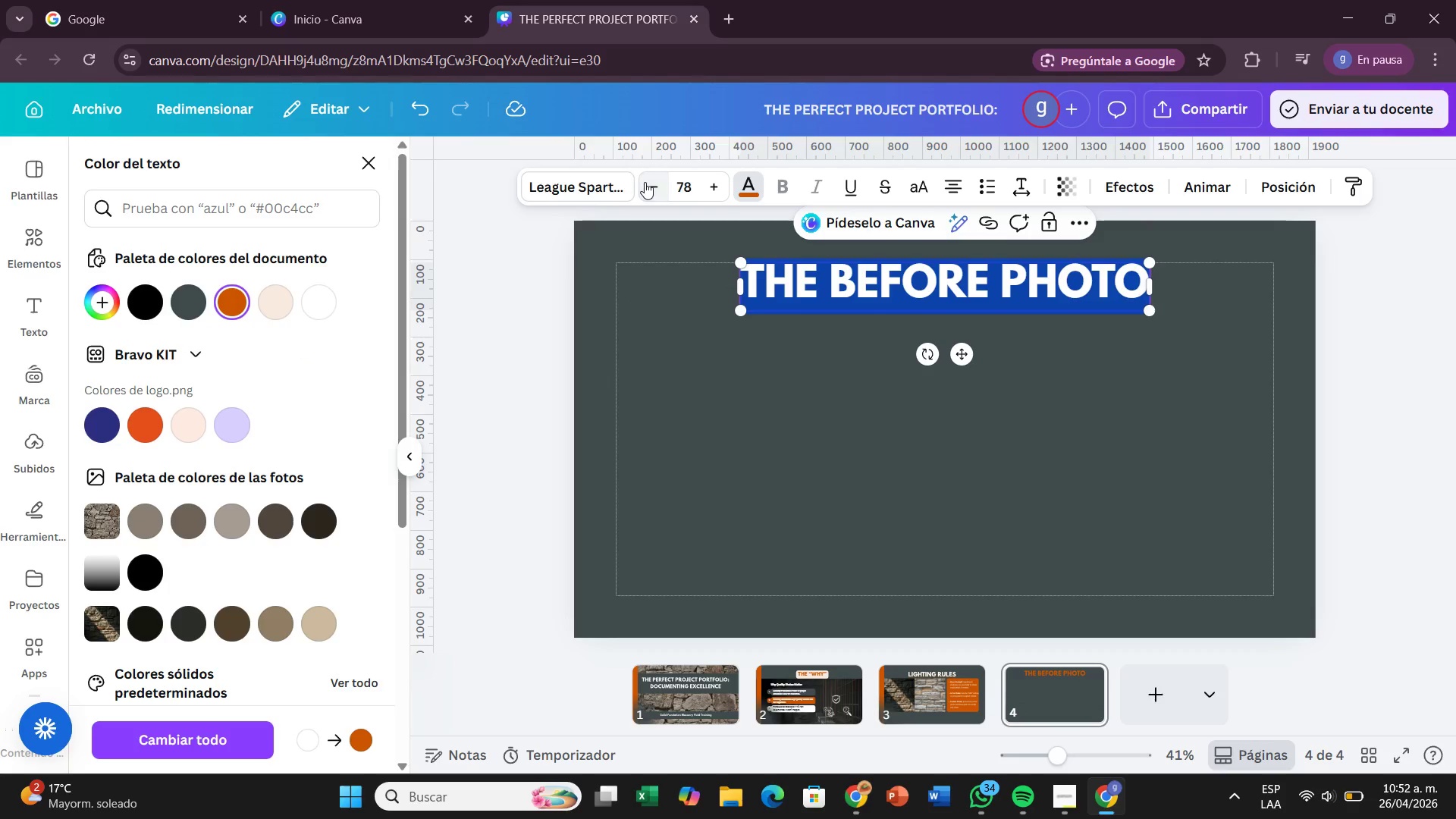 
triple_click([645, 182])
 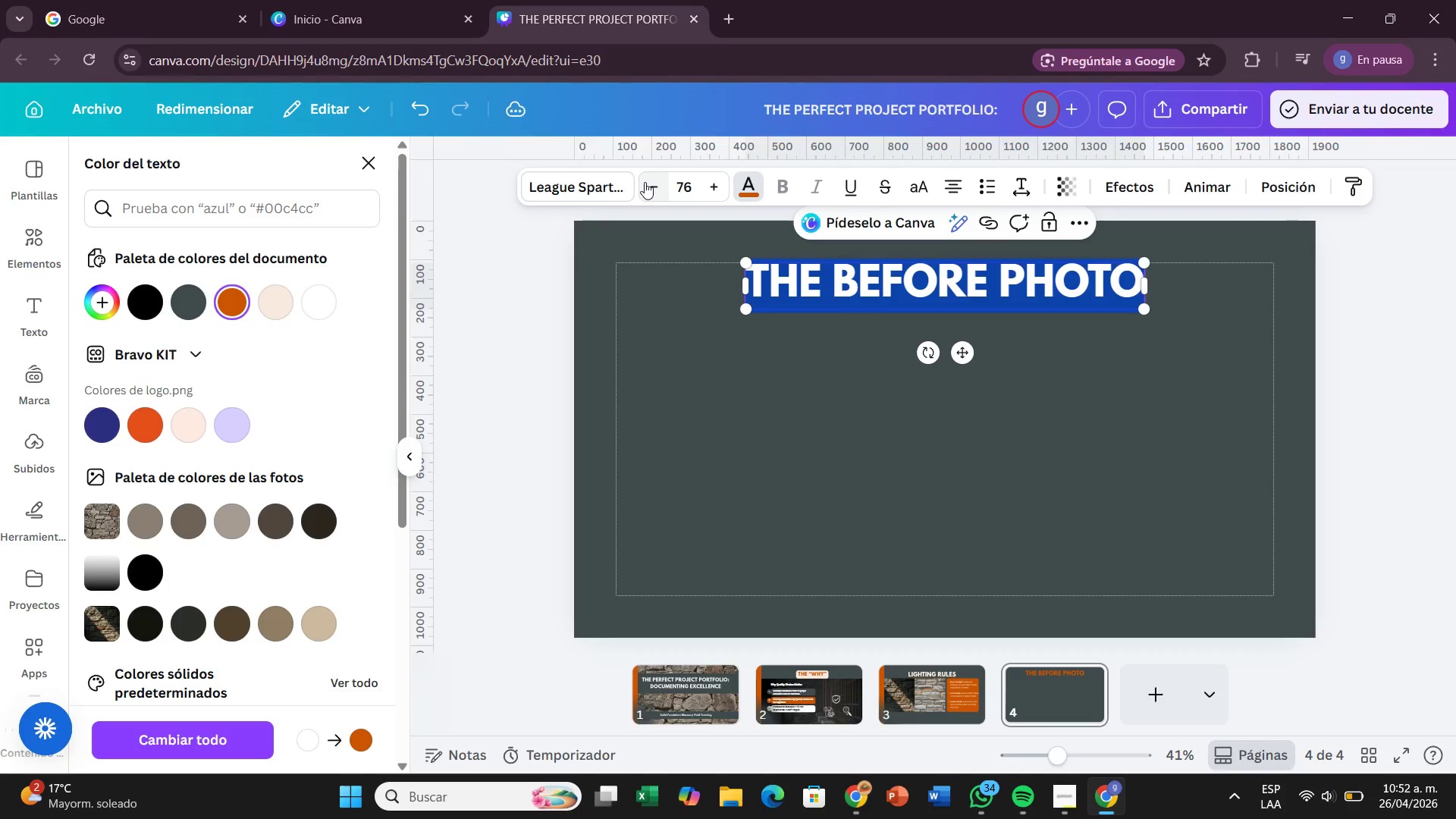 
double_click([645, 182])
 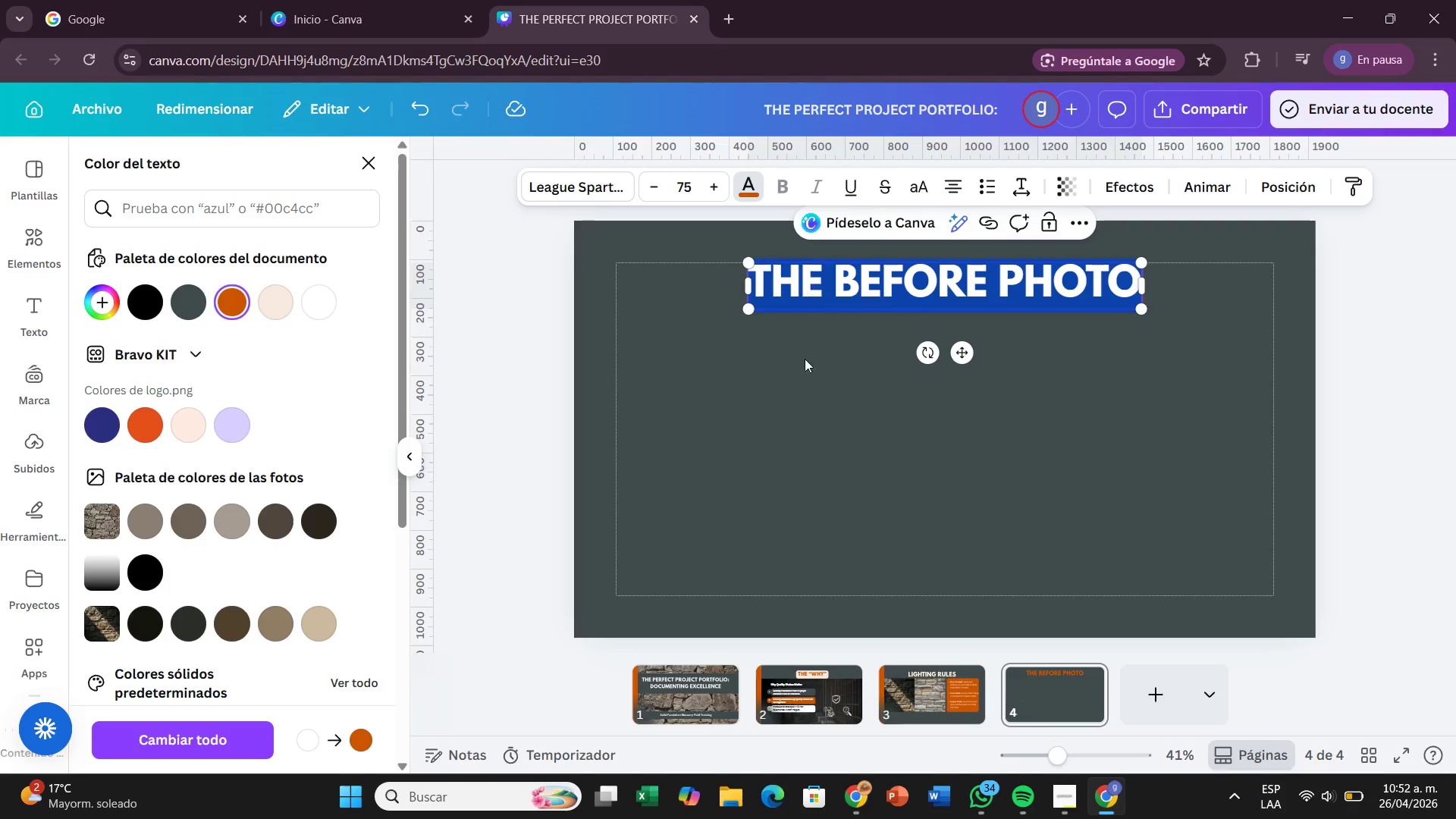 
left_click([777, 428])
 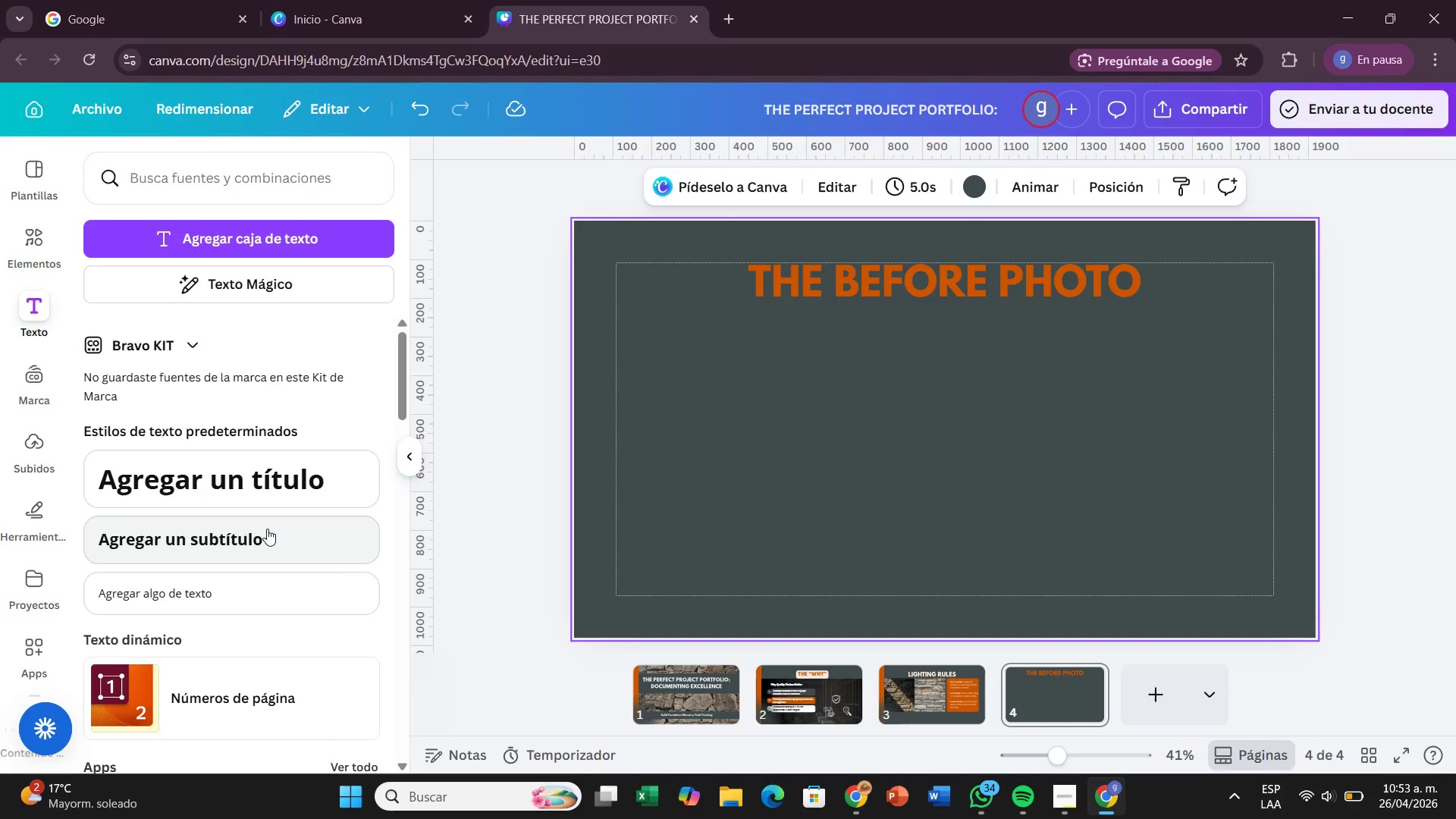 
wait(49.22)
 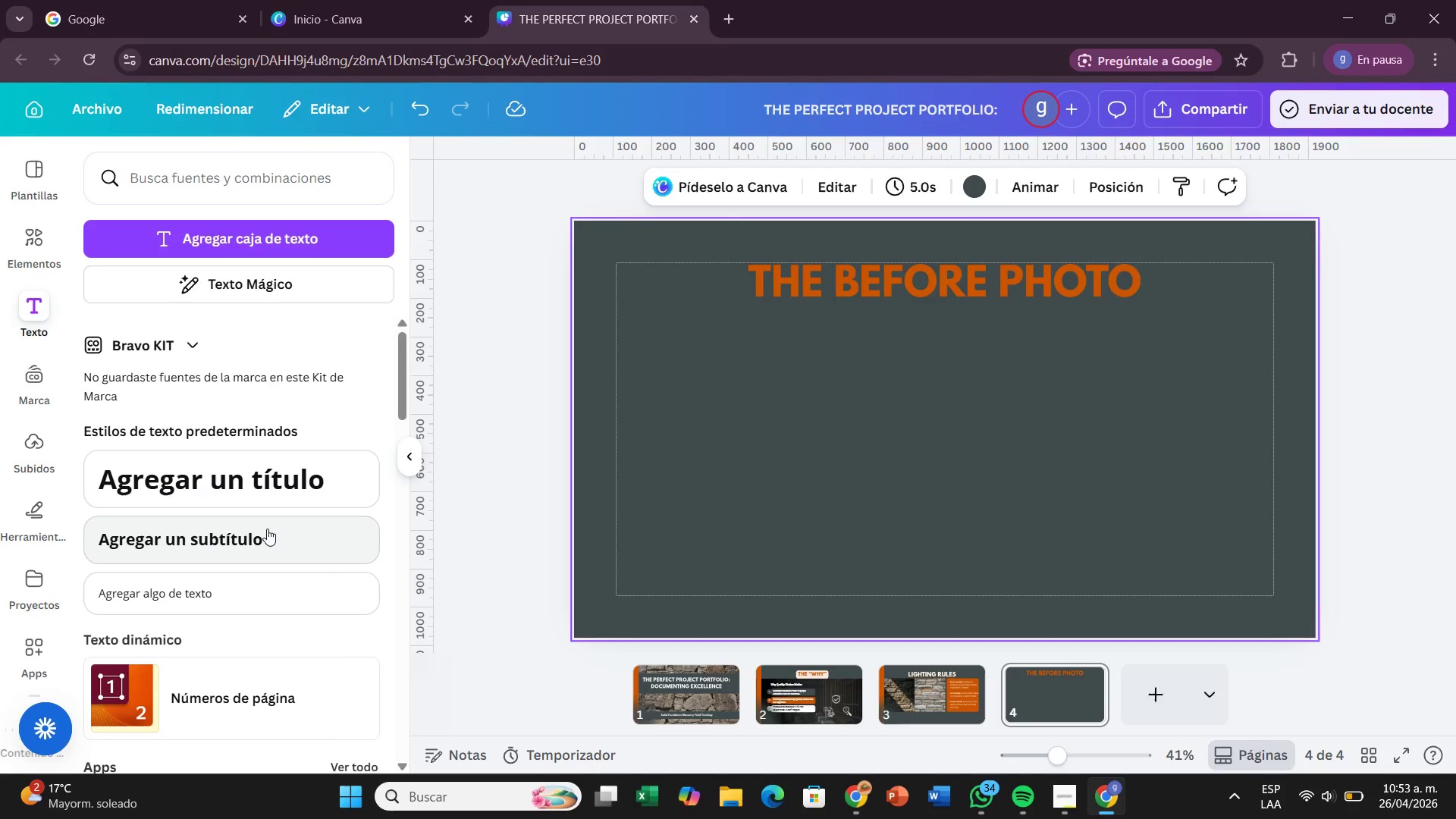 
left_click_drag(start_coordinate=[256, 582], to_coordinate=[1171, 356])
 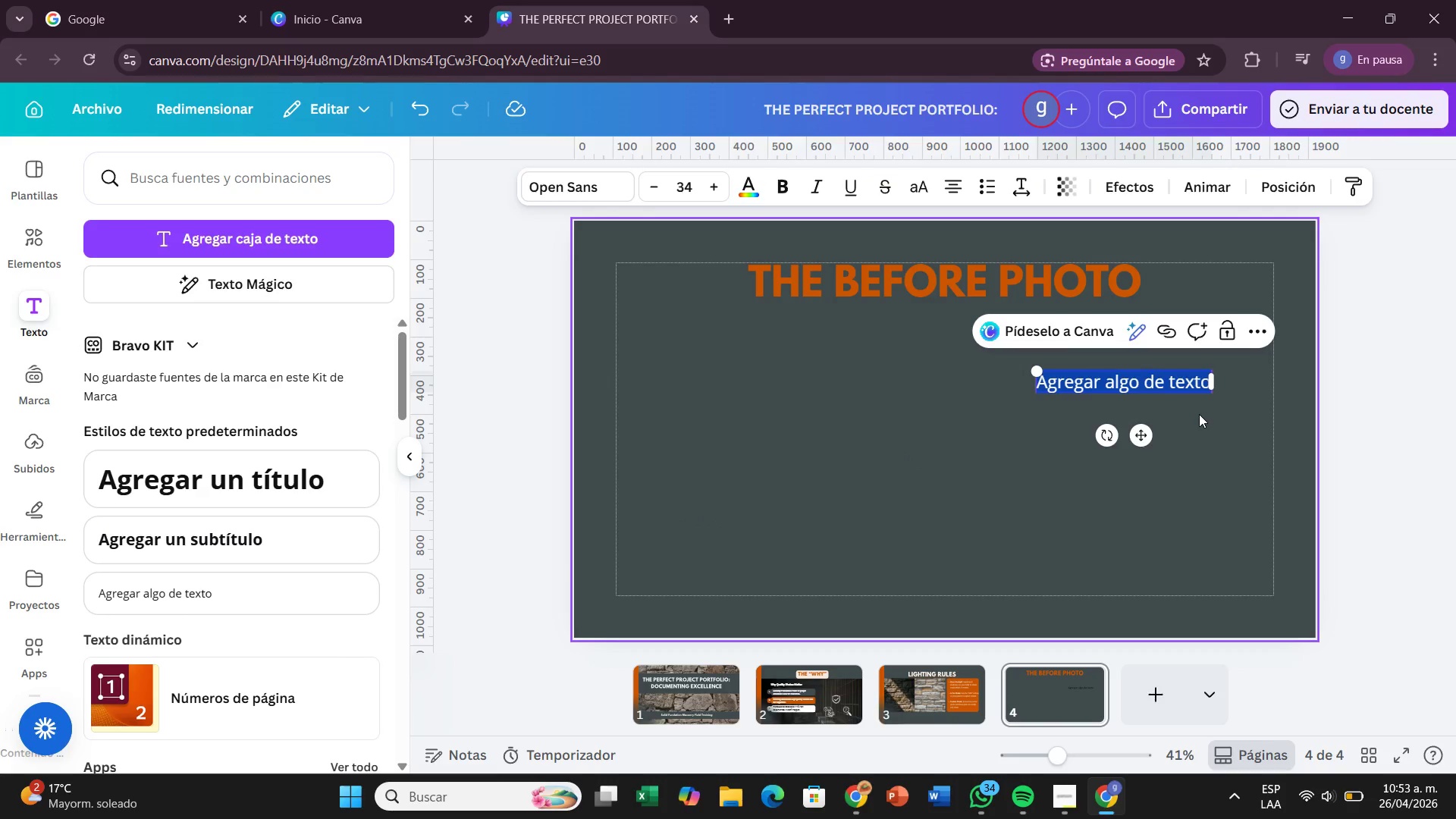 
wait(14.08)
 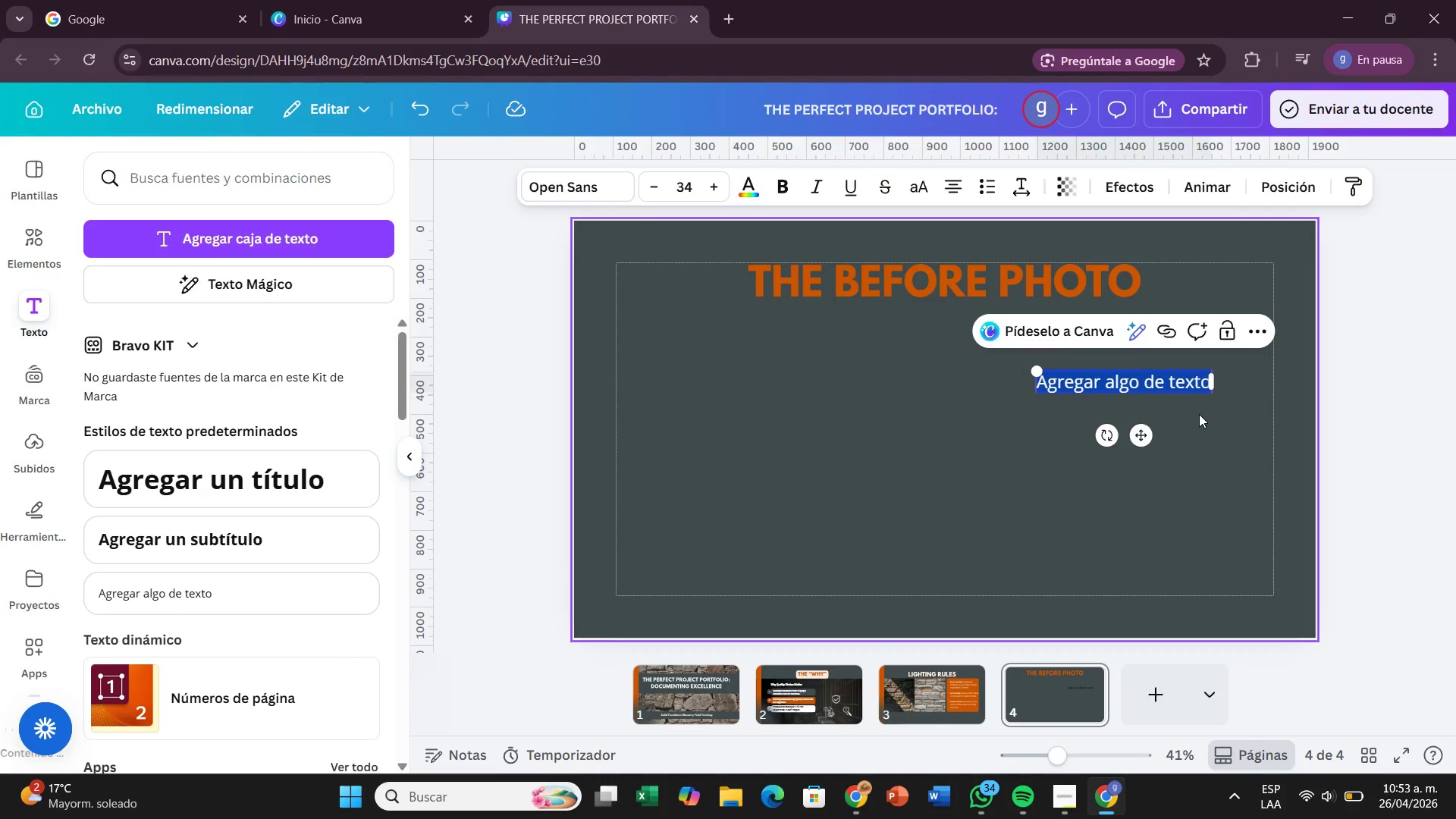 
left_click([331, 193])
 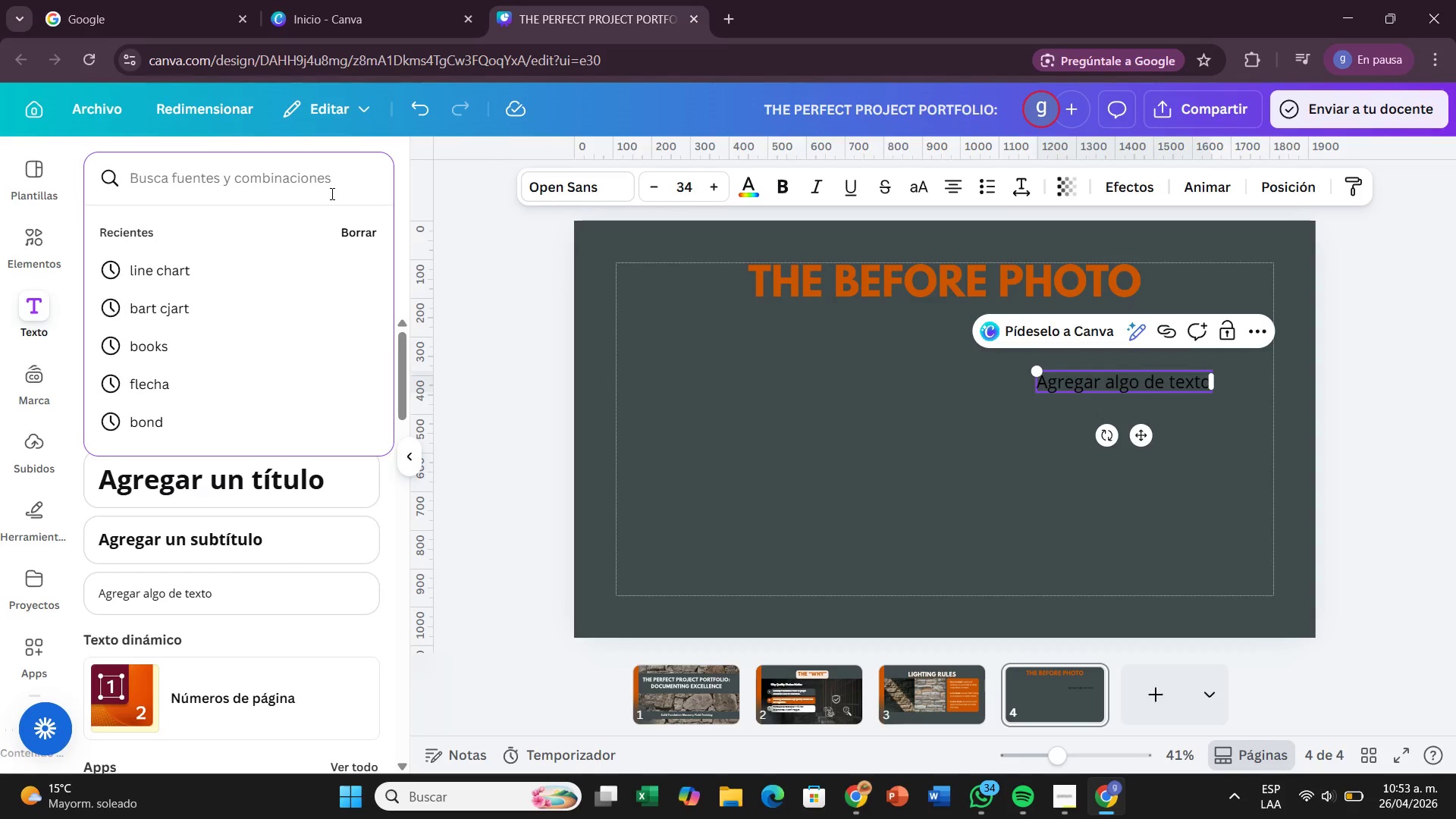 
wait(19.47)
 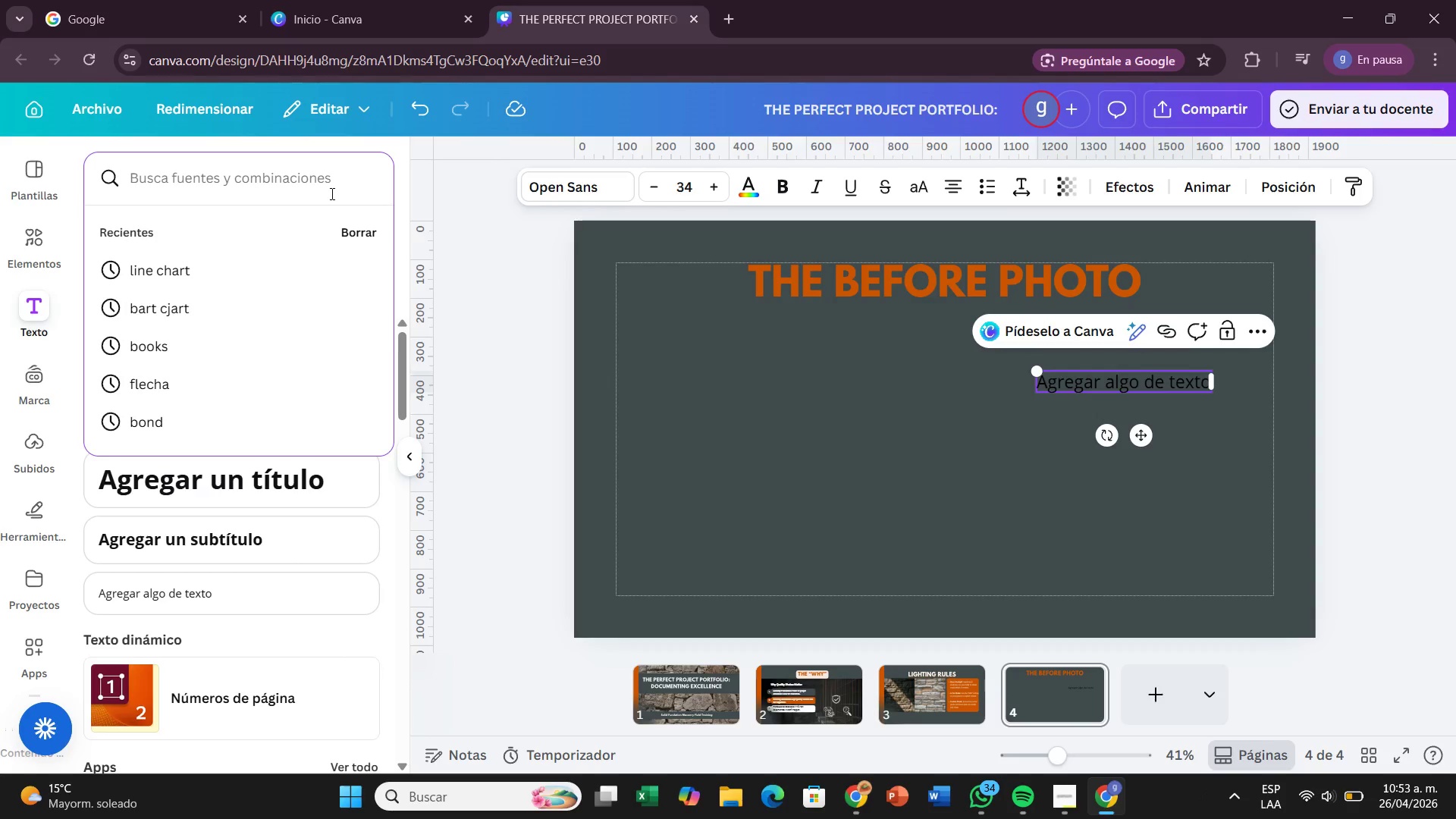 
type(PHOTO OF A DAMAGED WALL OR SITE BEFORE STARTING WORK)
 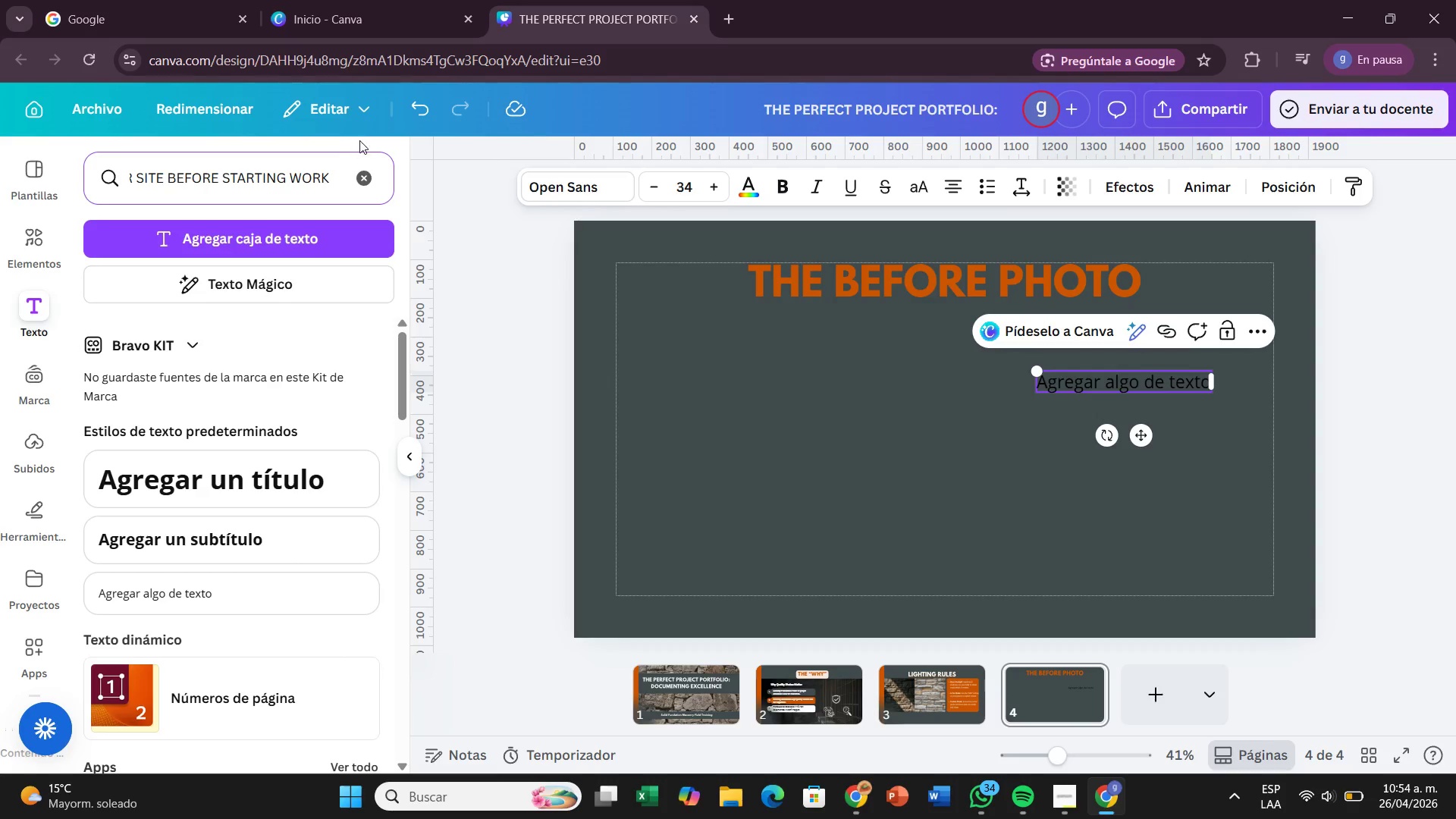 
left_click_drag(start_coordinate=[338, 170], to_coordinate=[62, 184])
 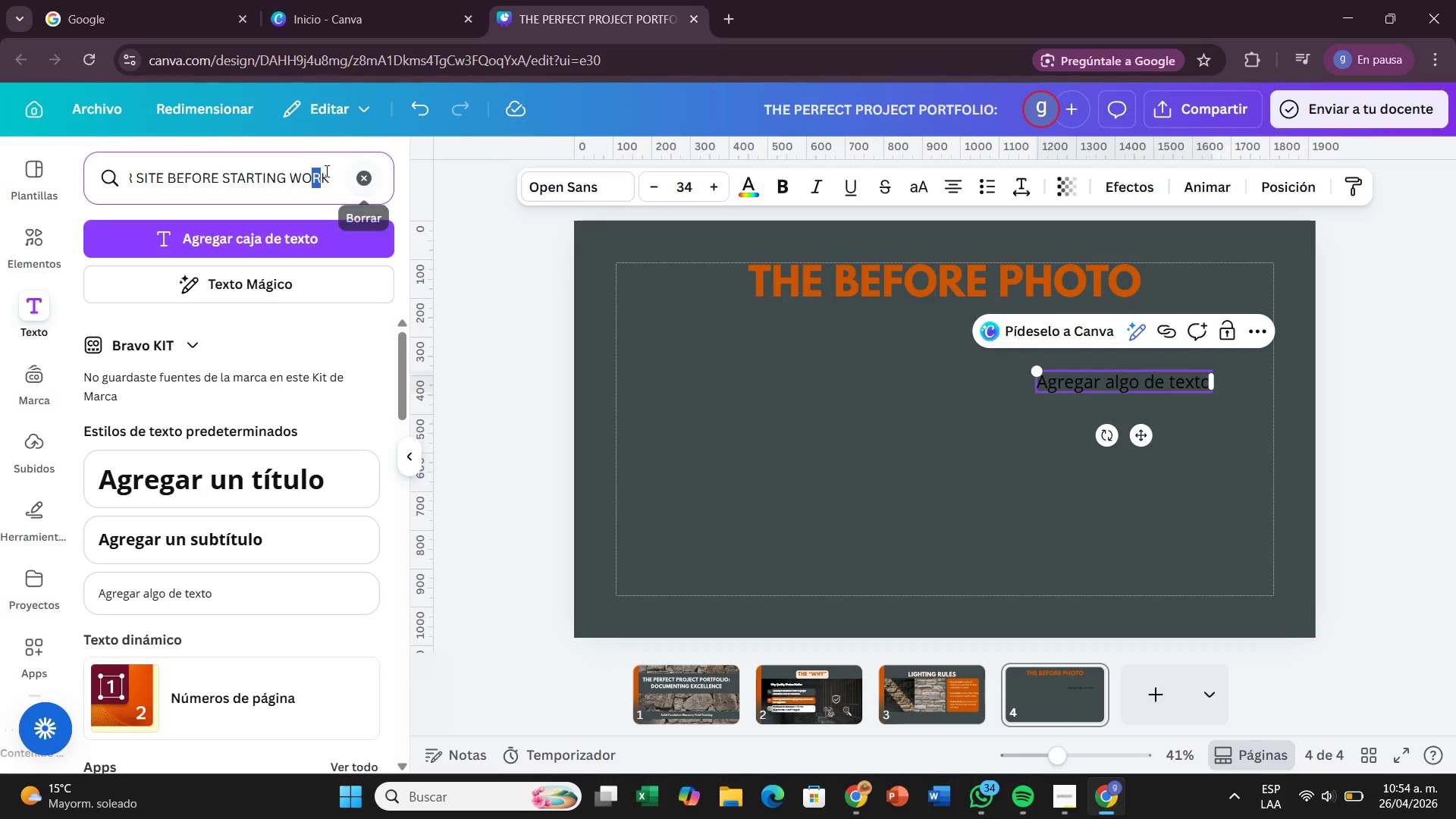 
left_click_drag(start_coordinate=[326, 172], to_coordinate=[66, 190])
 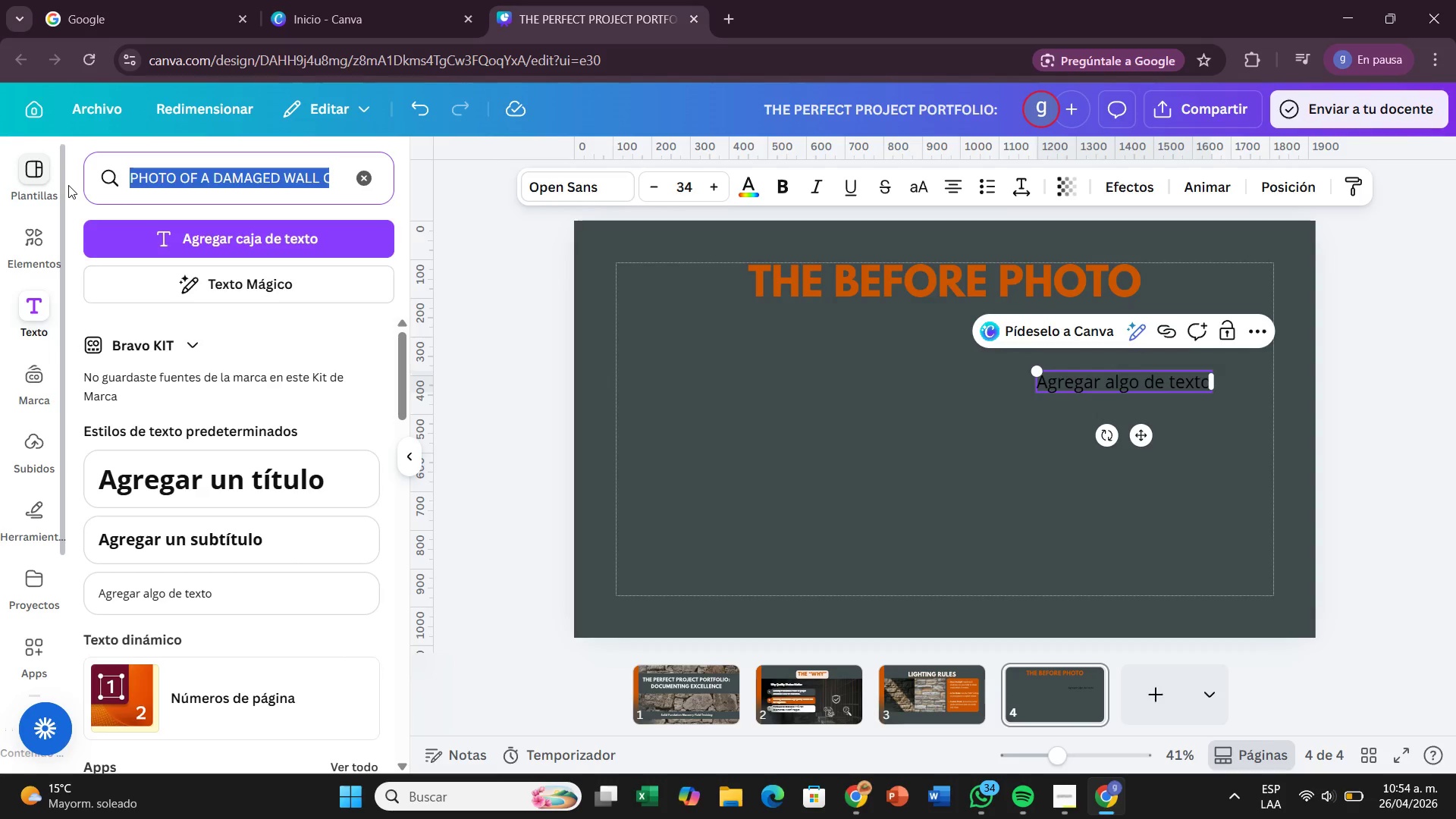 
key(Control+X)
 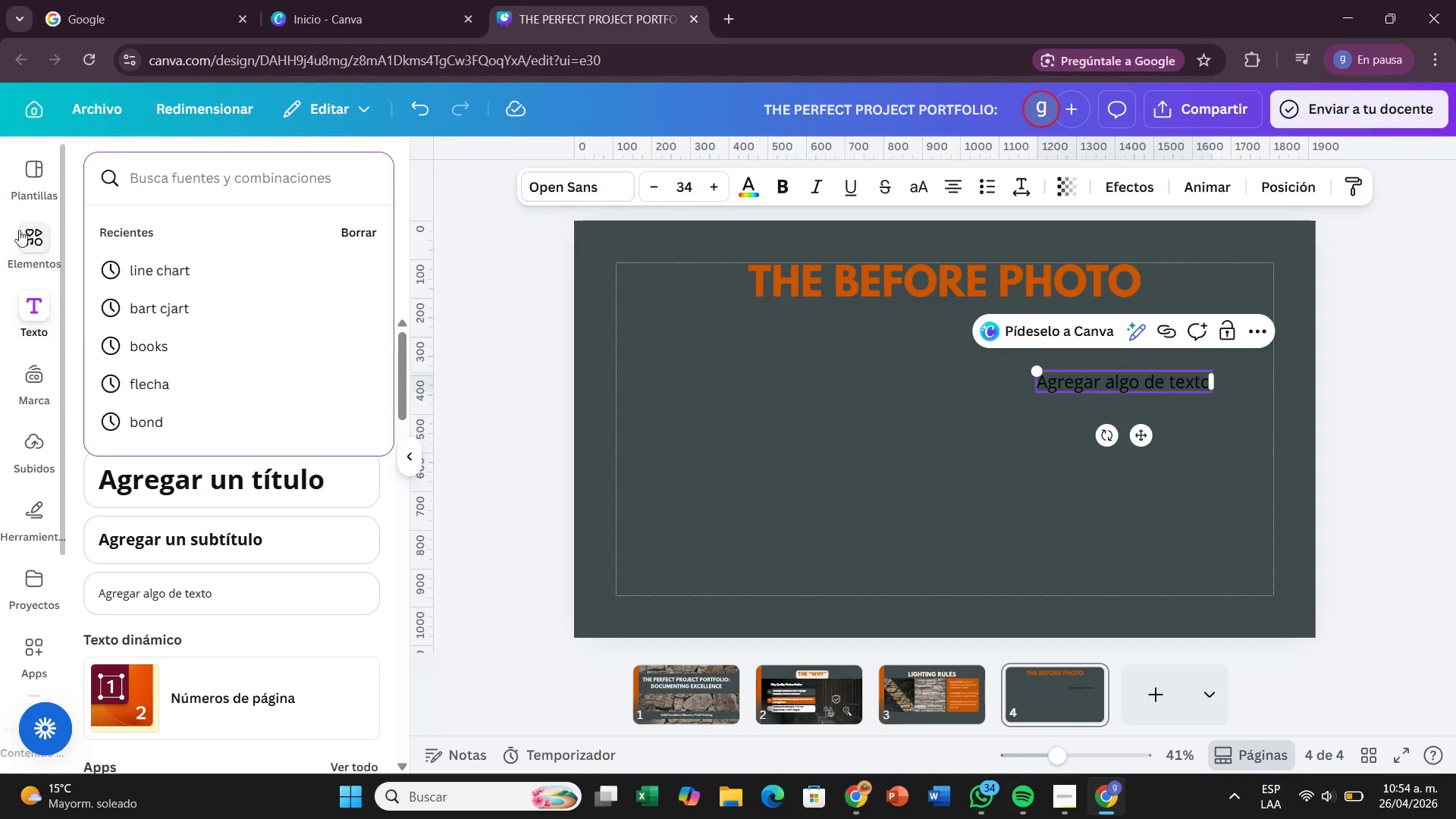 
left_click([20, 221])
 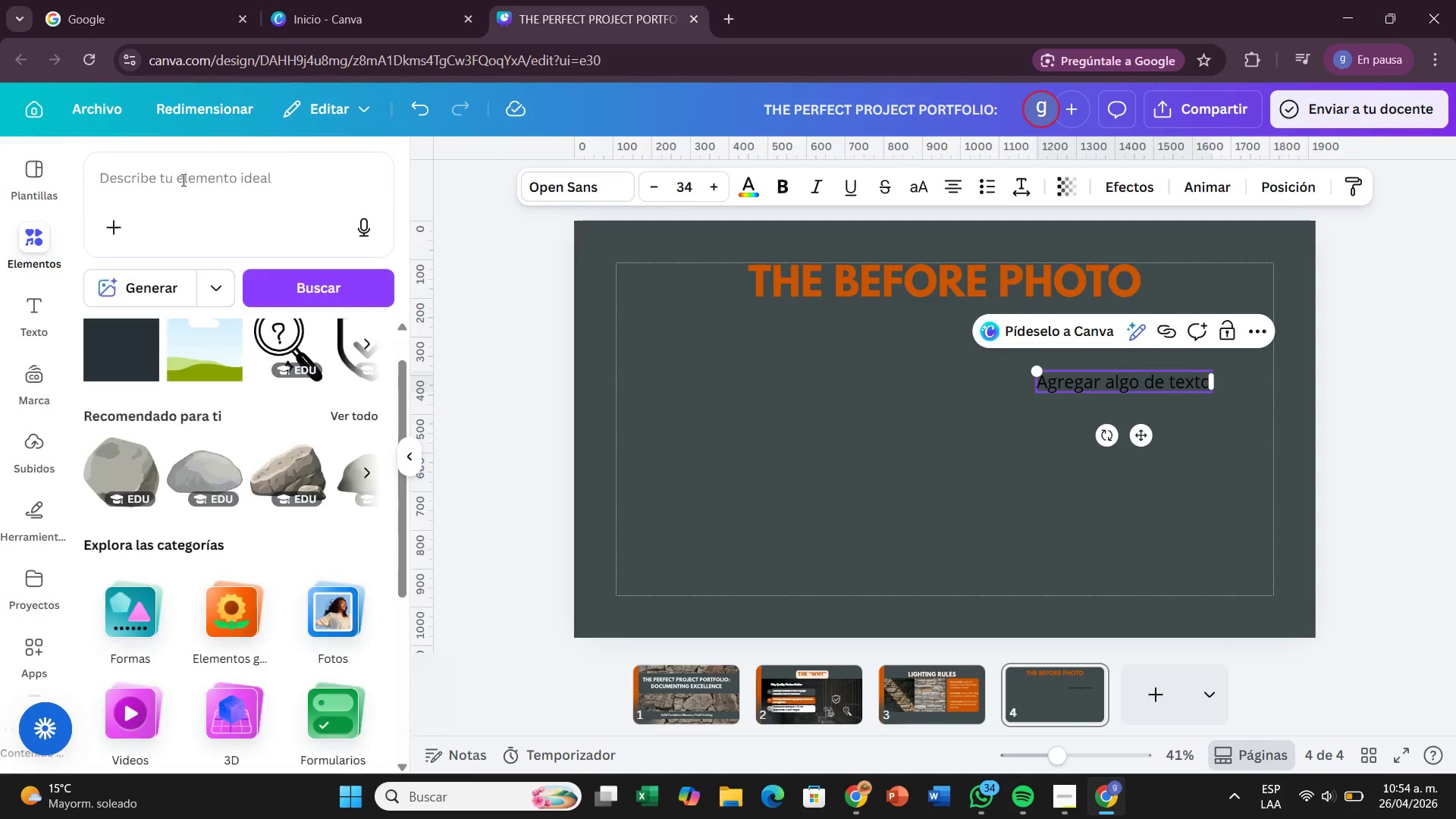 
left_click([182, 180])
 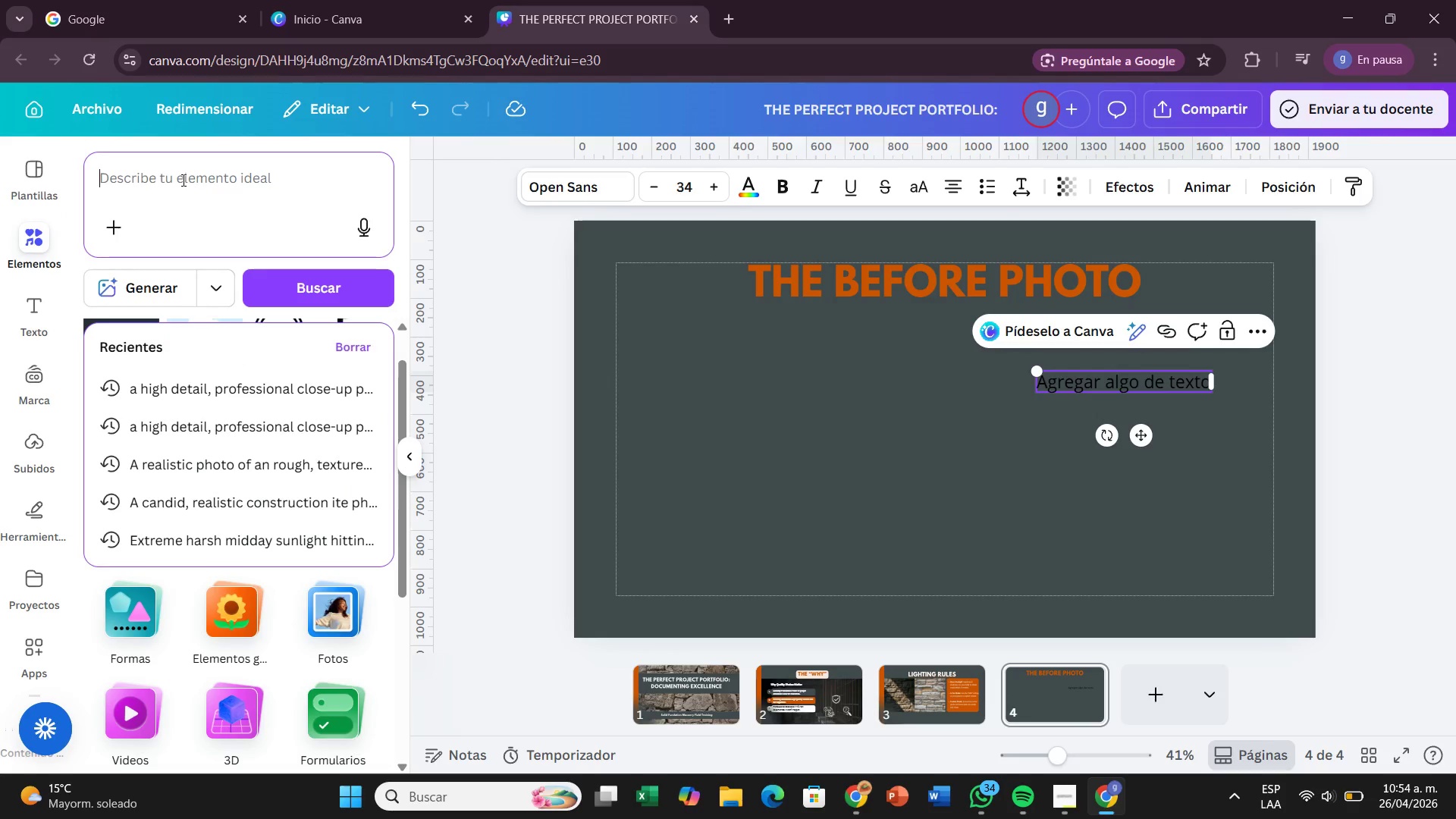 
key(Control+ControlLeft)
 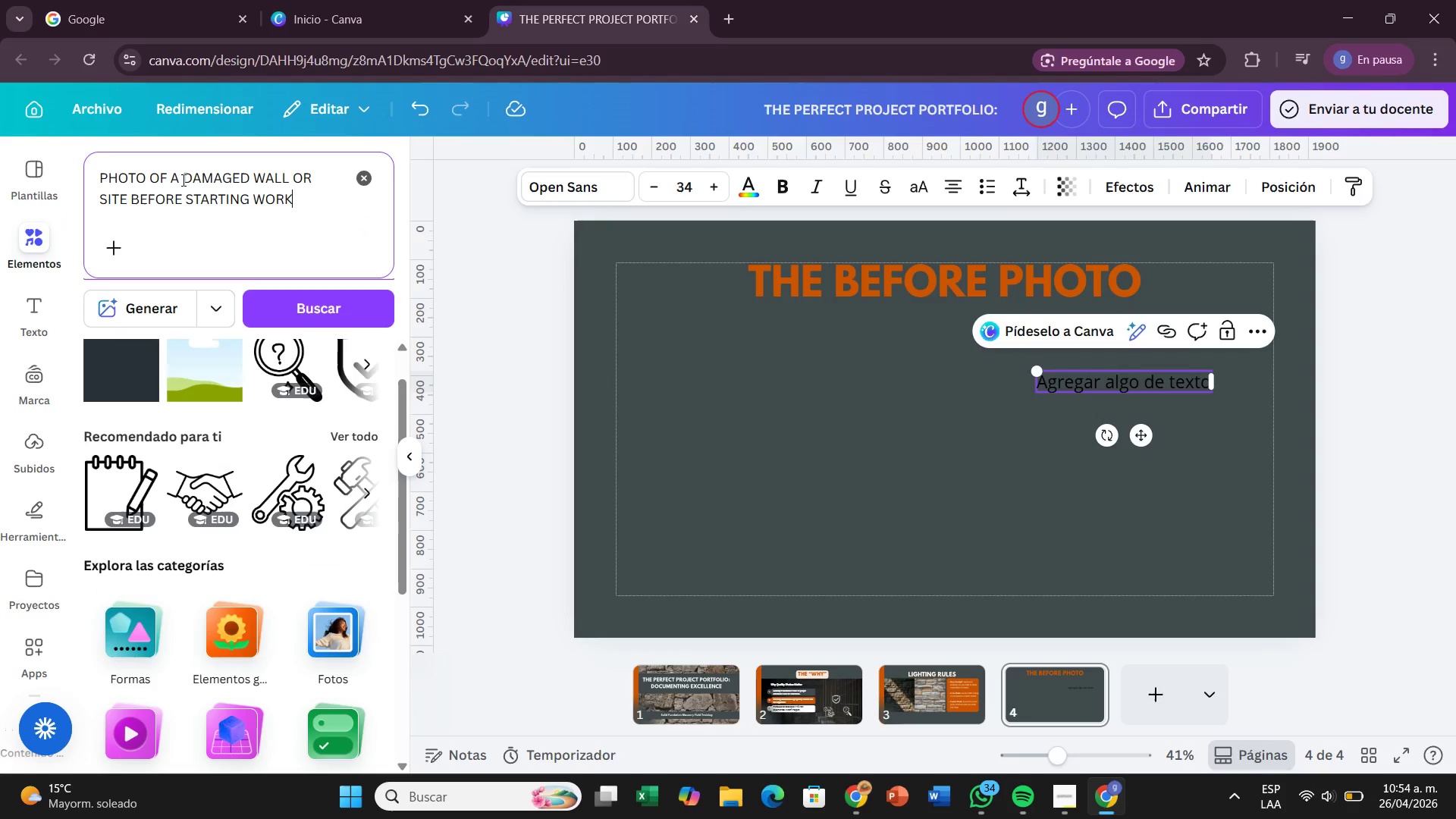 
key(Control+V)
 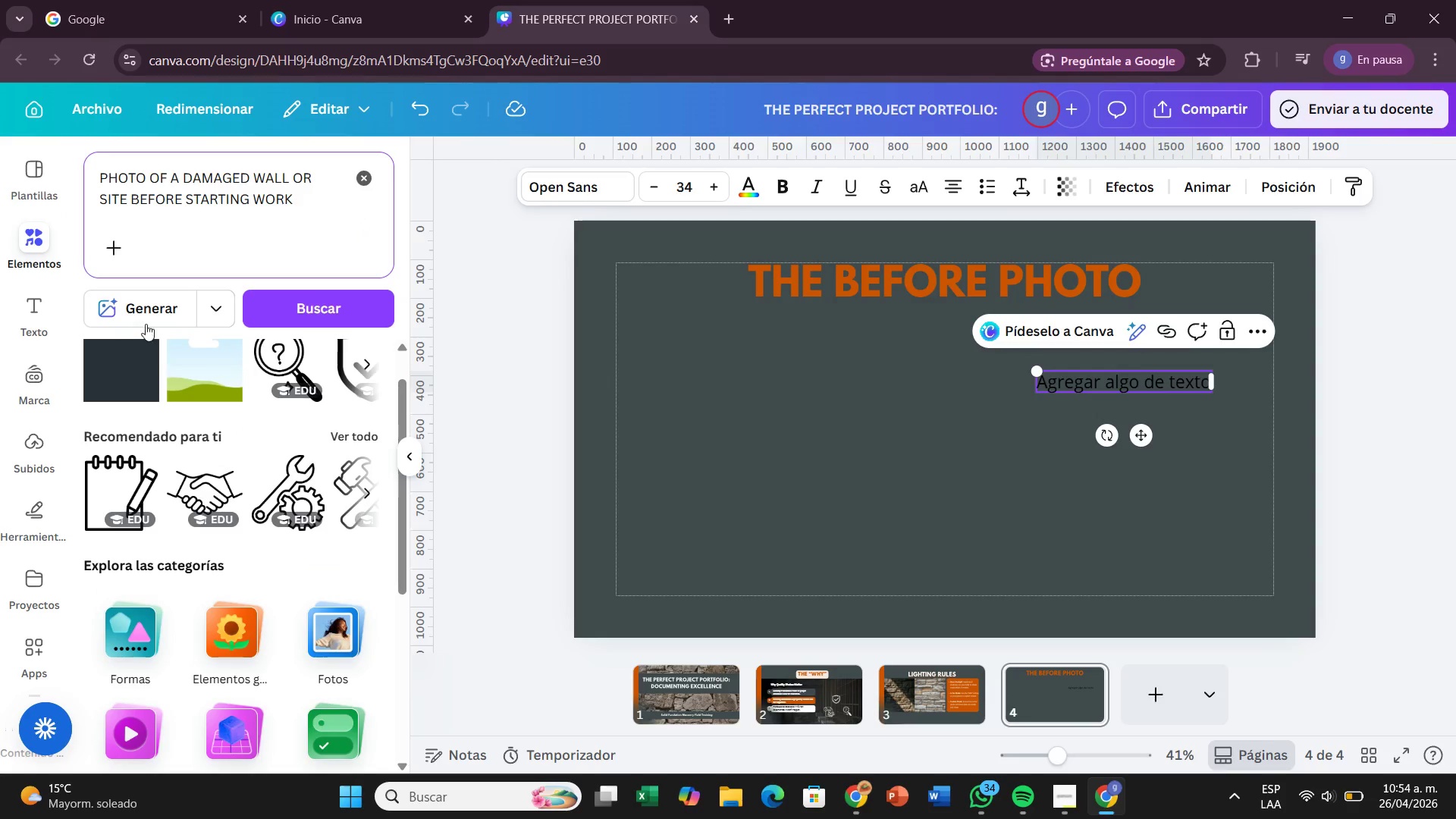 
left_click([146, 315])
 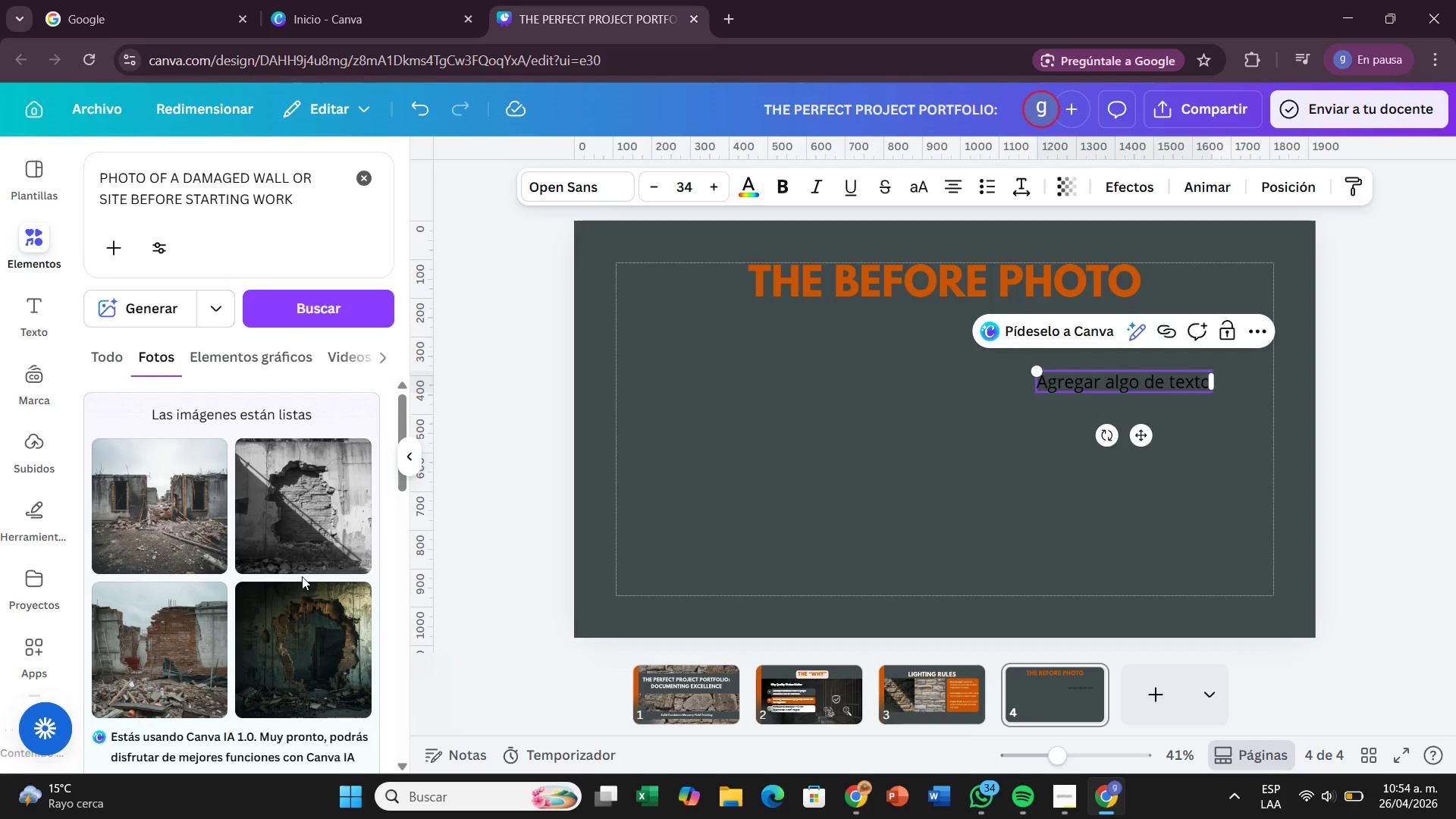 
wait(23.92)
 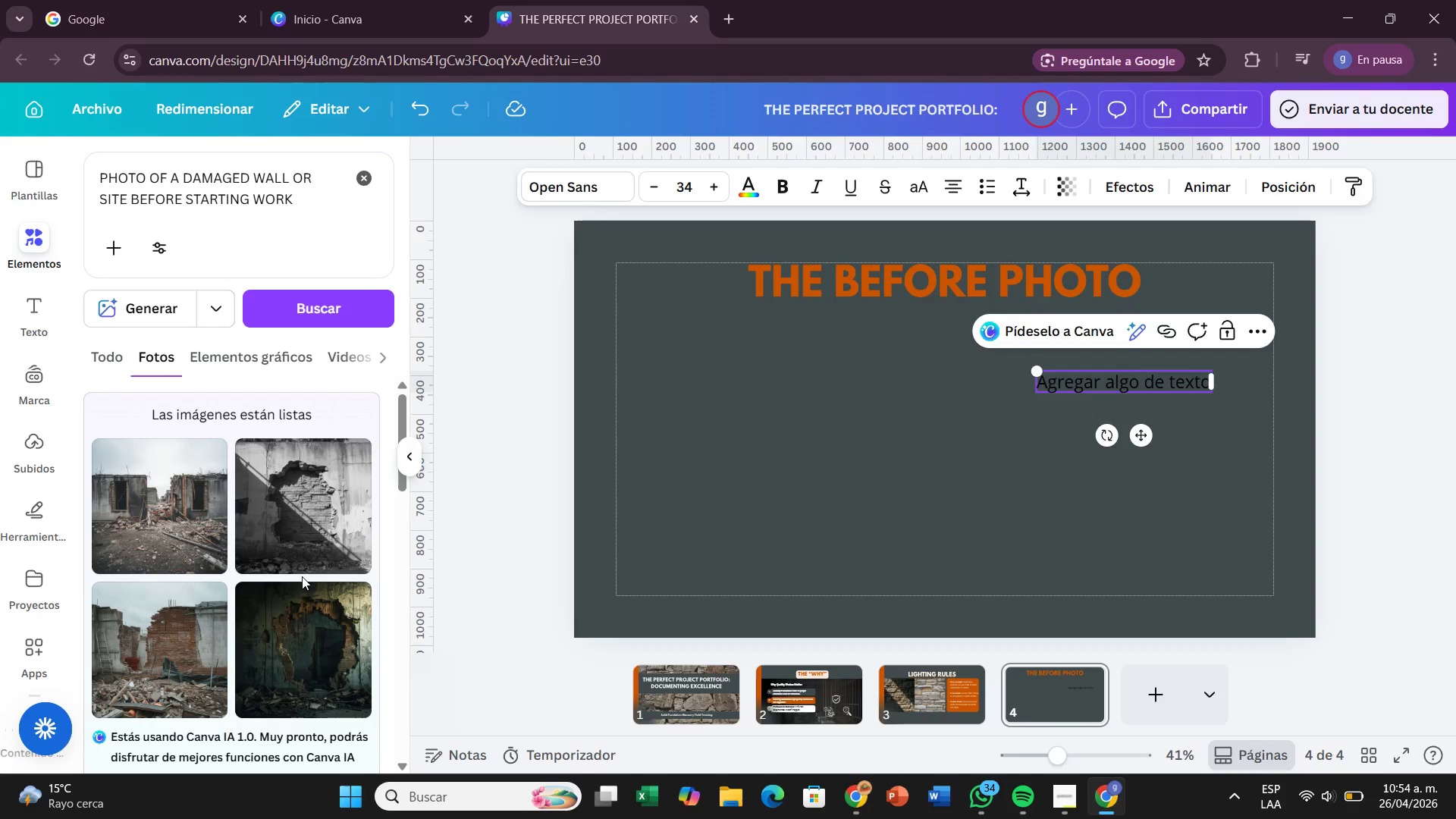 
left_click_drag(start_coordinate=[319, 630], to_coordinate=[723, 406])
 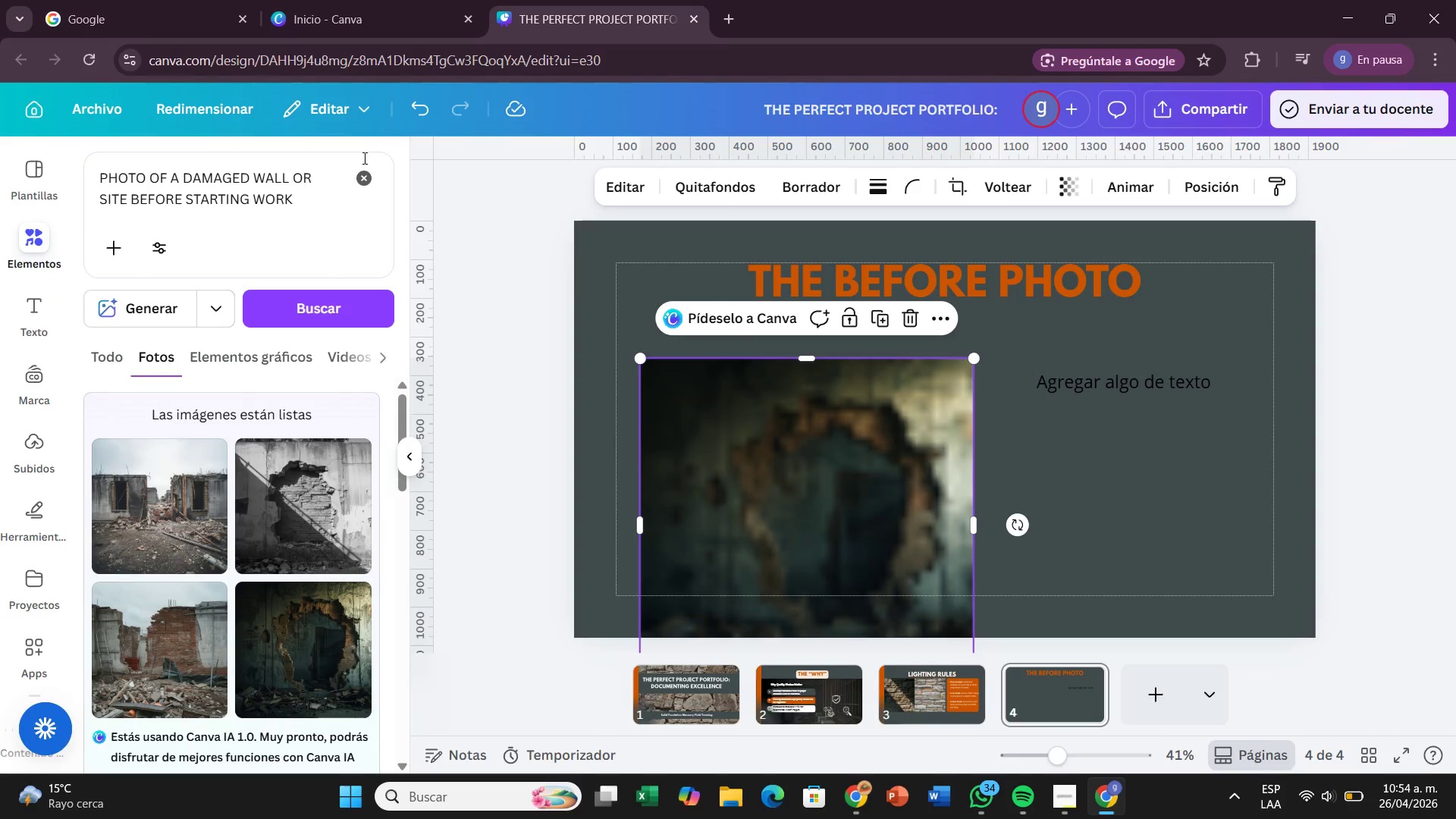 
left_click([372, 176])
 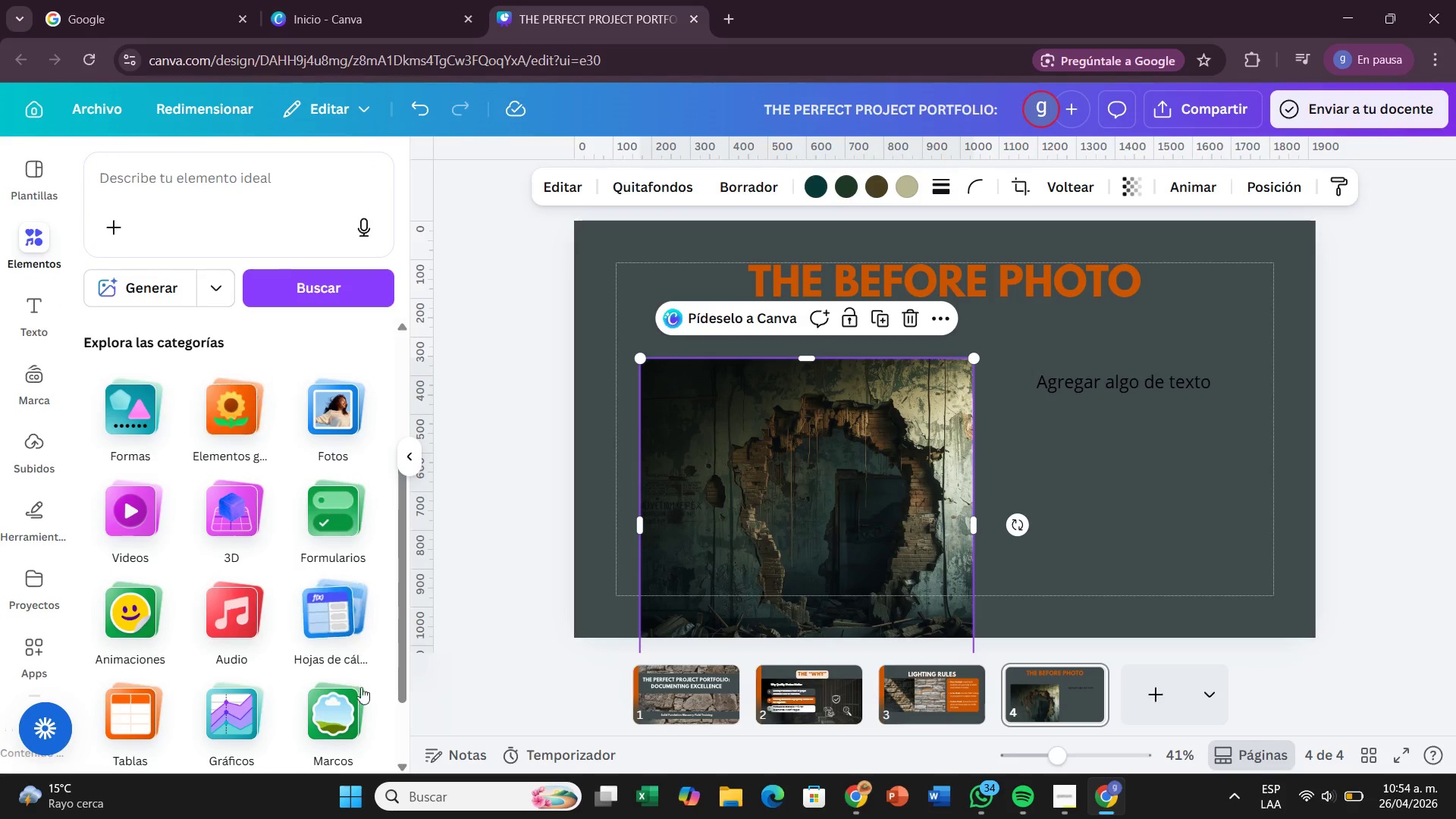 
left_click([366, 726])
 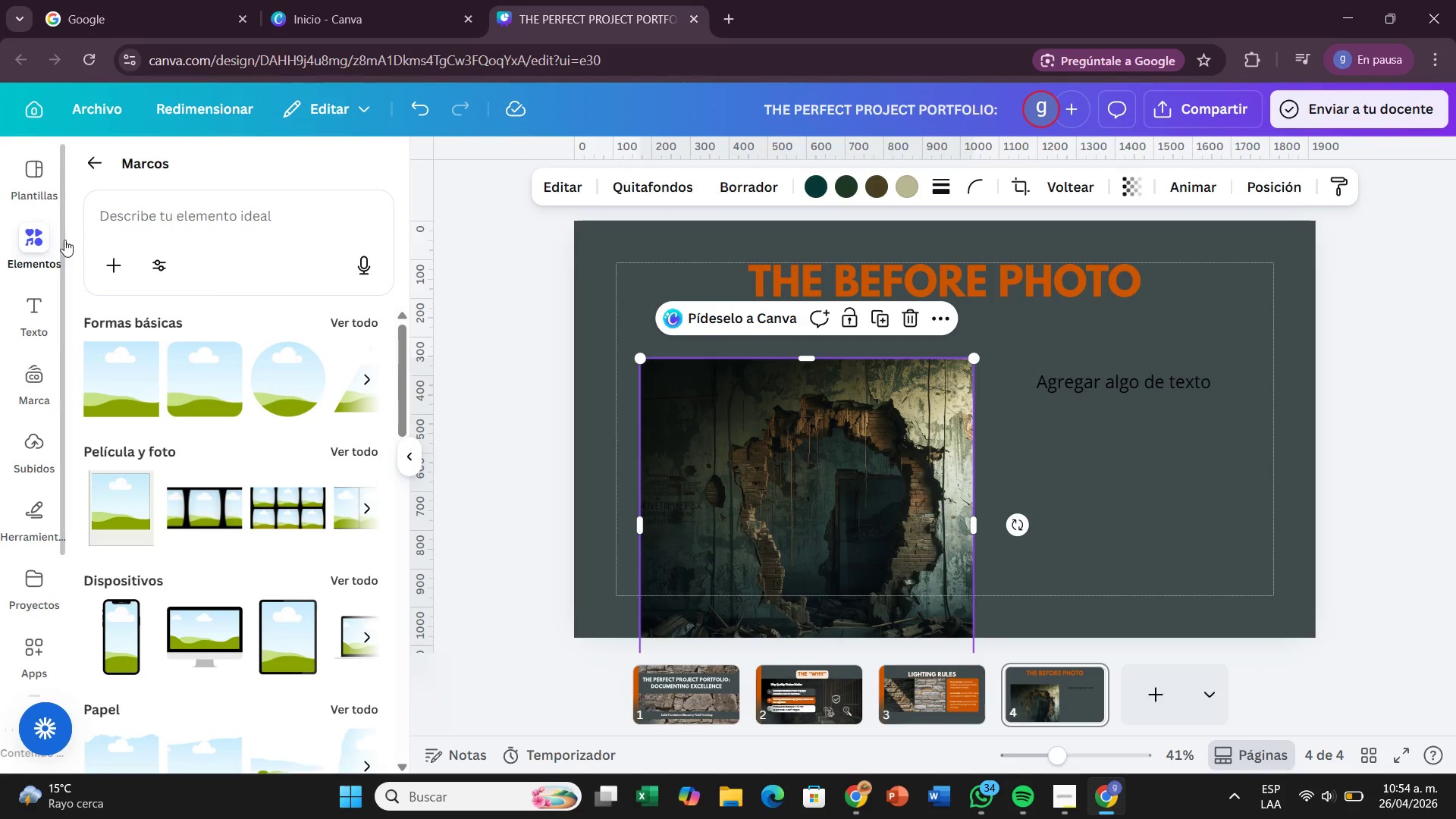 
left_click_drag(start_coordinate=[108, 374], to_coordinate=[693, 333])
 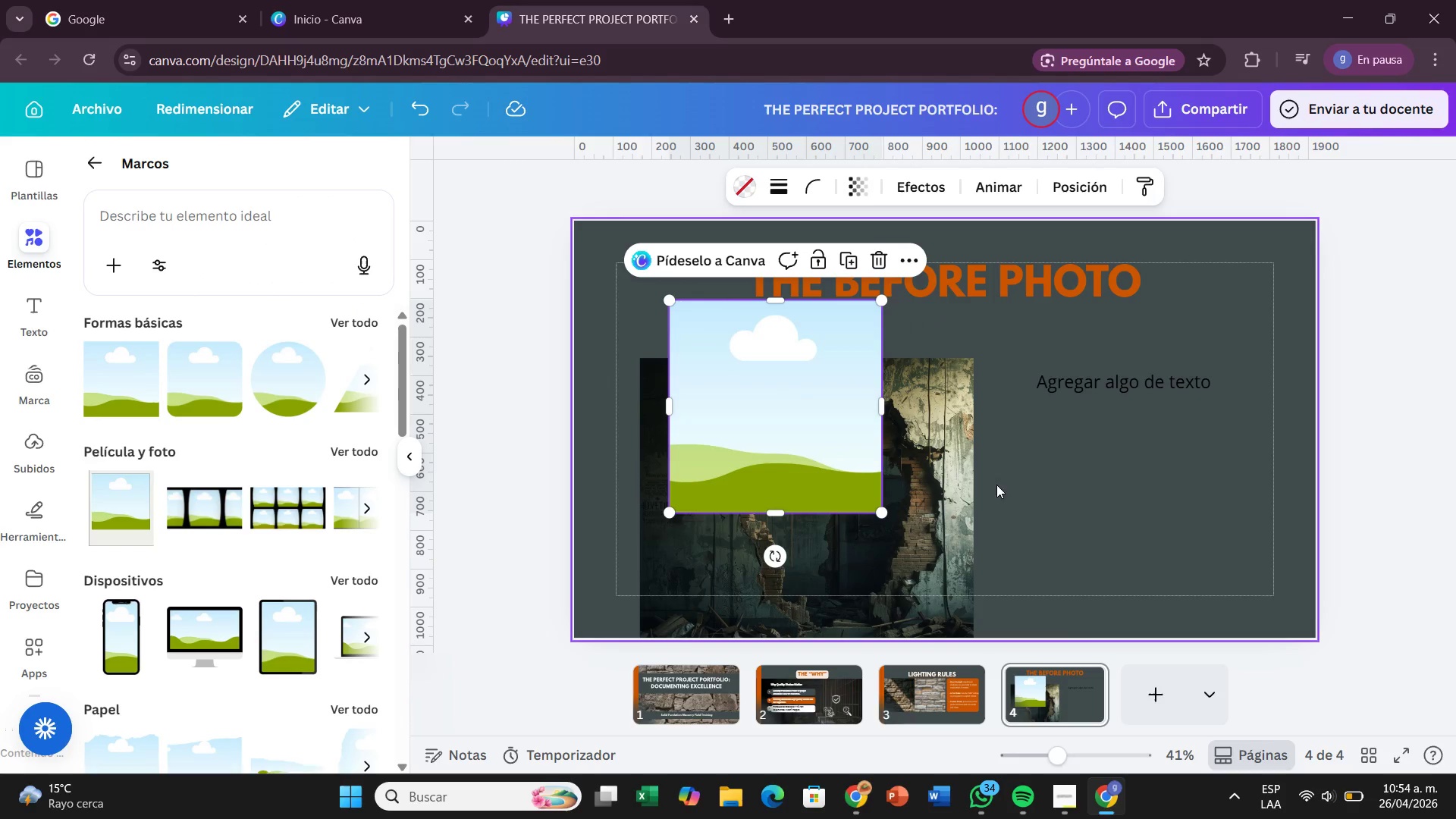 
left_click_drag(start_coordinate=[968, 490], to_coordinate=[842, 440])
 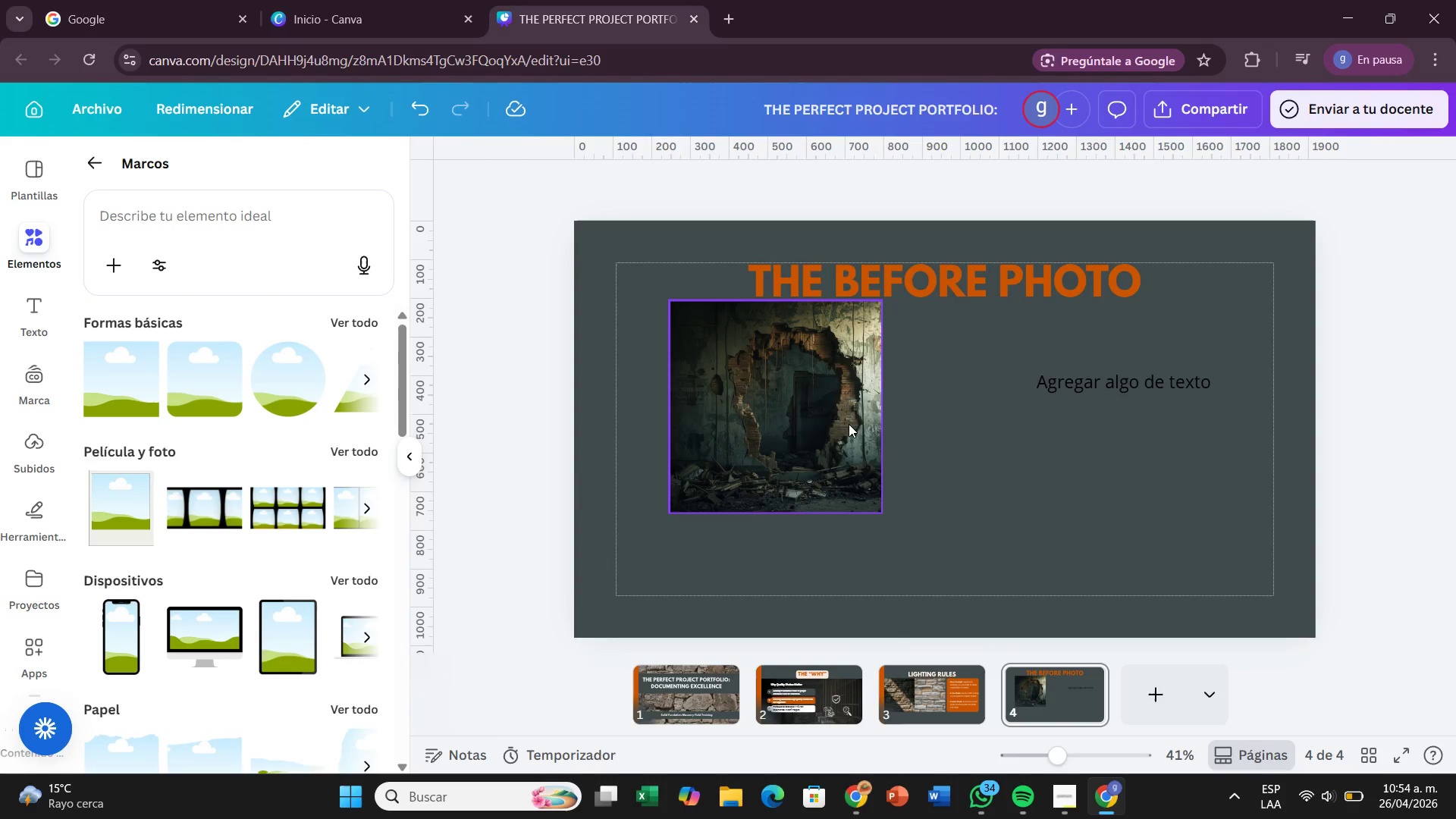 
left_click_drag(start_coordinate=[849, 424], to_coordinate=[801, 441])
 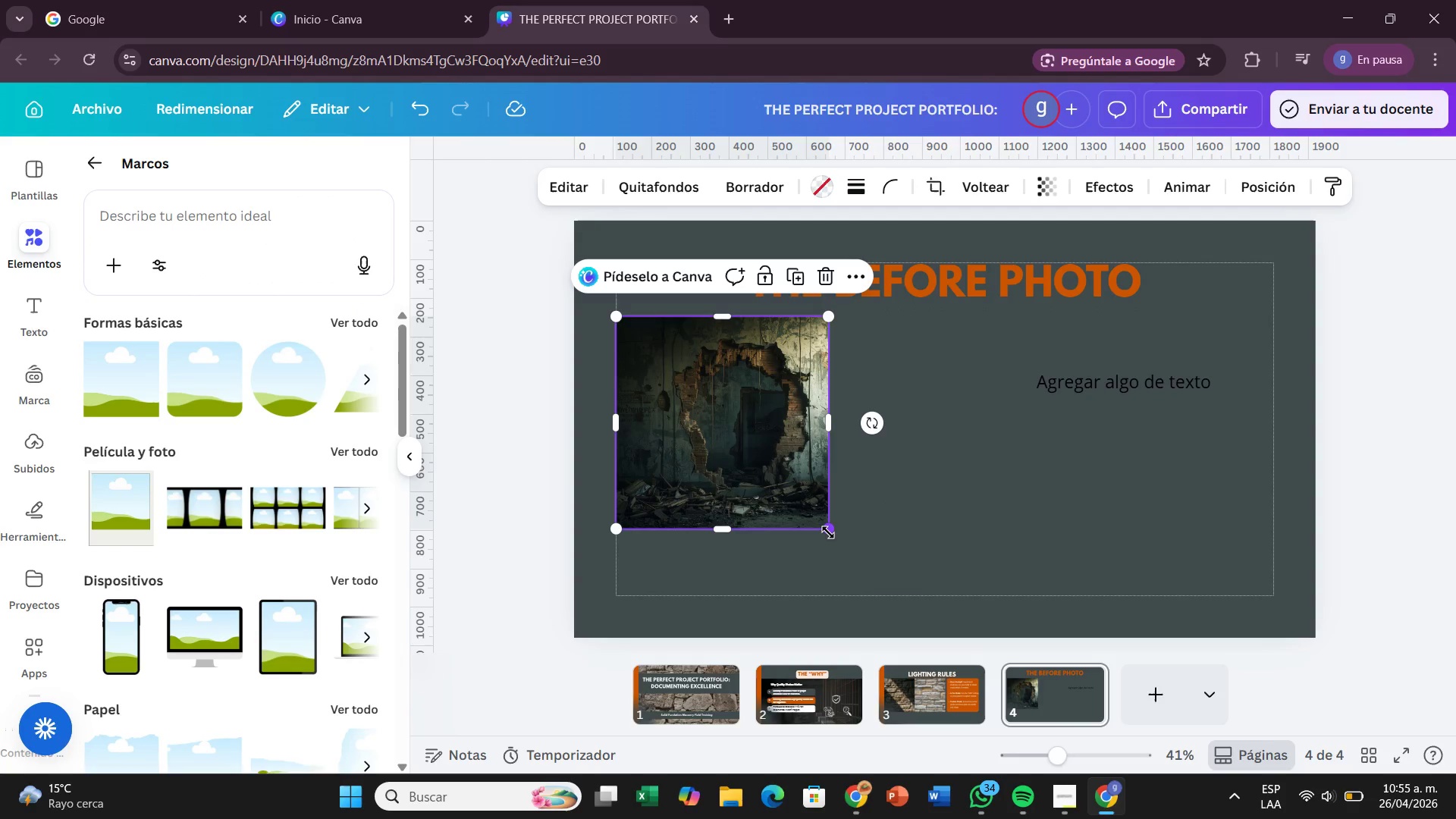 
left_click_drag(start_coordinate=[828, 532], to_coordinate=[905, 585])
 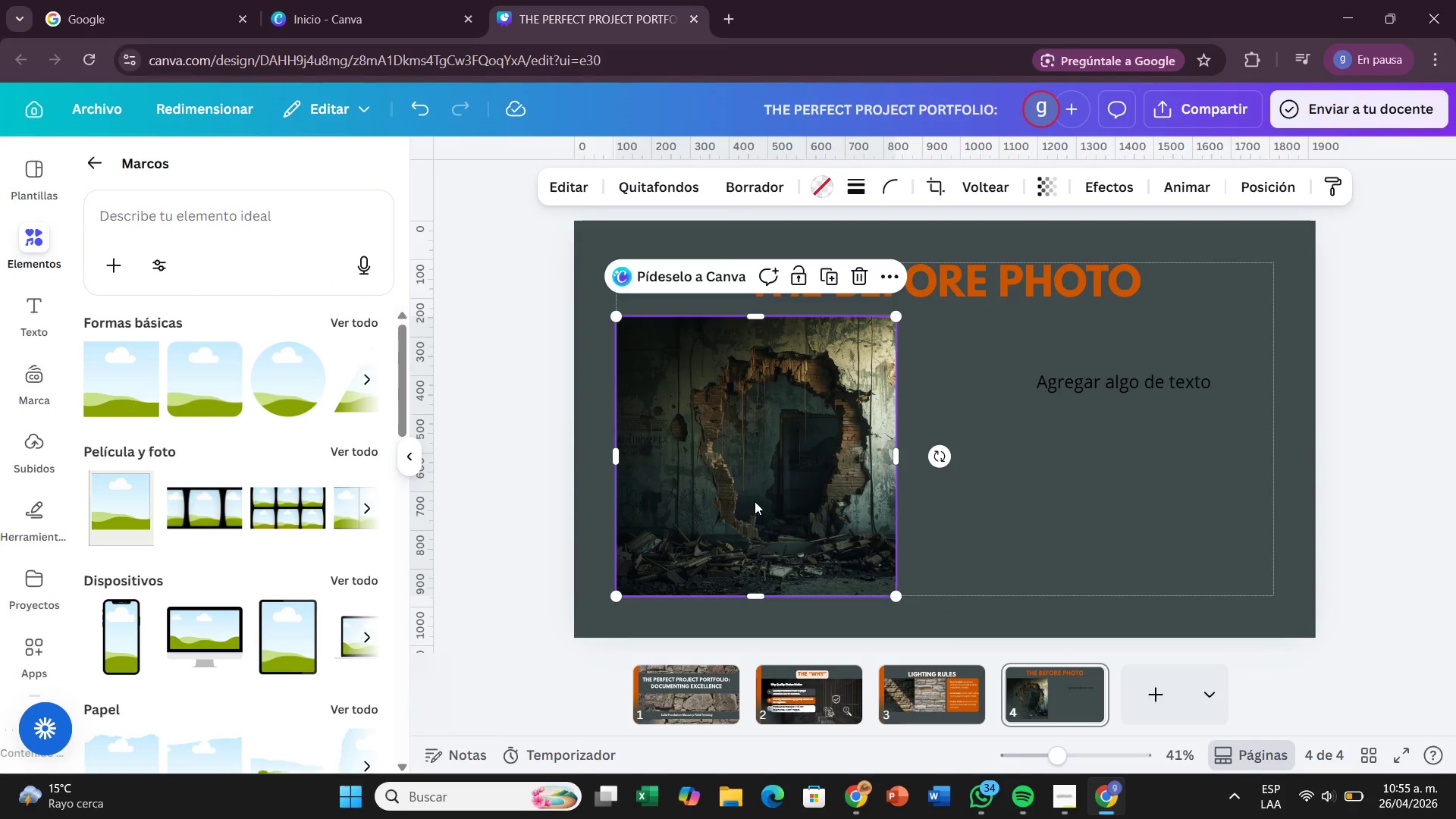 
left_click_drag(start_coordinate=[756, 501], to_coordinate=[760, 500])
 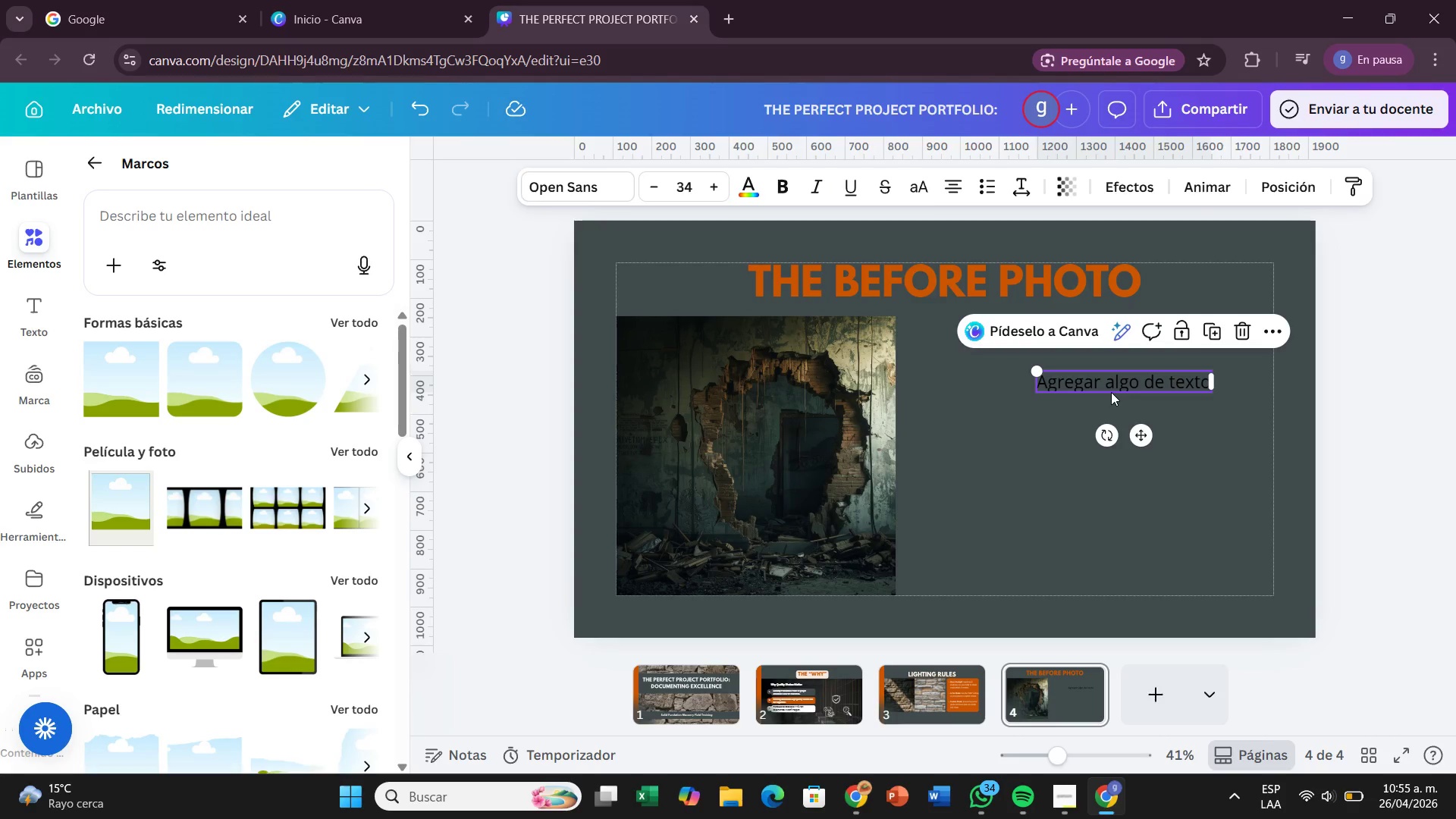 
wait(9.53)
 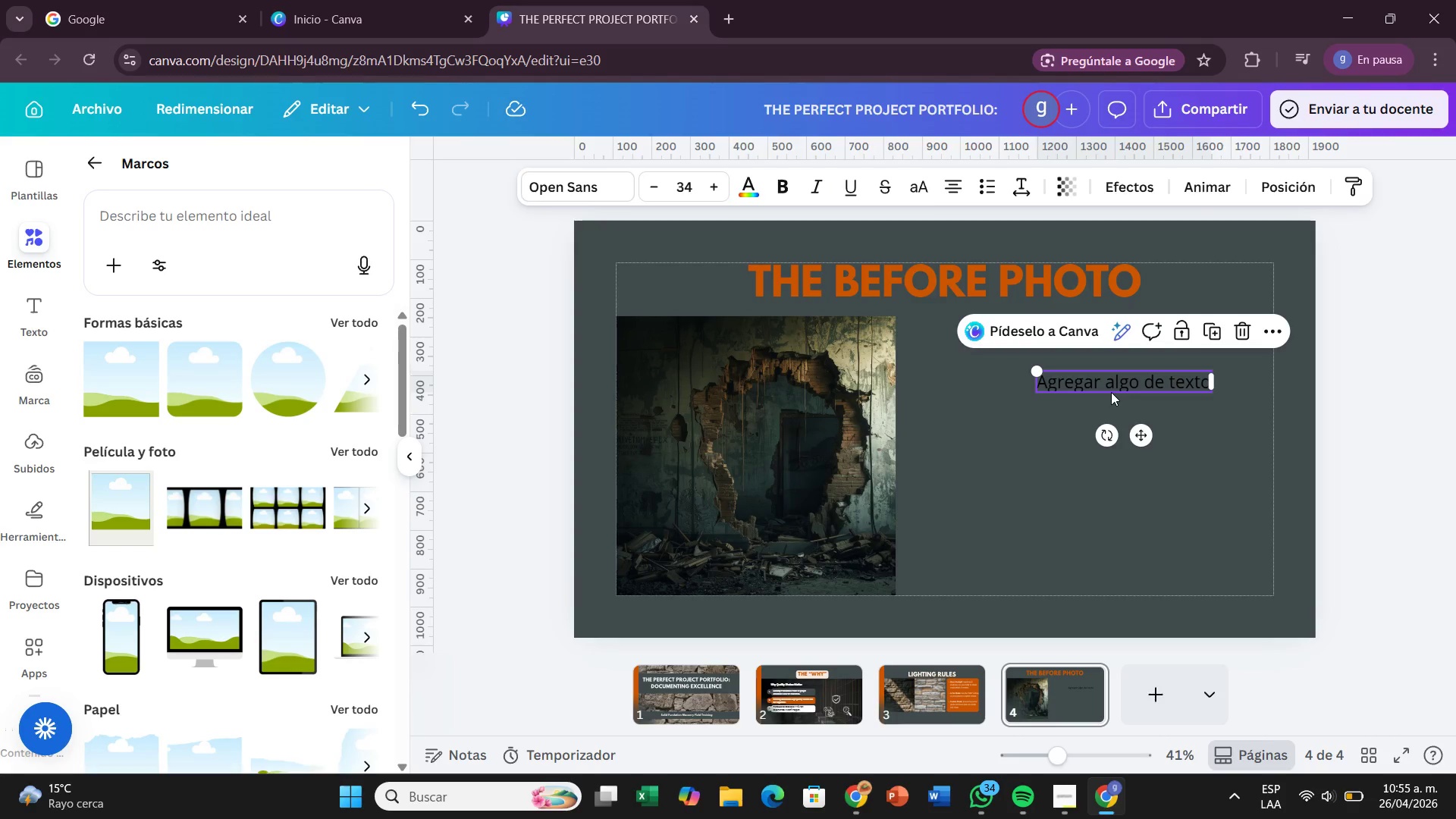 
double_click([1108, 380])
 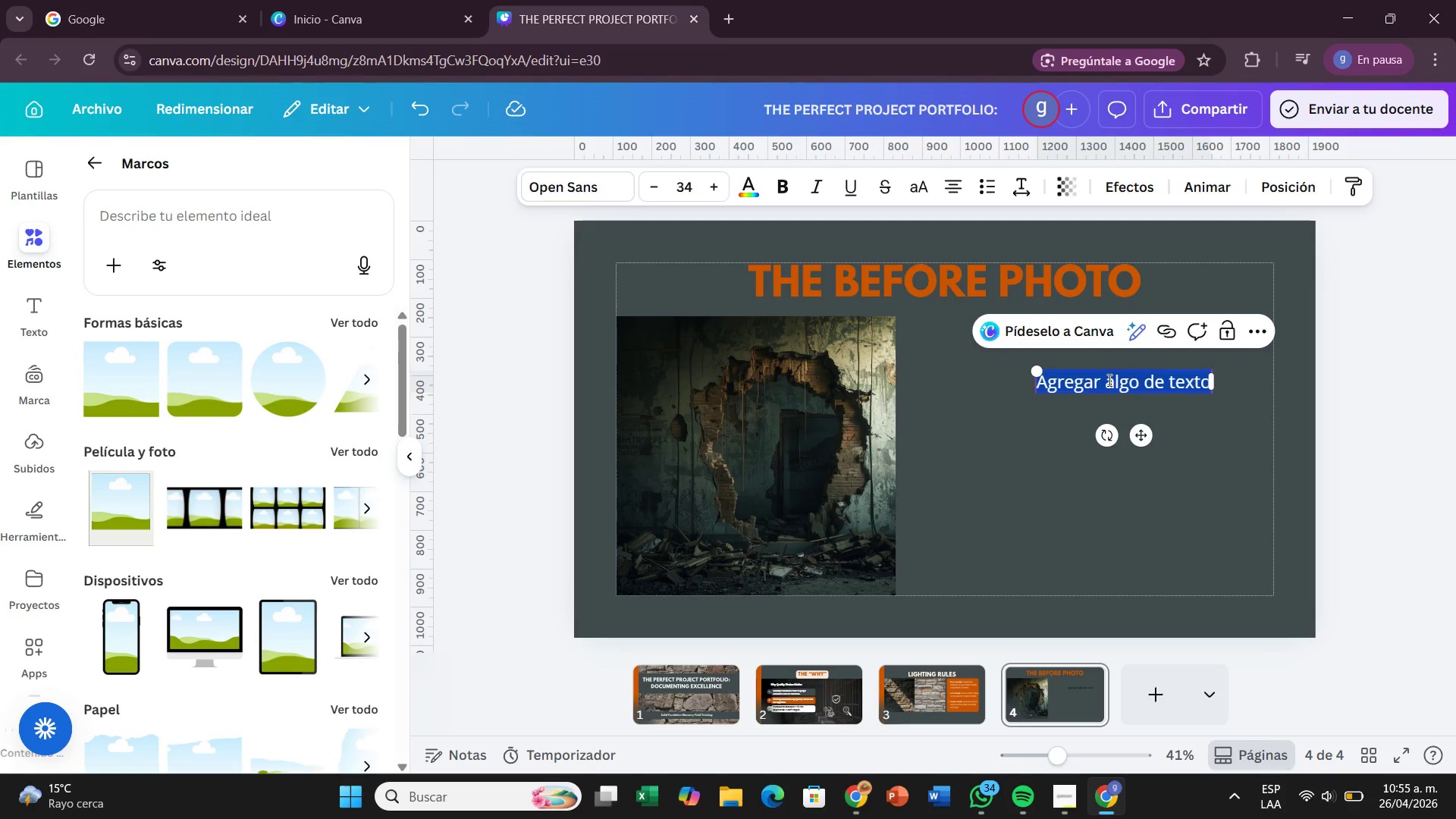 
key(Backspace)
 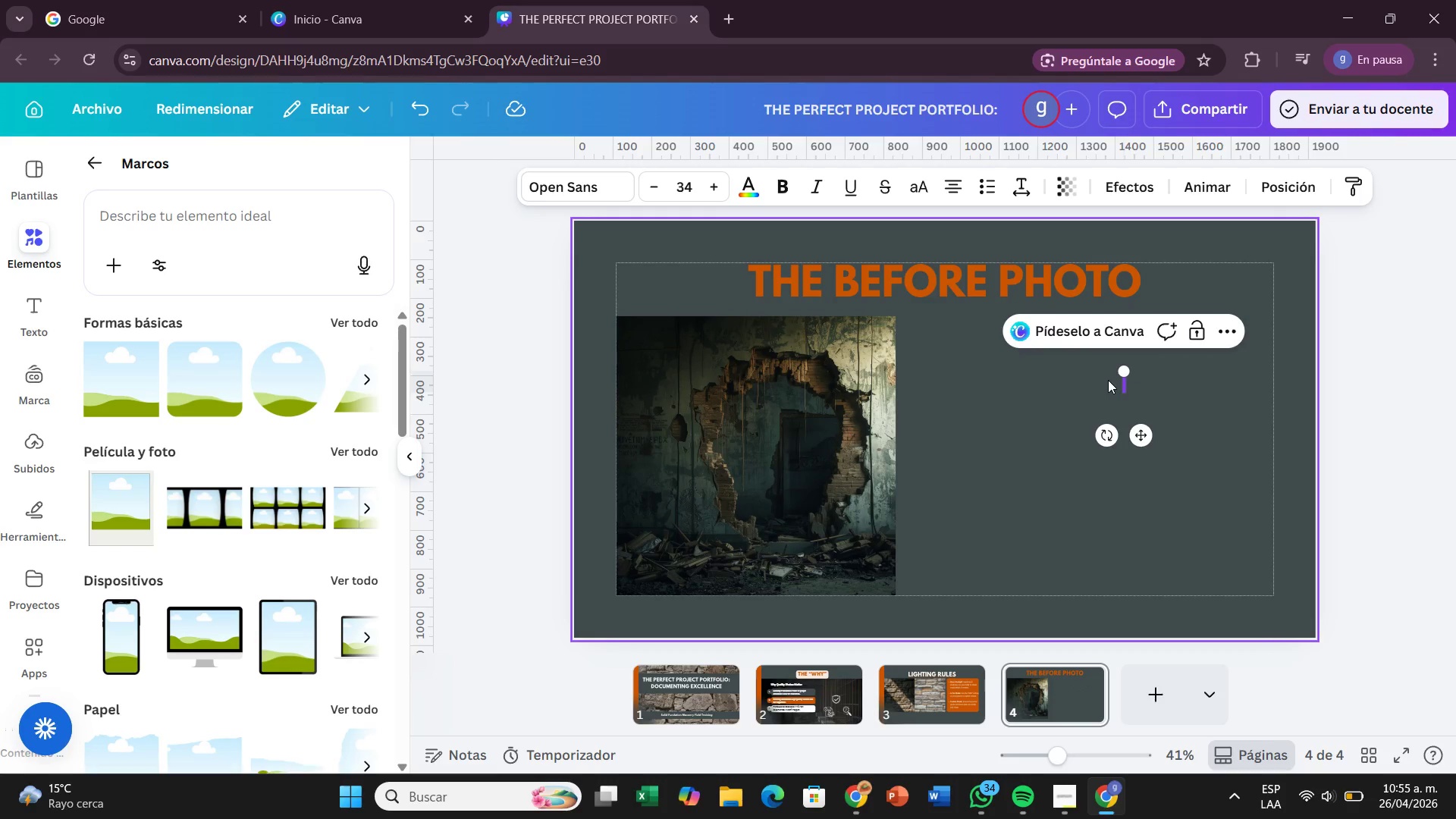 
type(Capture the )
 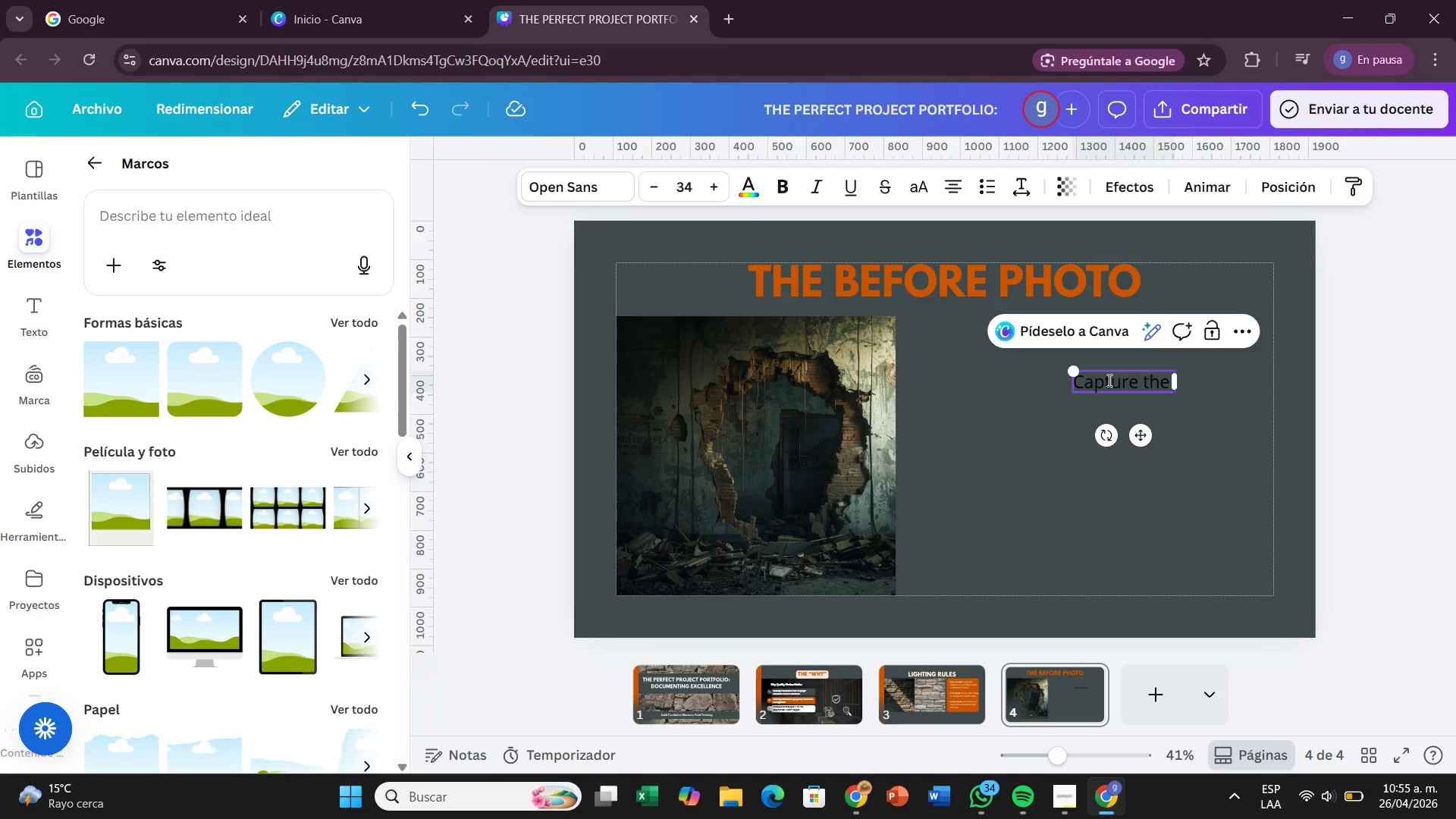 
wait(8.64)
 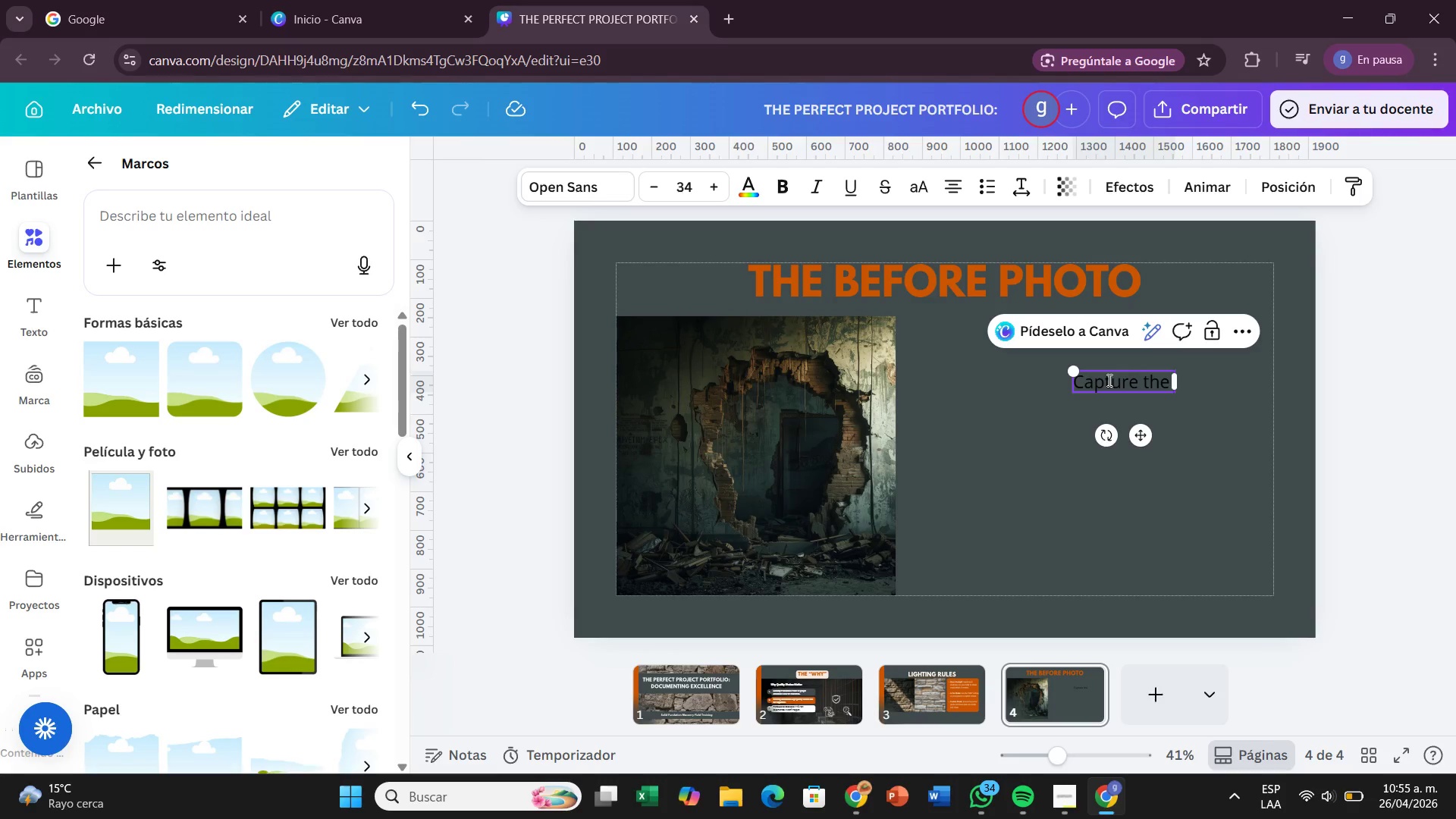 
type(START)
 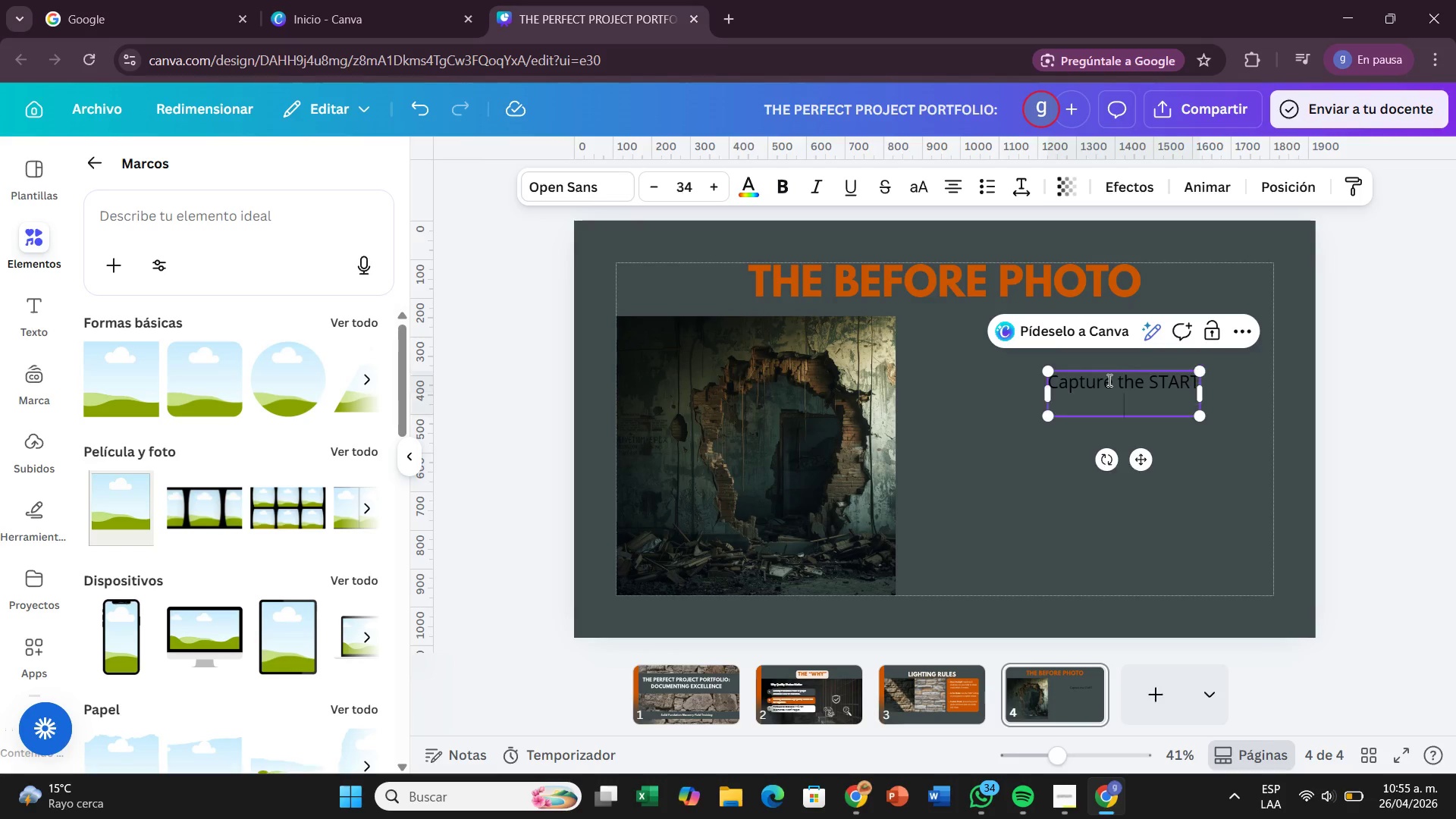 
key(Enter)
 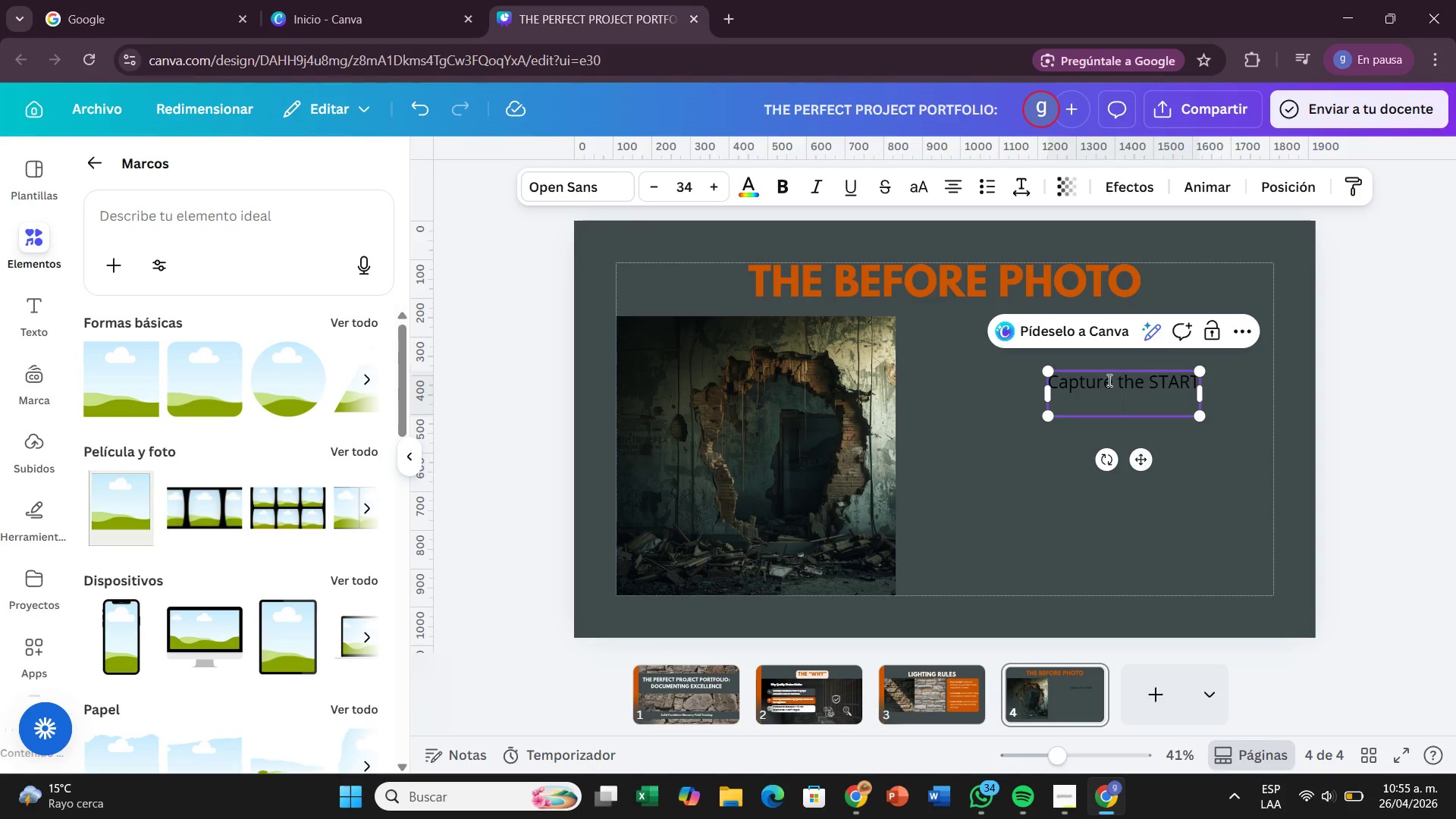 
key(Enter)
 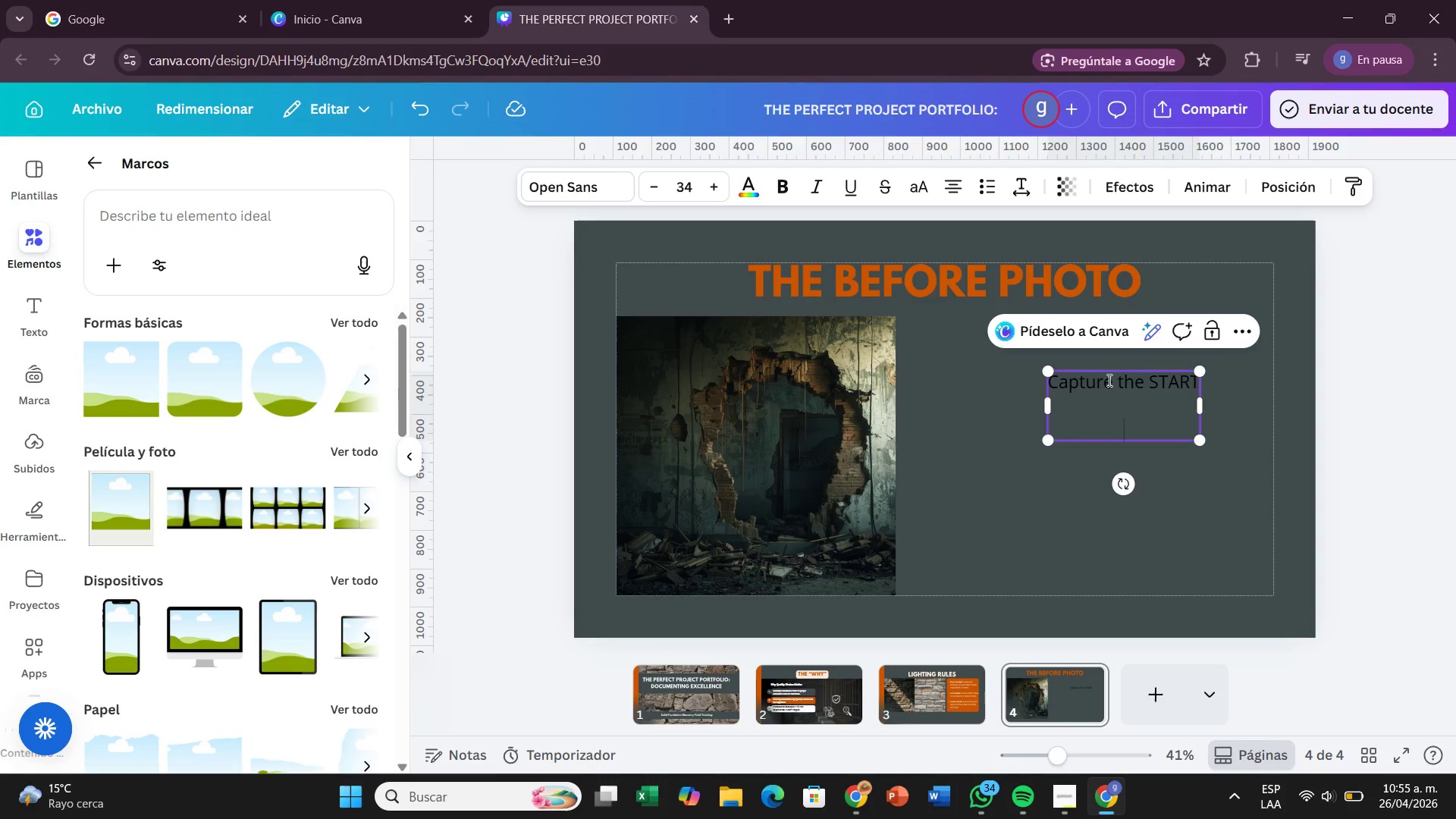 
type(Ilclude entire repair area)
 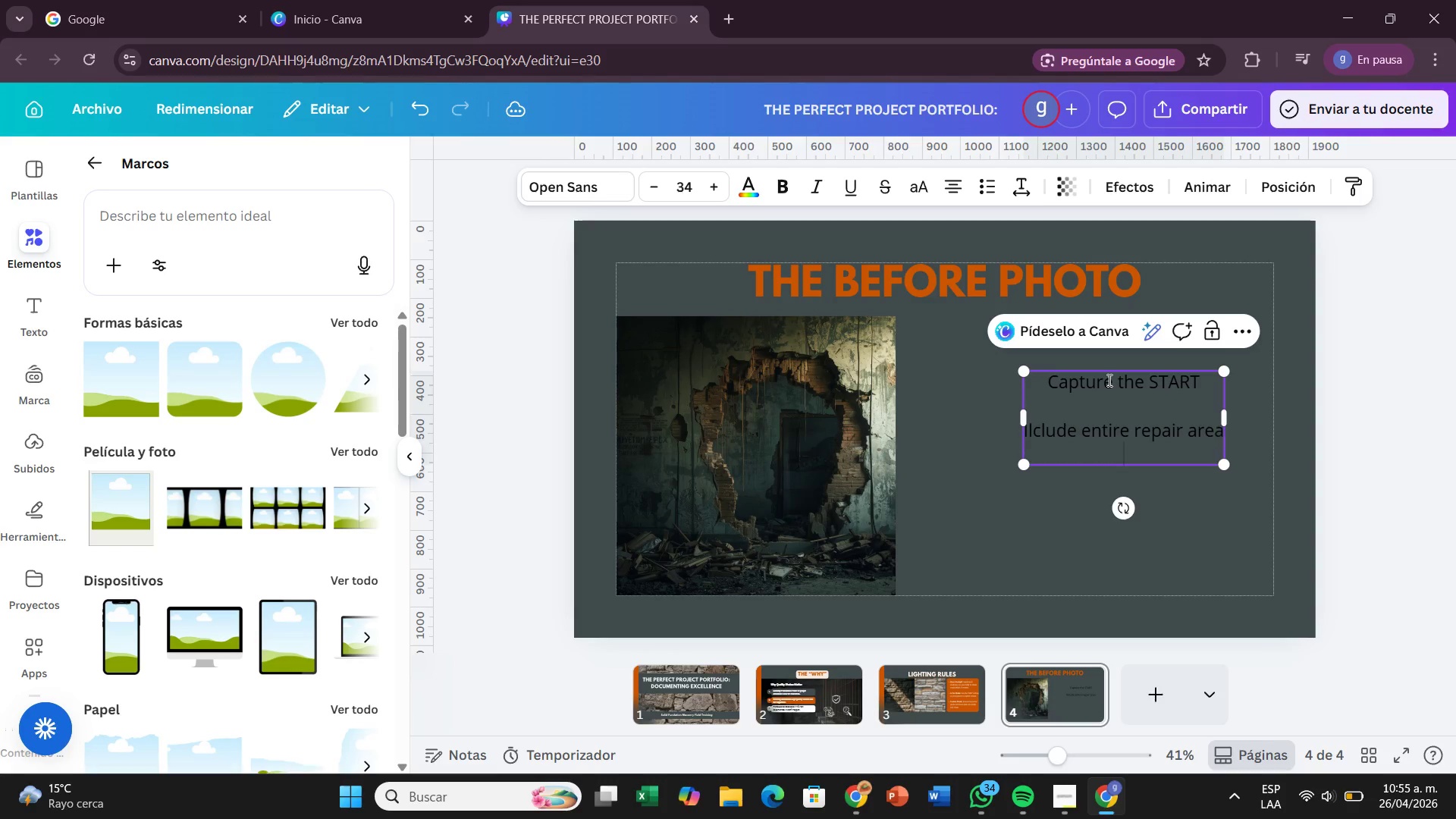 
key(Enter)
 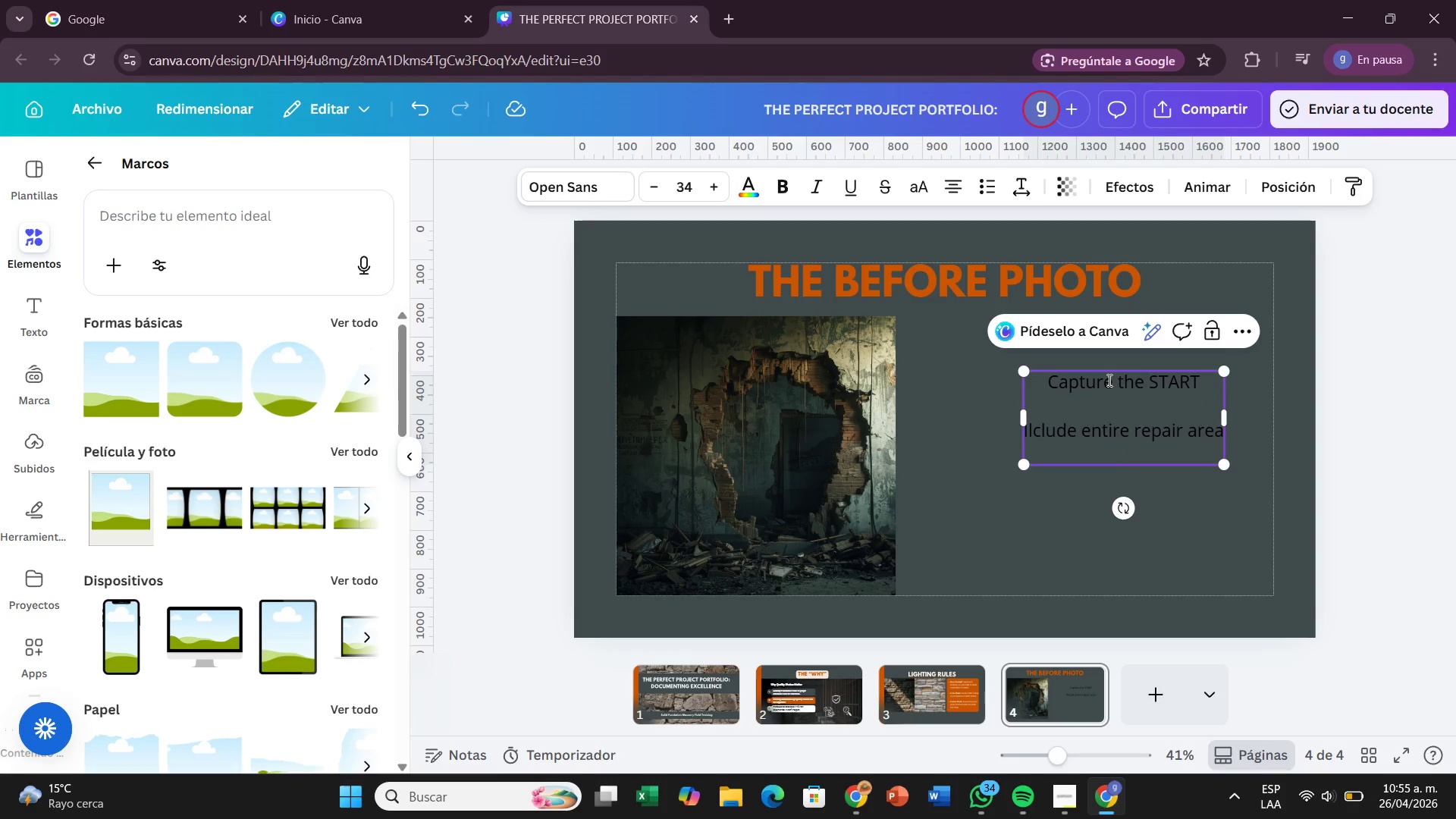 
type(I)
key(Backspace)
type(Use surrounding landa)
key(Backspace)
type(marks for context)
 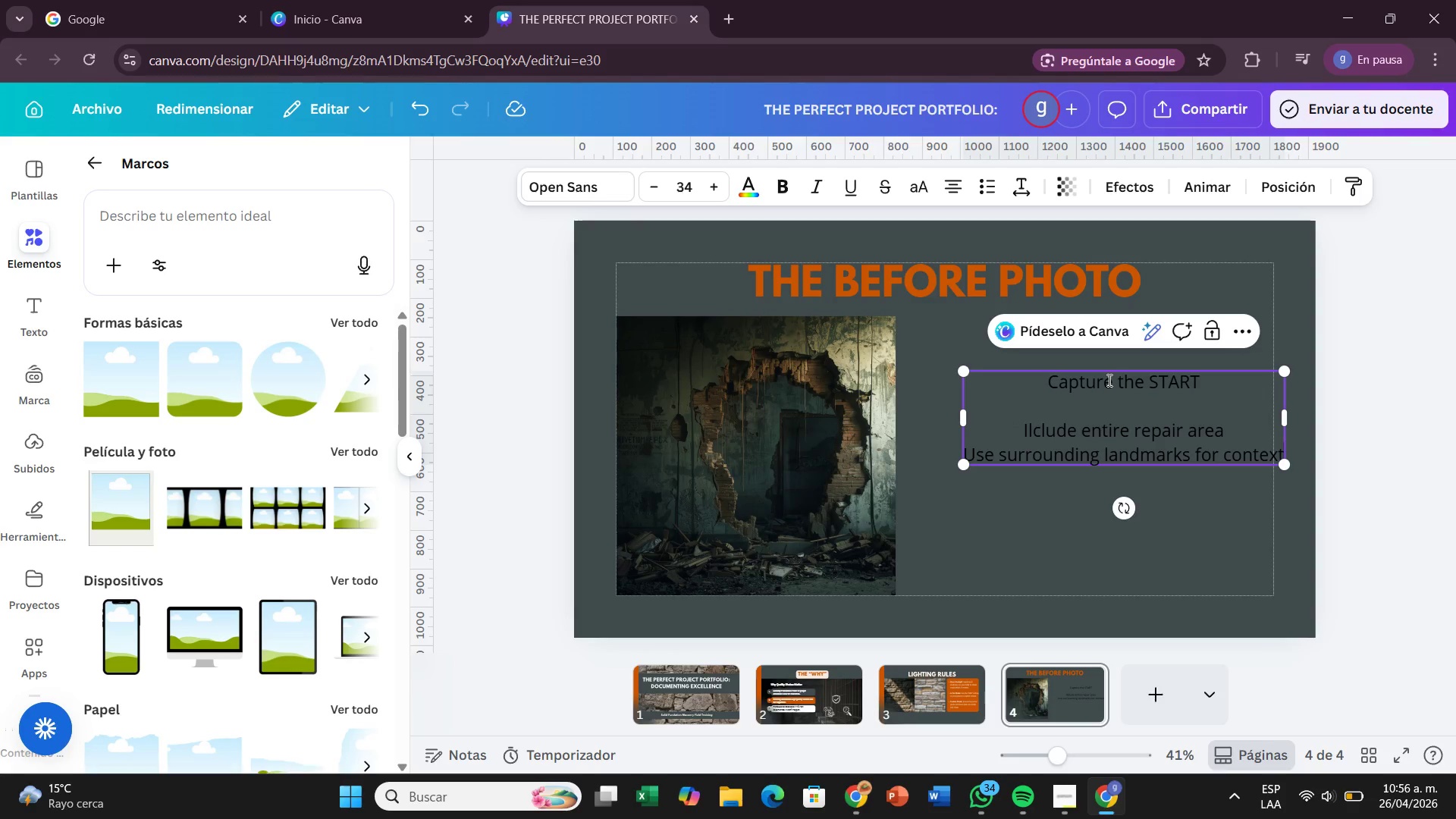 
key(Enter)
 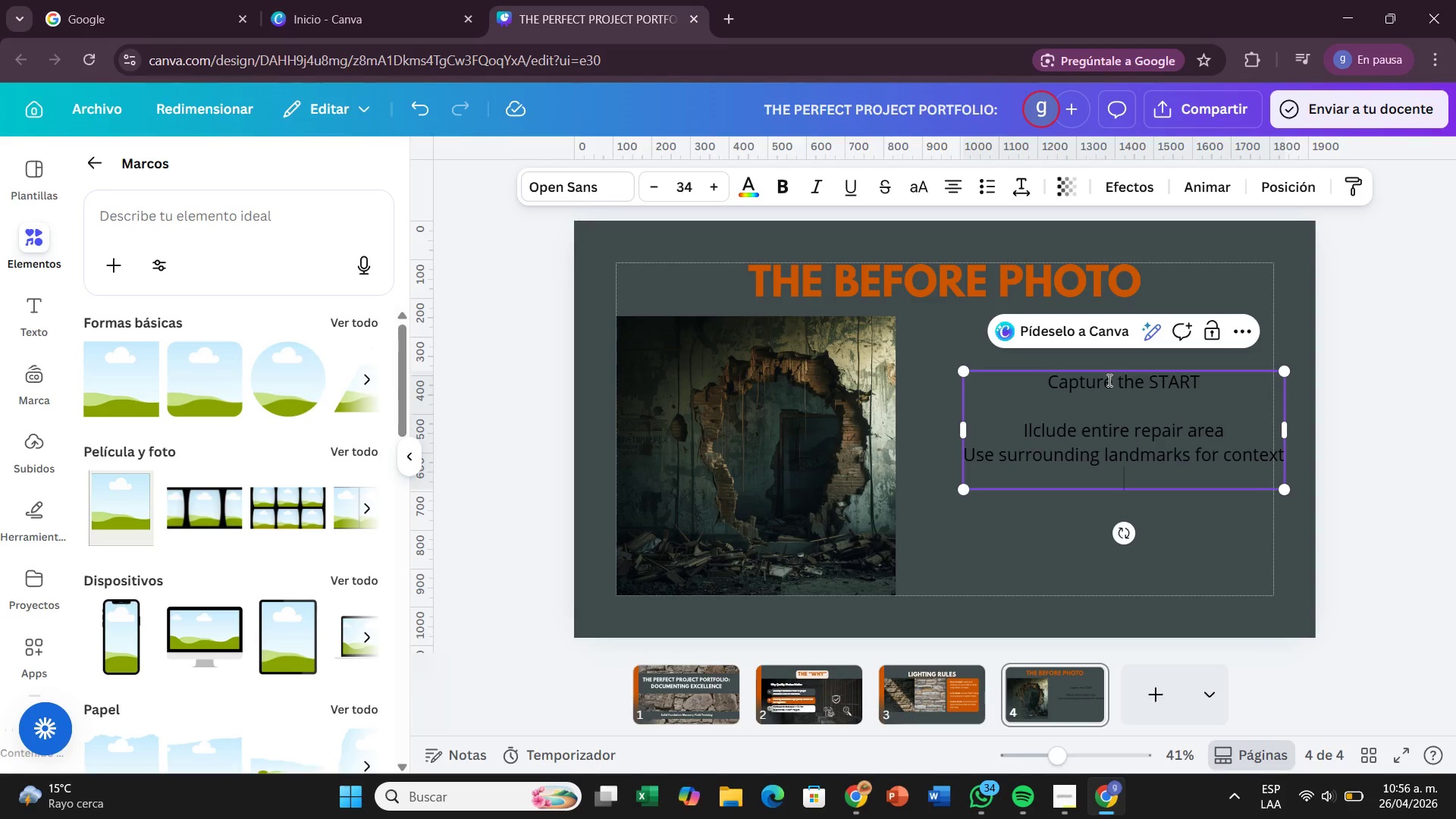 
type(V)
key(Backspace)
type(Clear debri)
 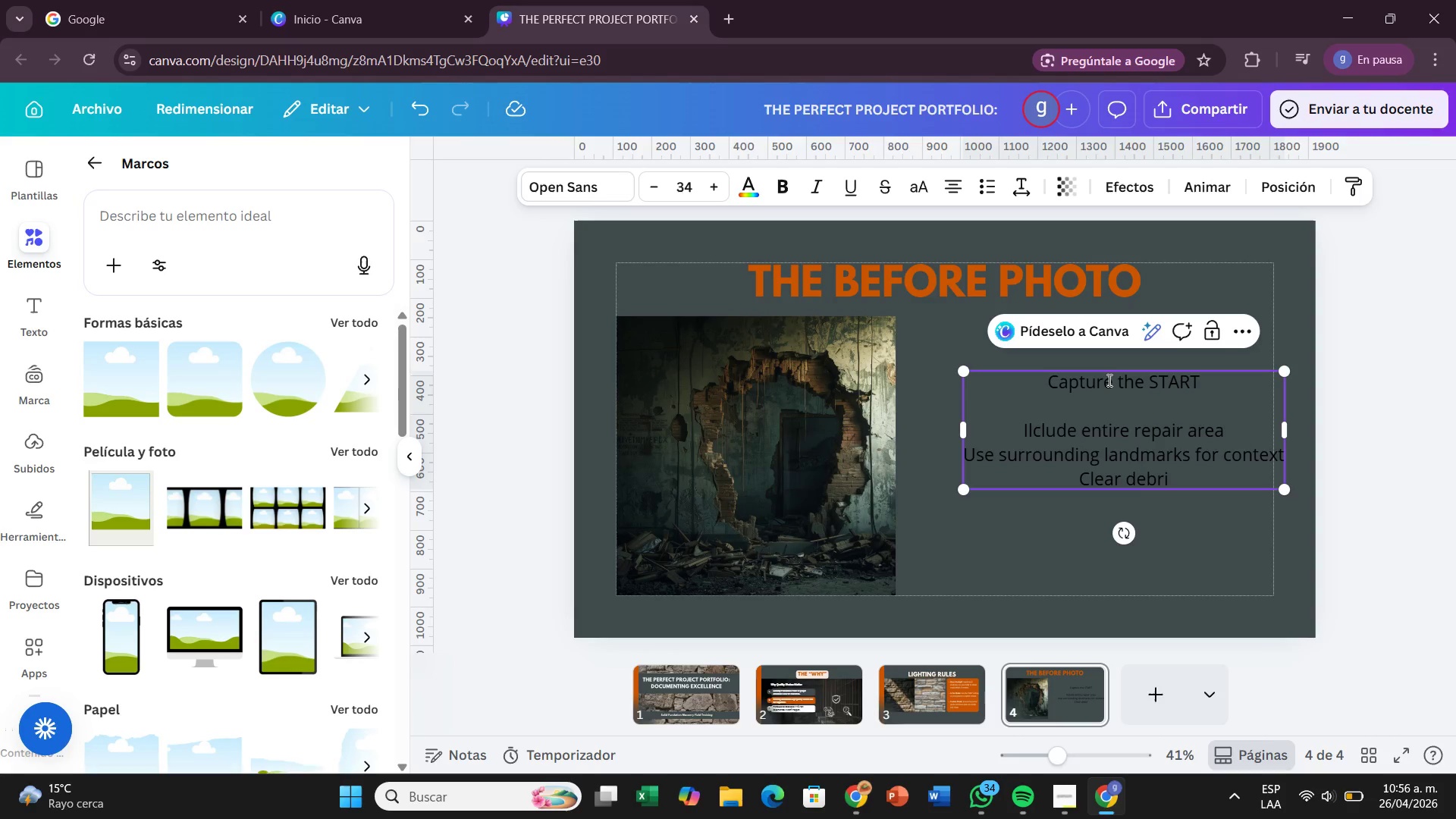 
wait(12.23)
 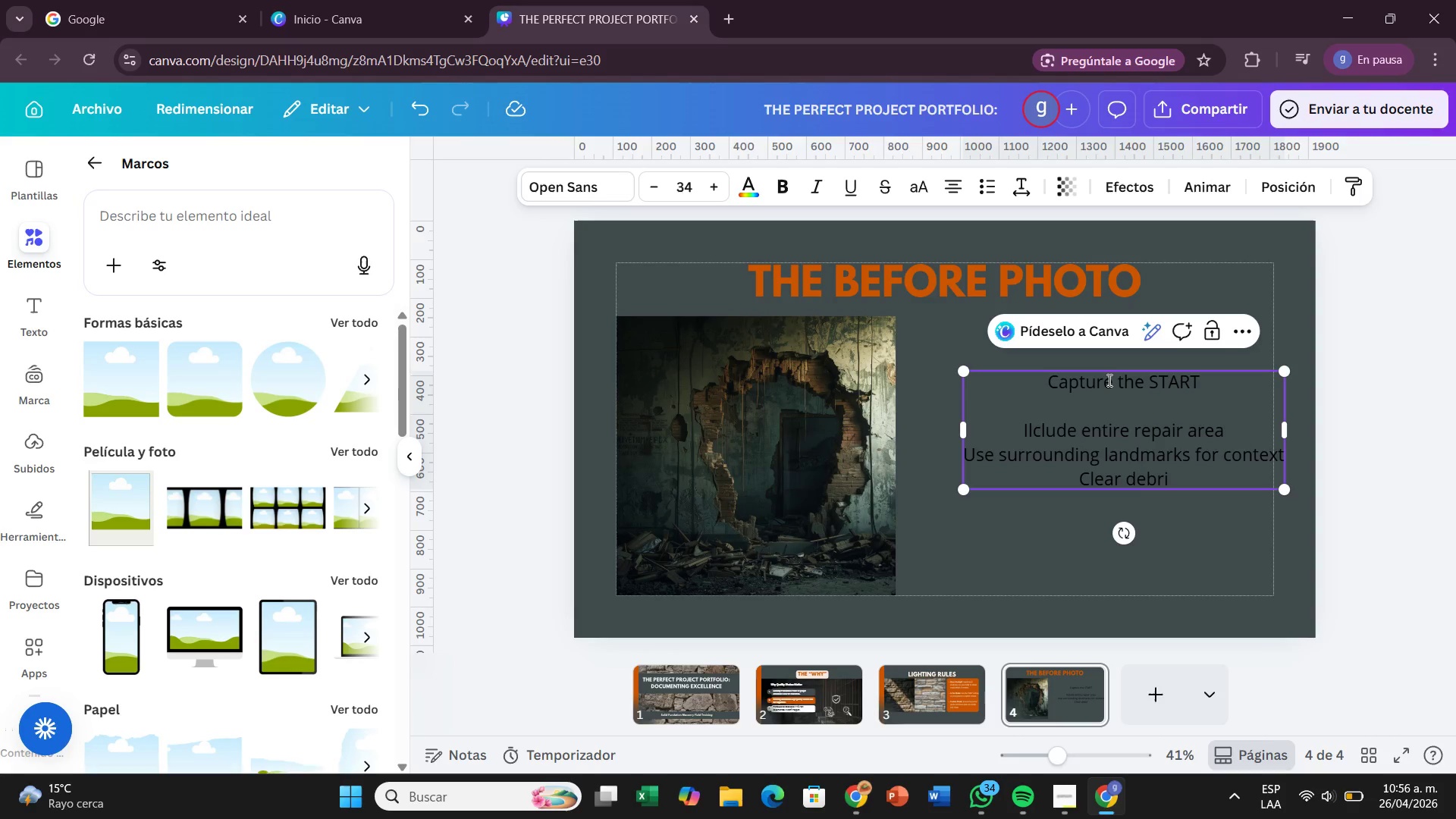 
hold_key(key=Backspace, duration=0.36)
 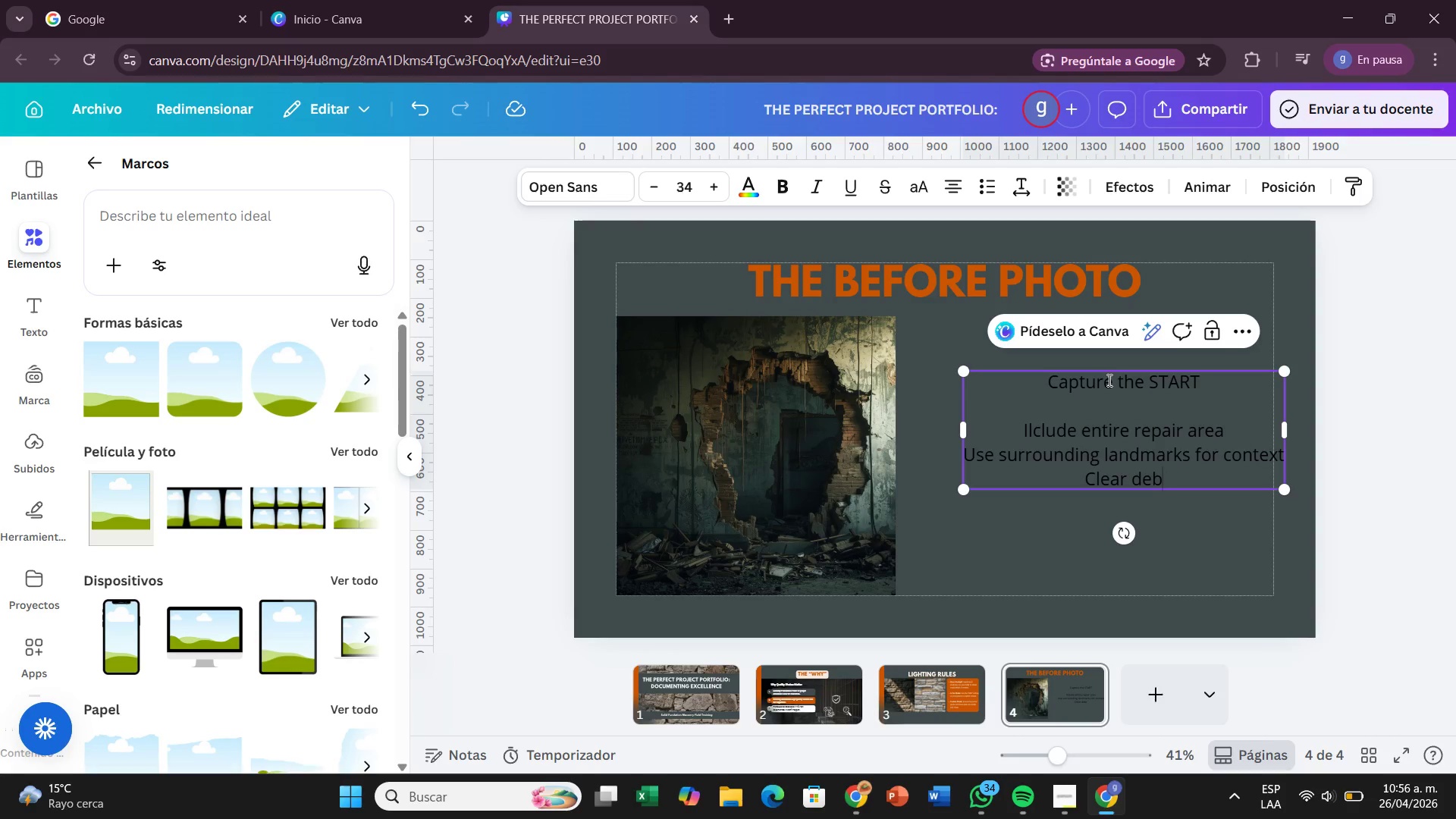 
key(Backspace)
key(Backspace)
key(Backspace)
key(Backspace)
key(Backspace)
key(Backspace)
key(Backspace)
key(Backspace)
key(Backspace)
key(Backspace)
type(Remove tools or trash from the frsm)
key(Backspace)
type(a)
key(Backspace)
key(Backspace)
type(a,)
key(Backspace)
type(me)
 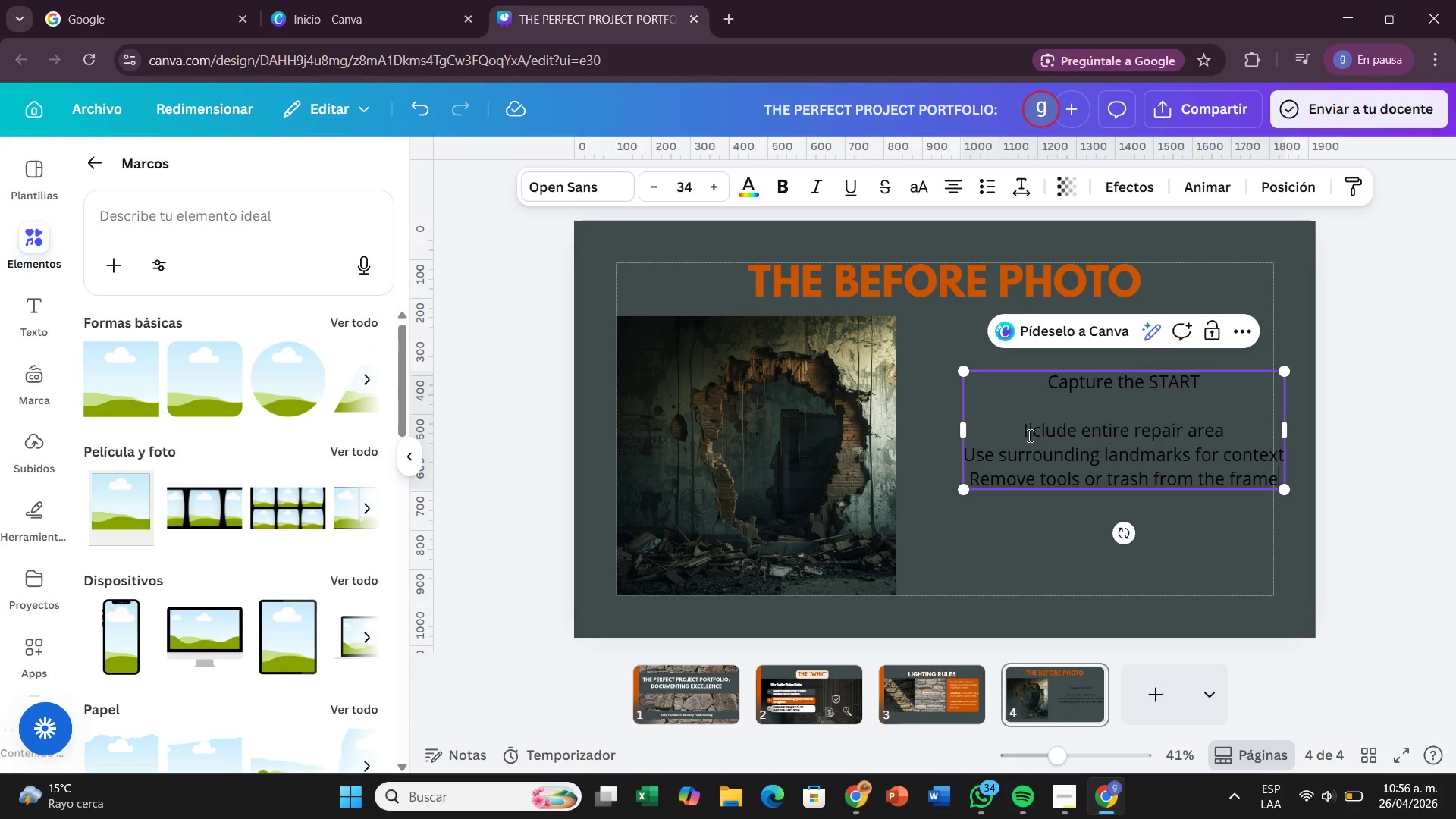 
left_click([1031, 432])
 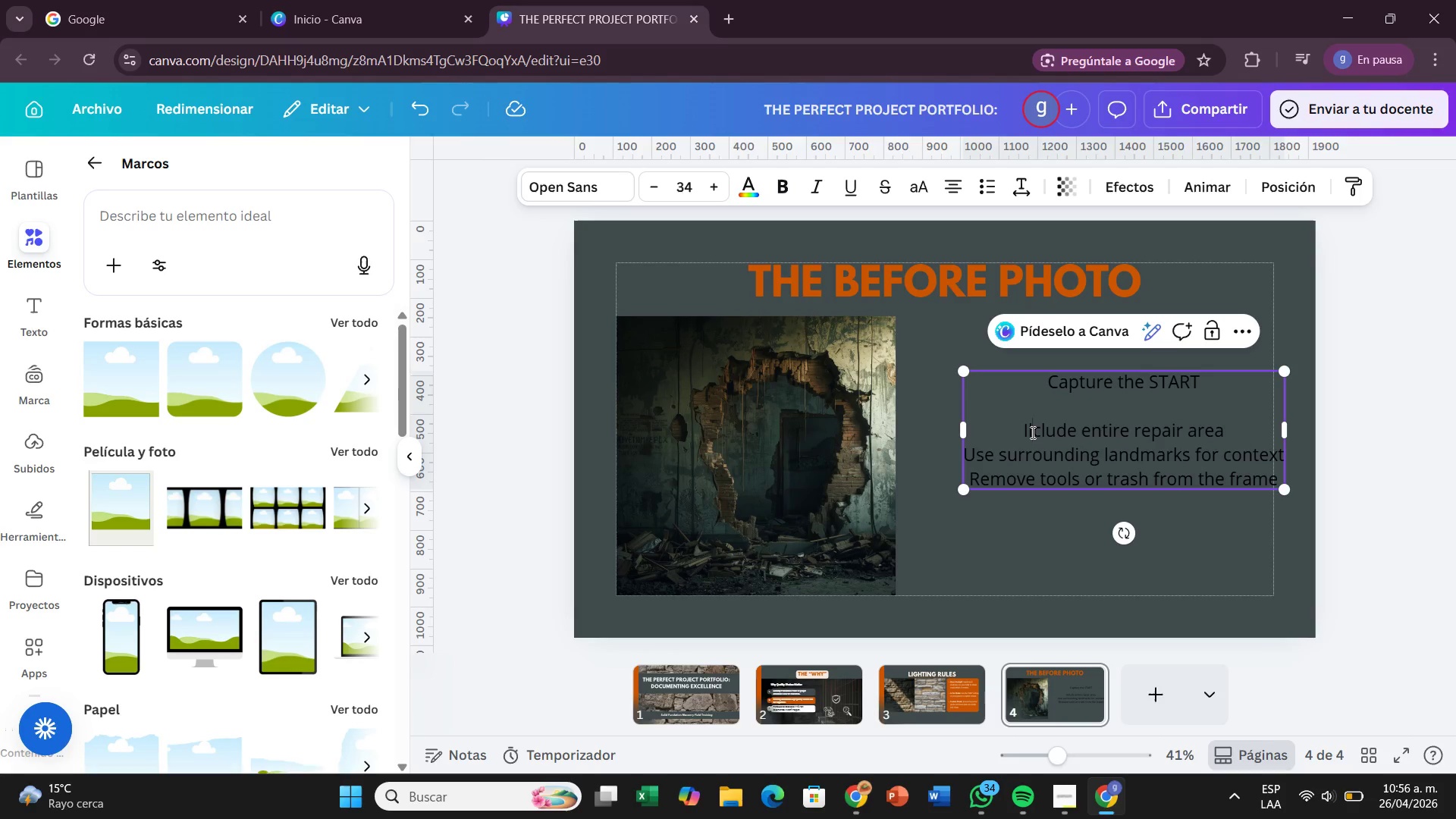 
key(Backspace)
 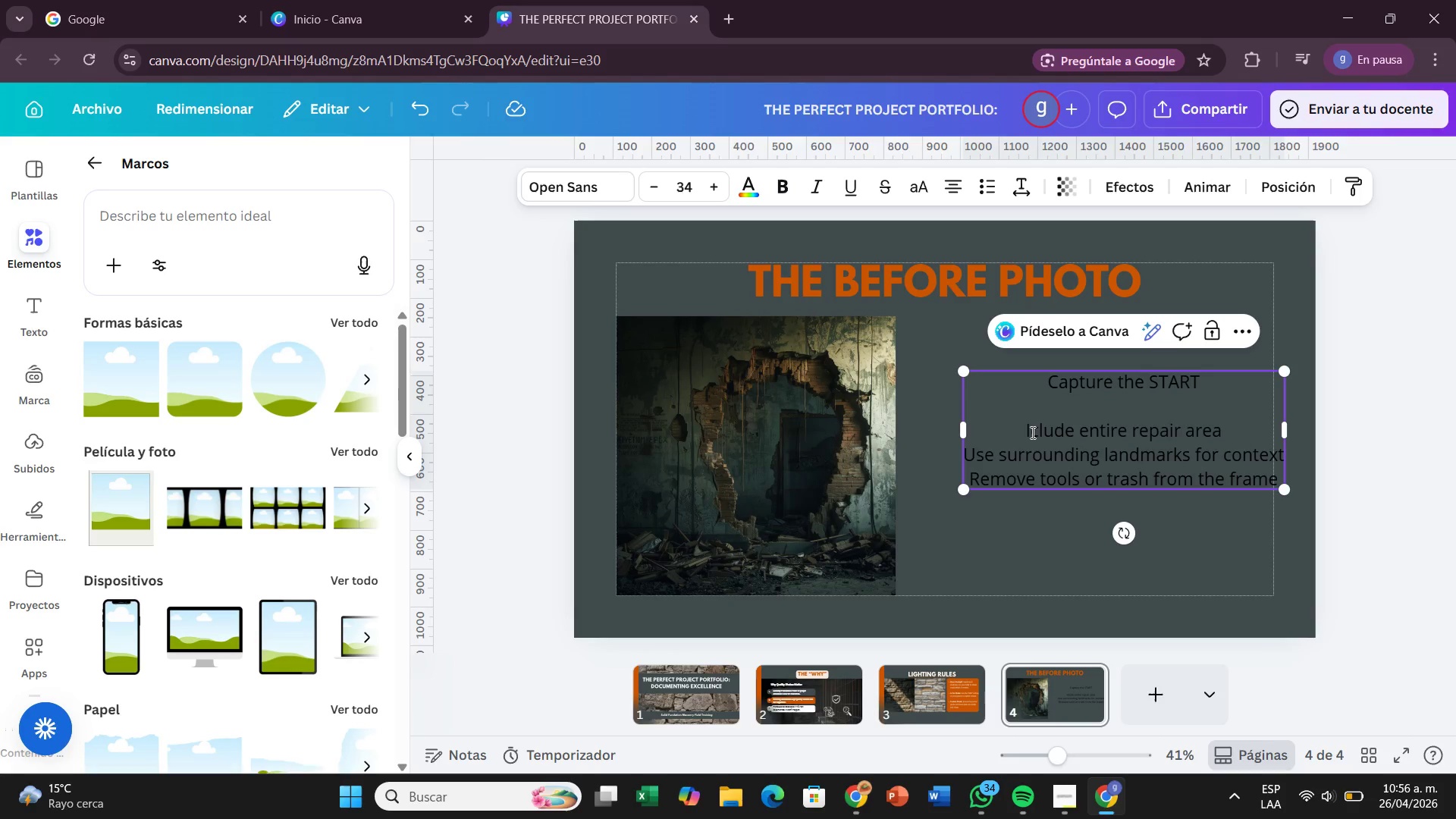 
key(N)
 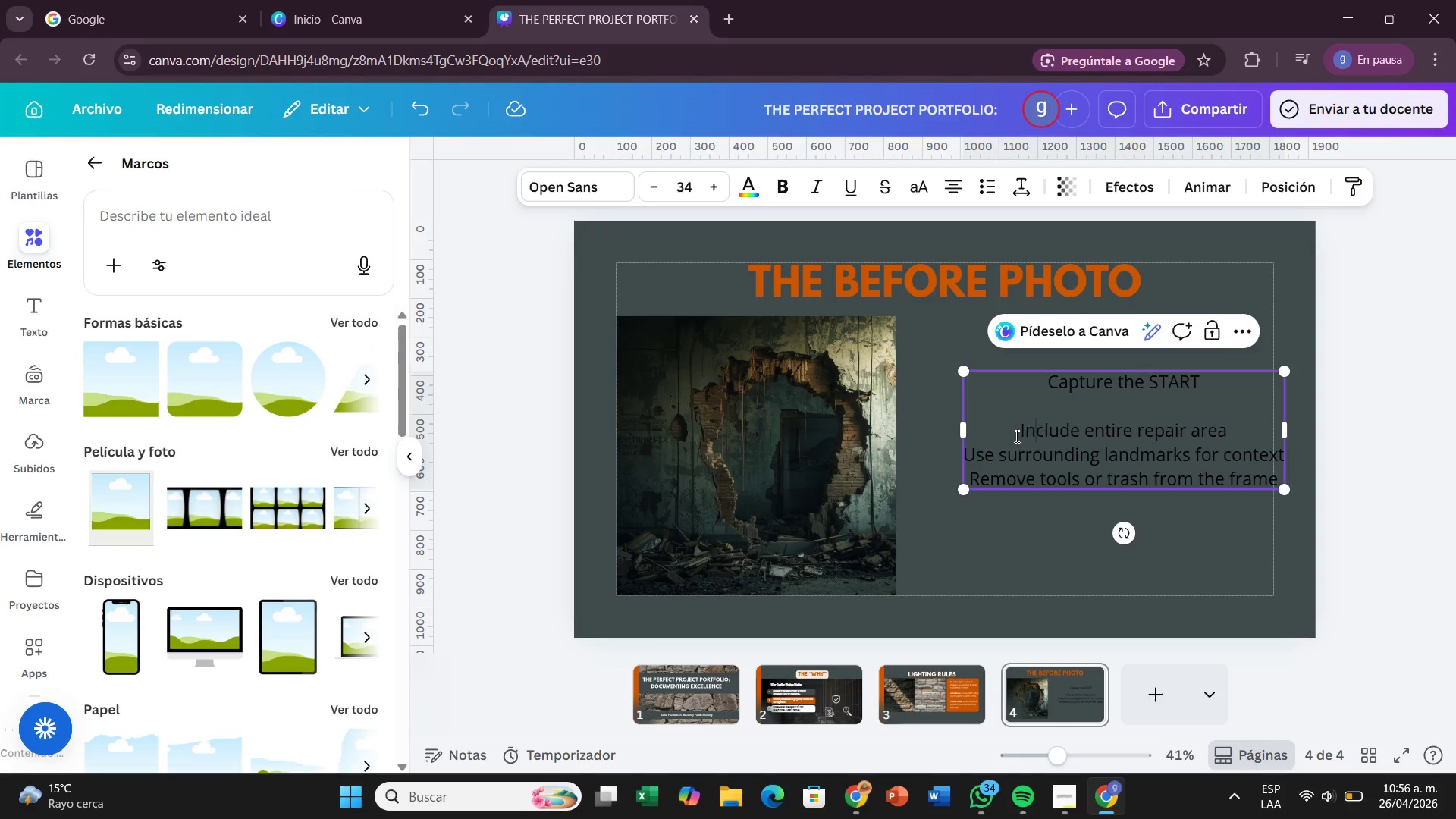 
left_click_drag(start_coordinate=[1015, 436], to_coordinate=[1247, 531])
 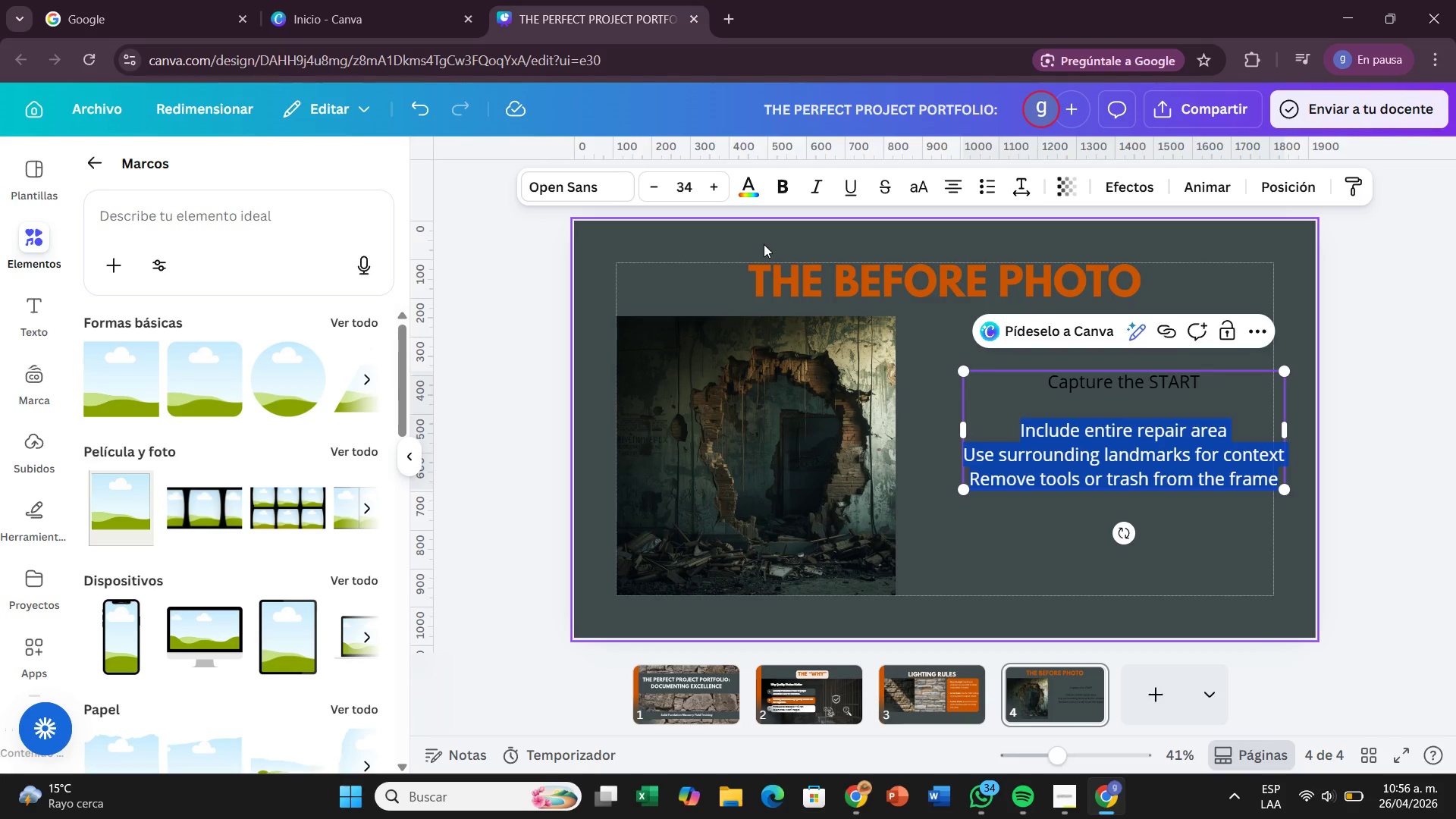 
wait(8.11)
 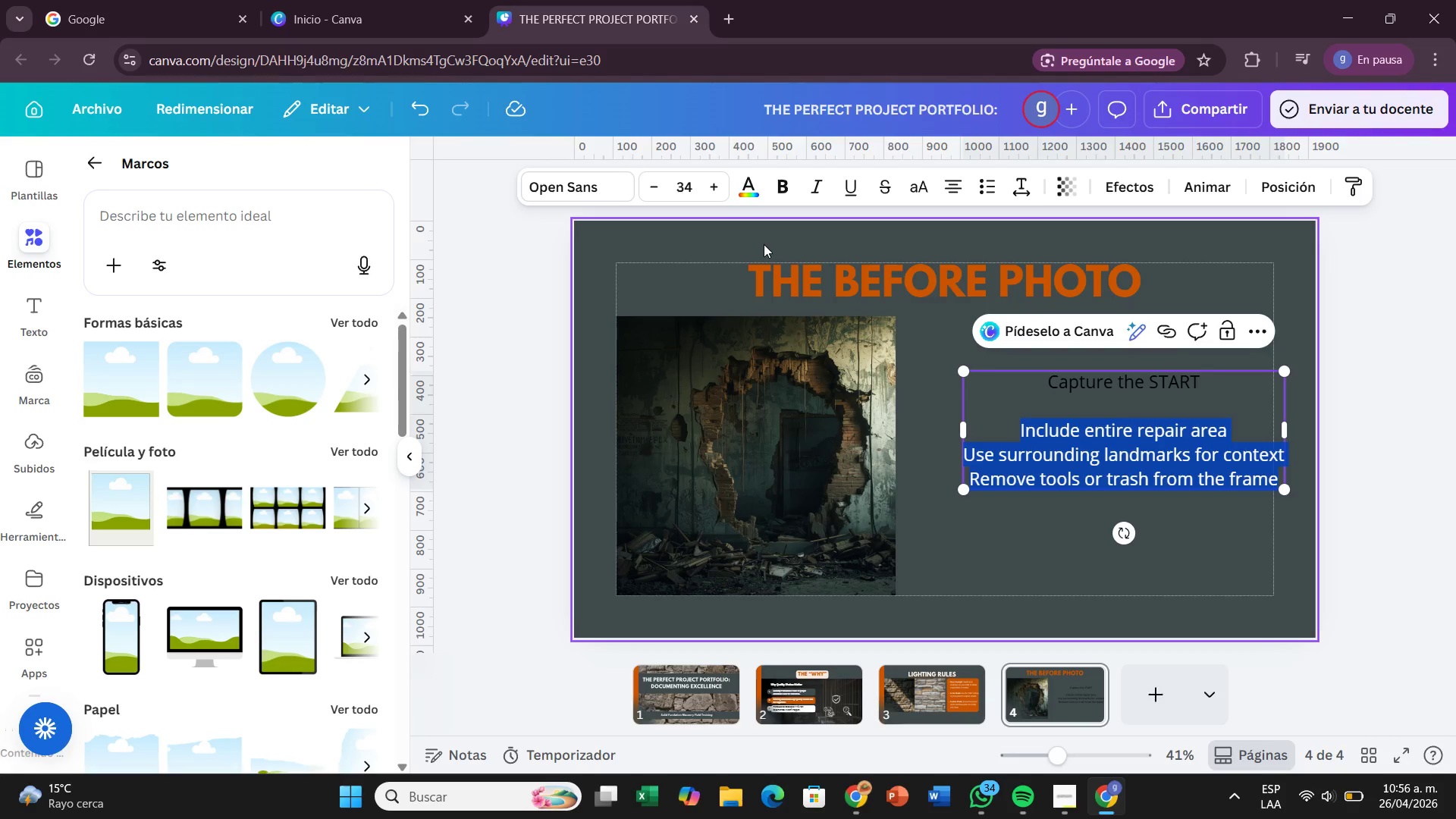 
left_click([952, 193])
 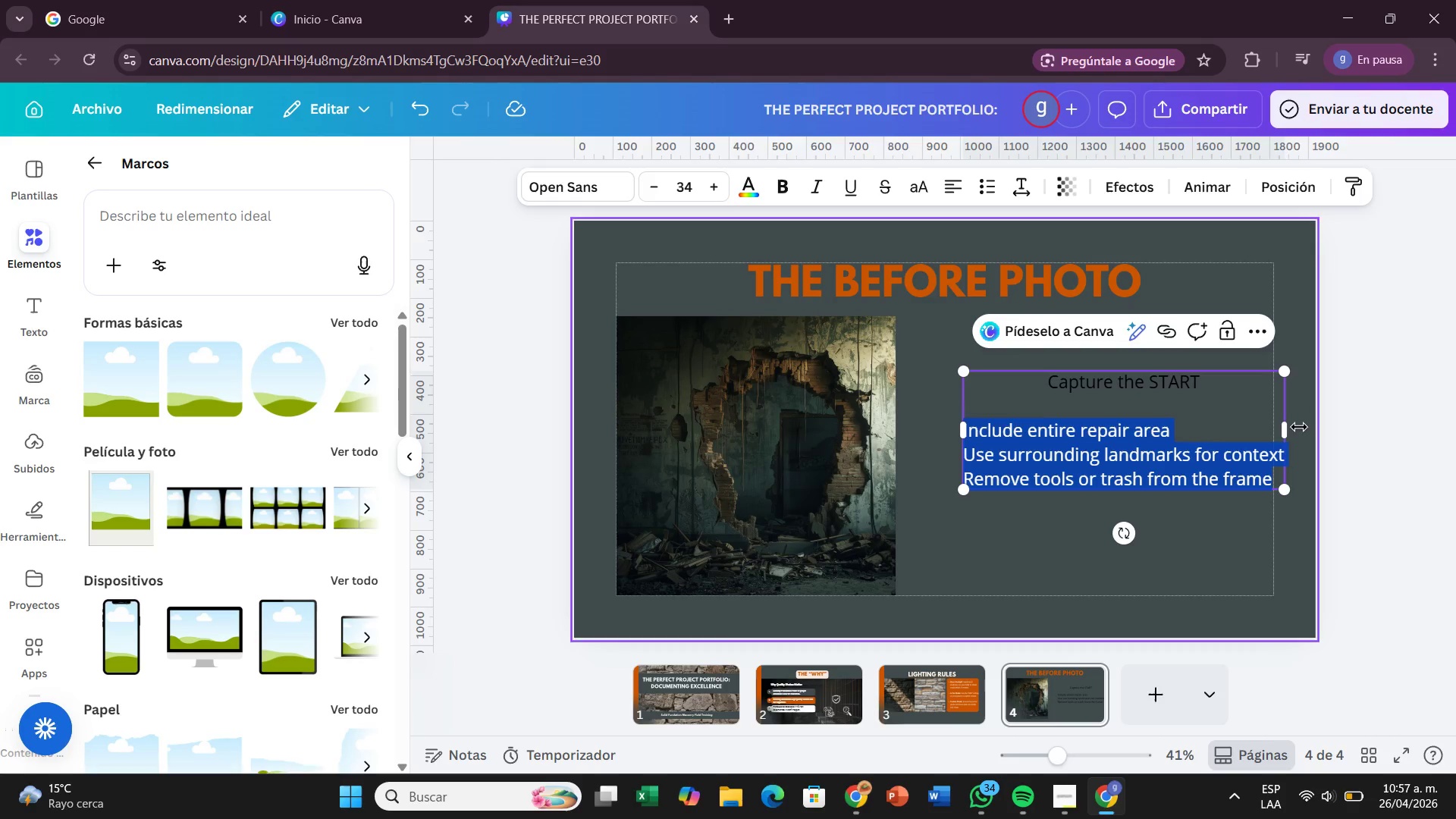 
left_click_drag(start_coordinate=[1287, 433], to_coordinate=[1263, 453])
 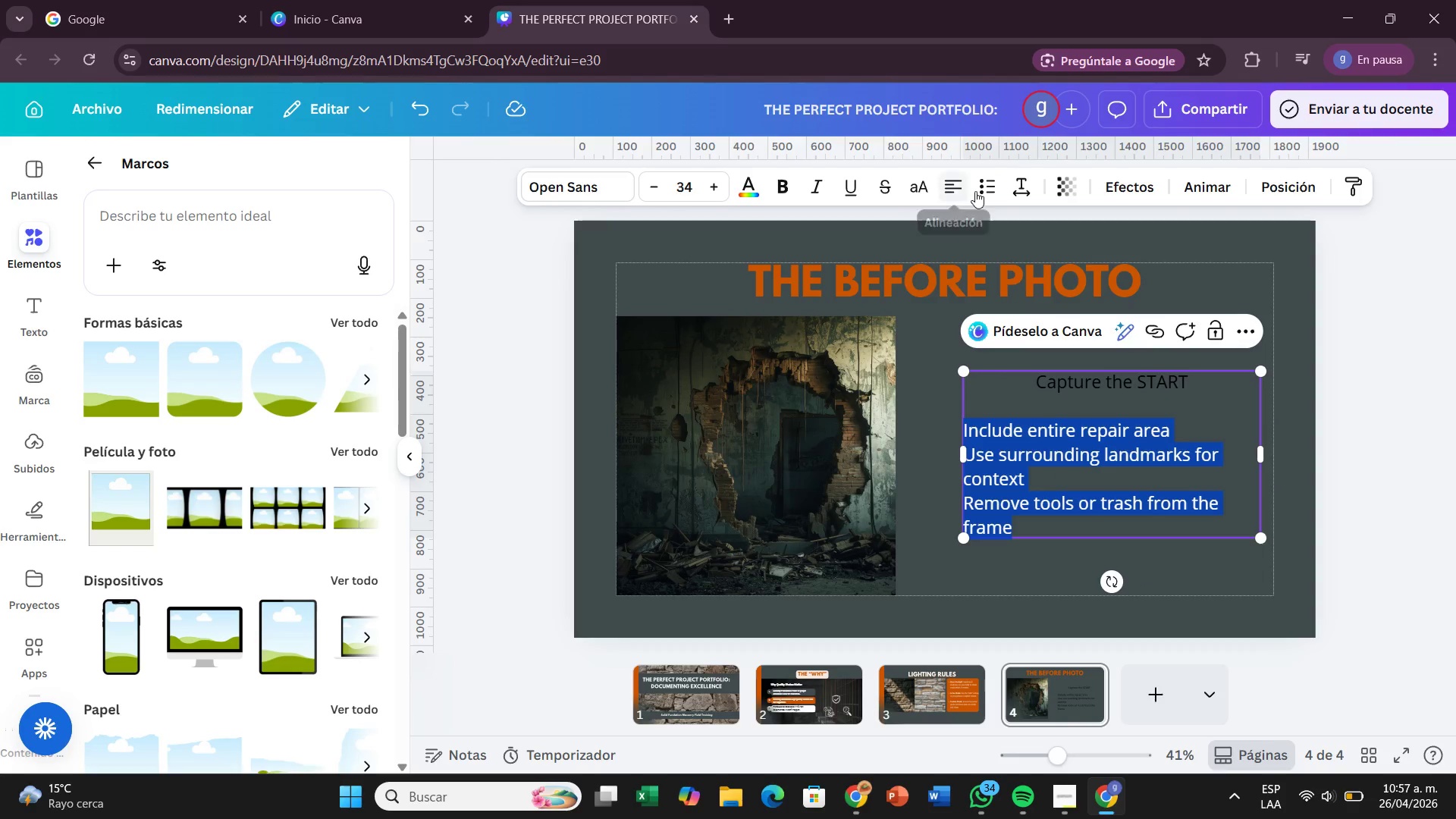 
left_click_drag(start_coordinate=[975, 191], to_coordinate=[973, 207])
 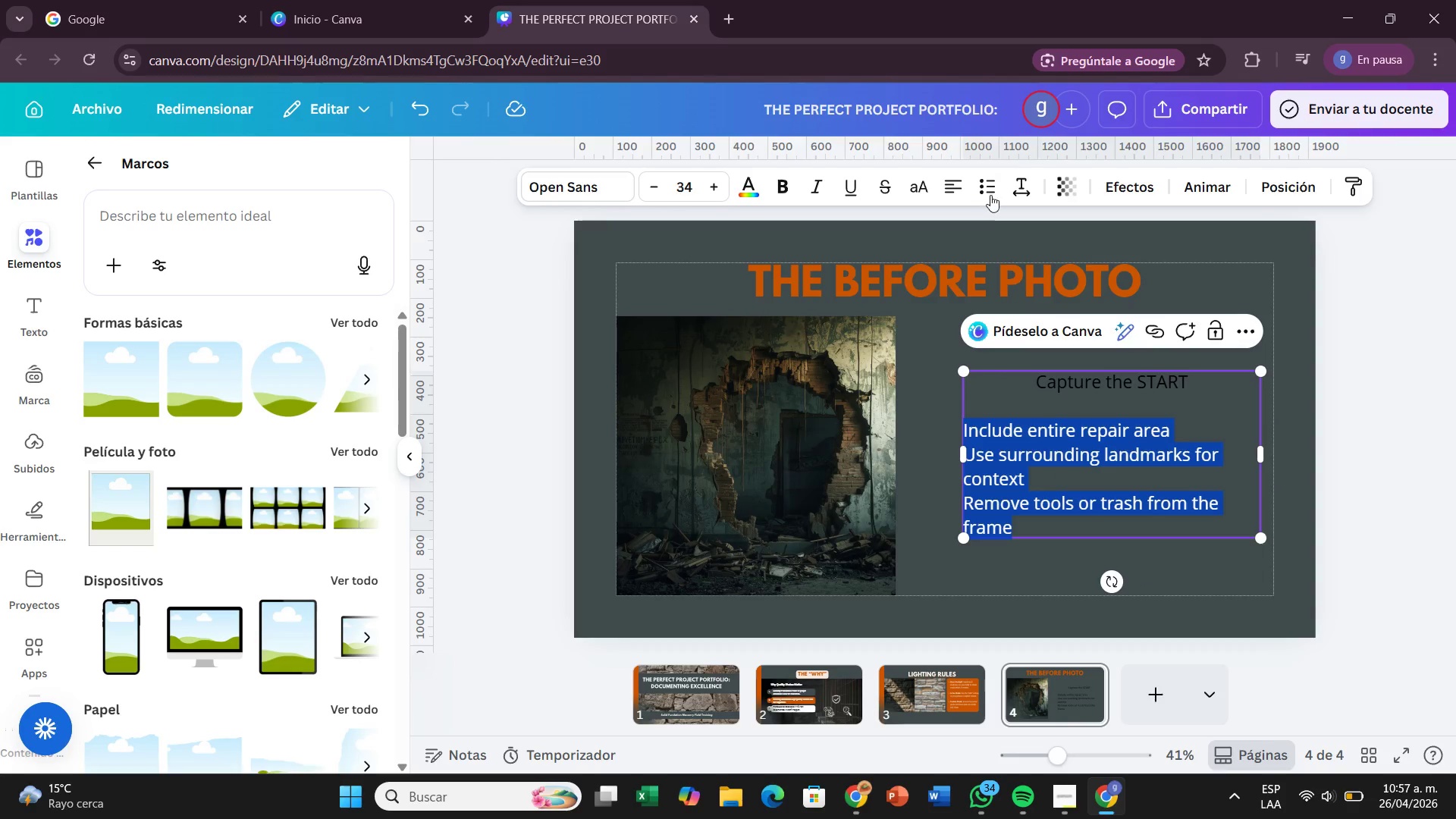 
left_click([990, 195])
 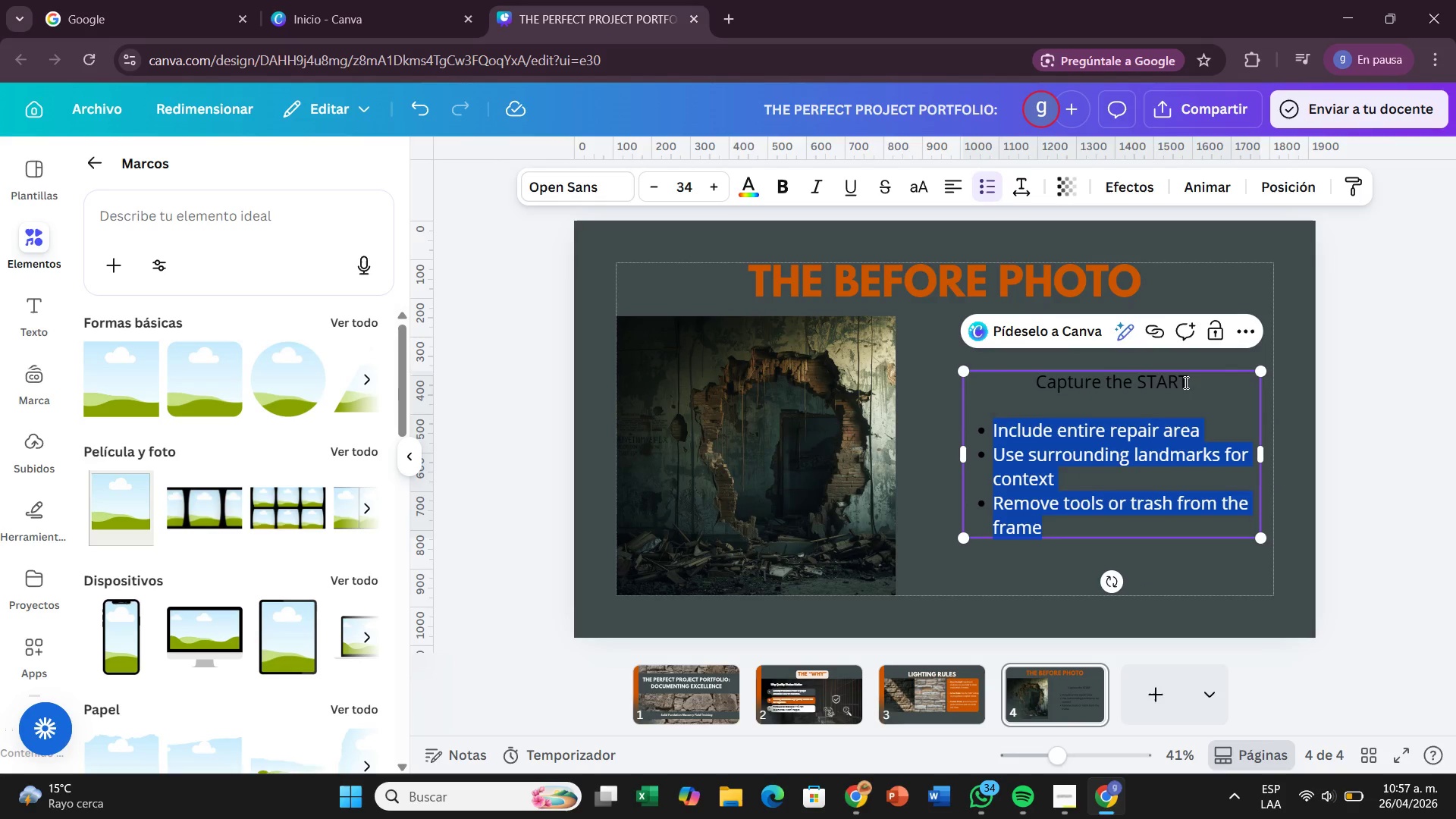 
left_click_drag(start_coordinate=[1185, 382], to_coordinate=[968, 388])
 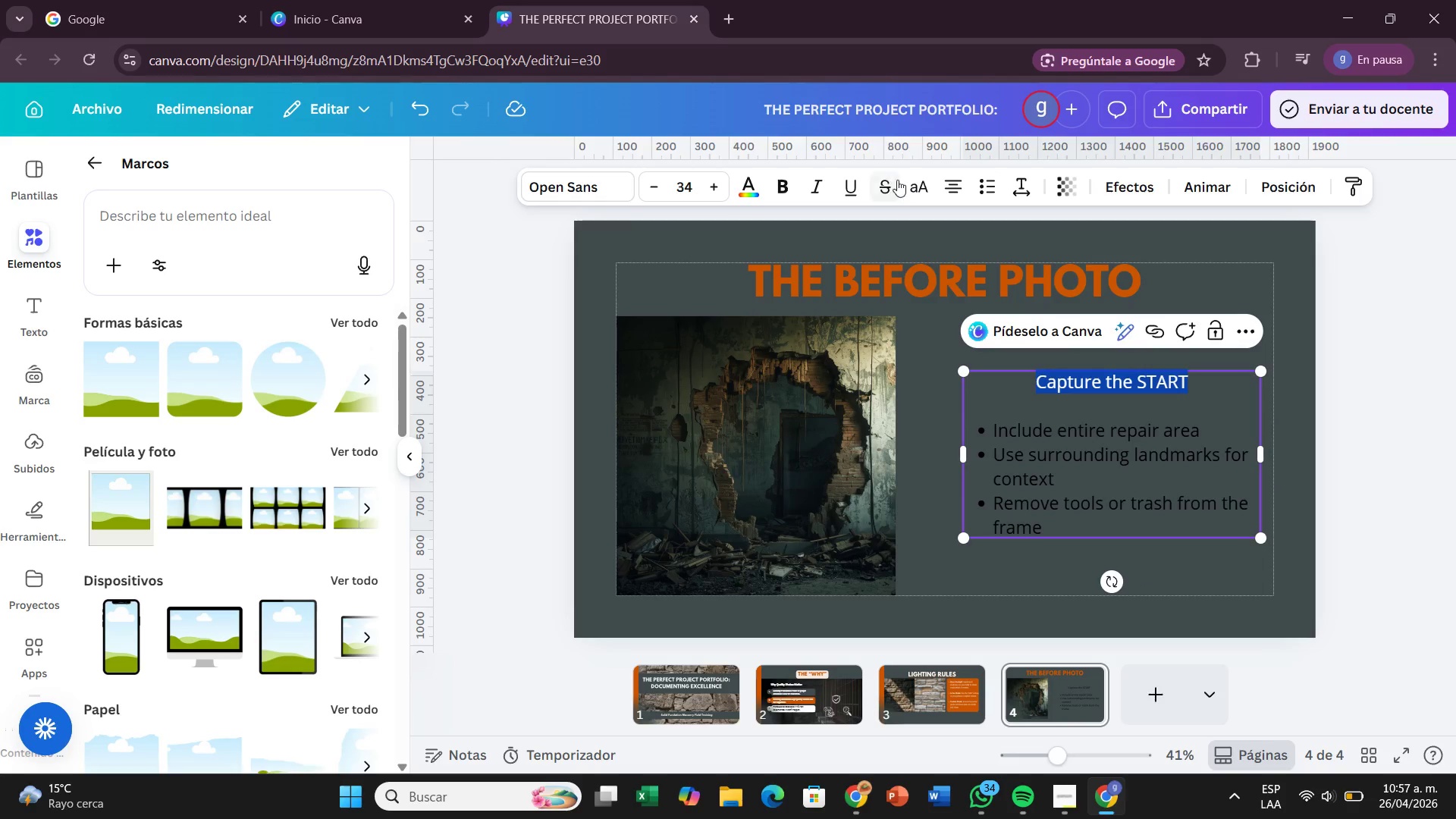 
left_click([907, 180])
 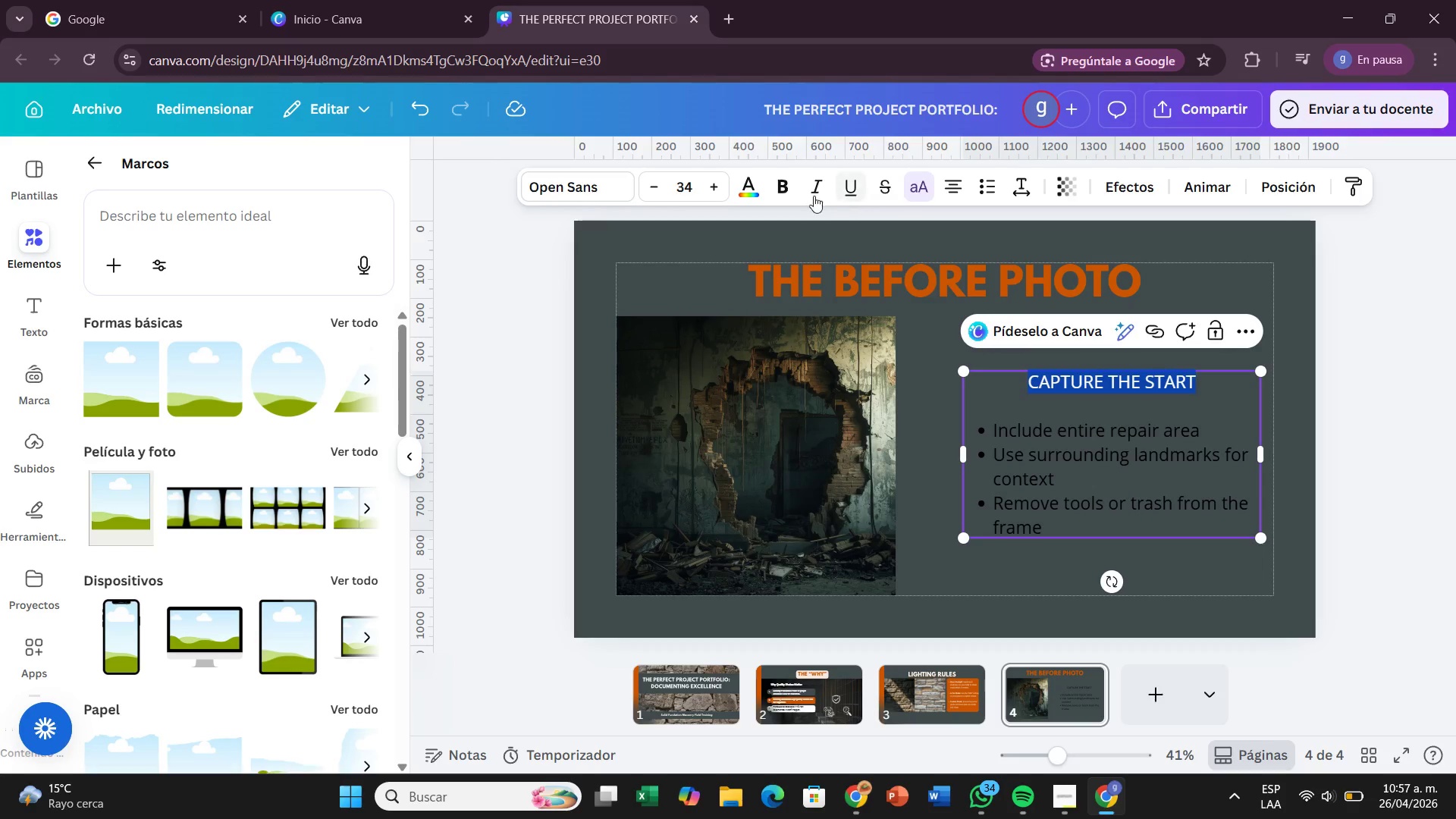 
left_click([792, 196])
 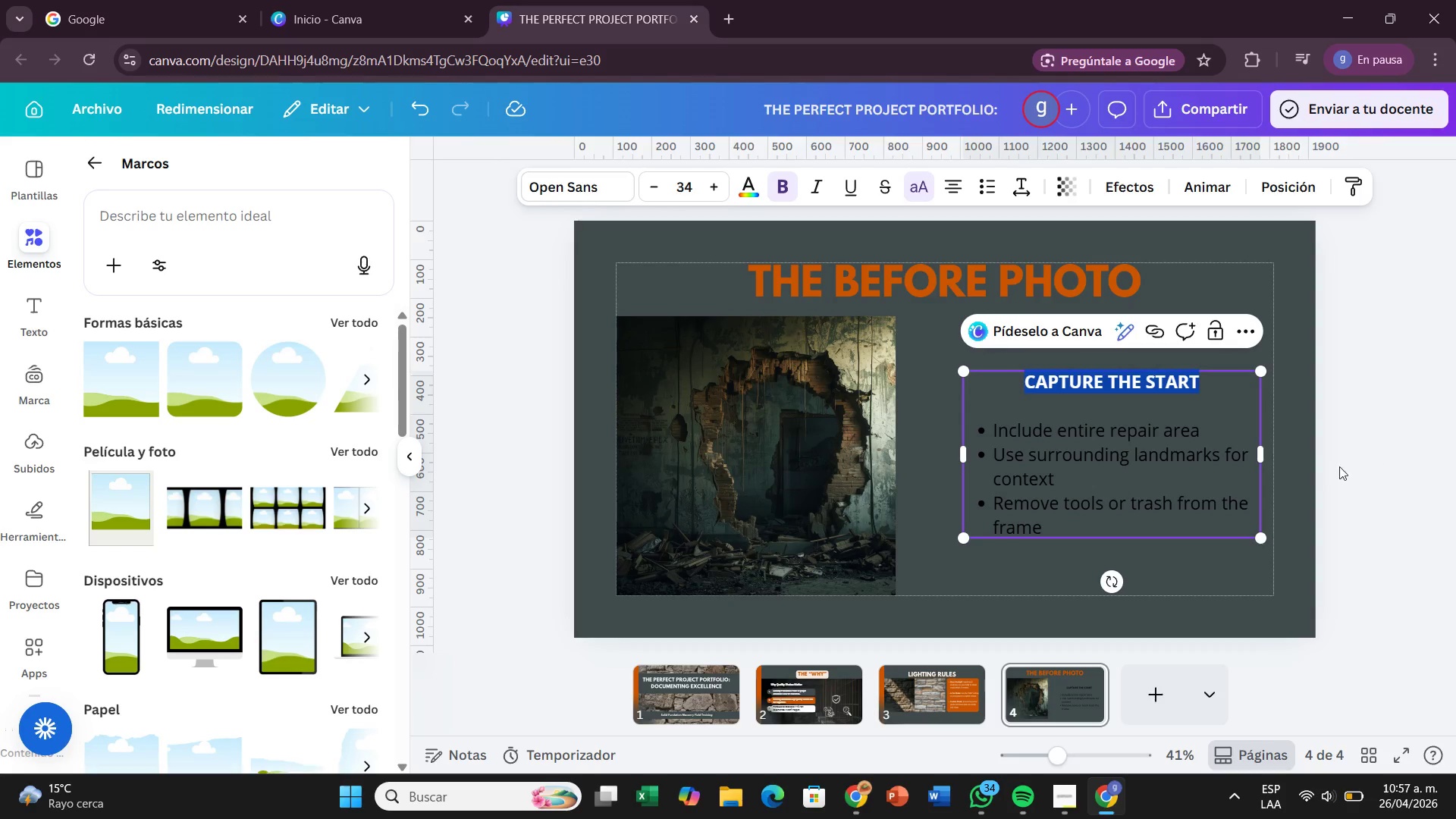 
wait(7.73)
 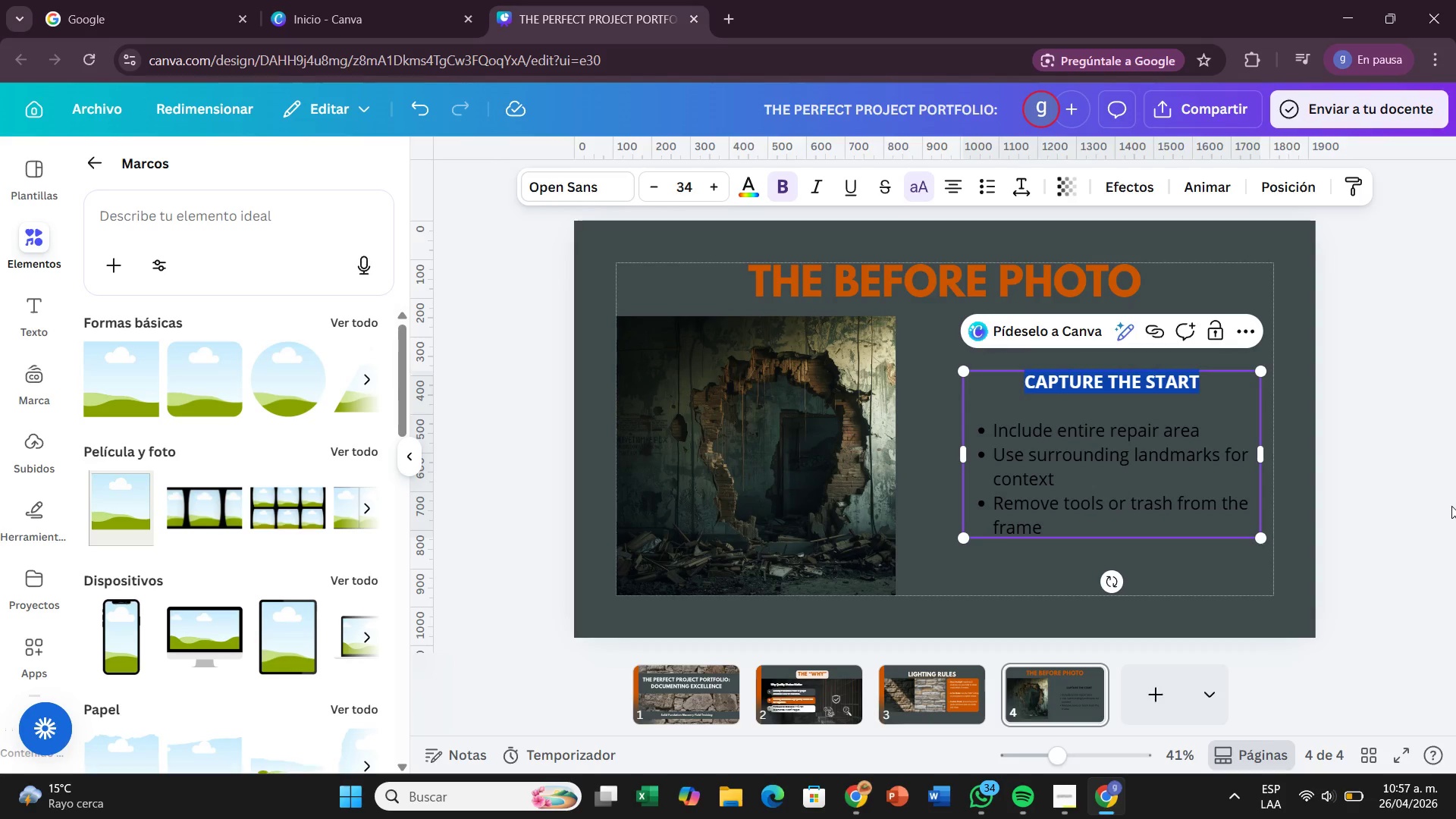 
double_click([985, 293])
 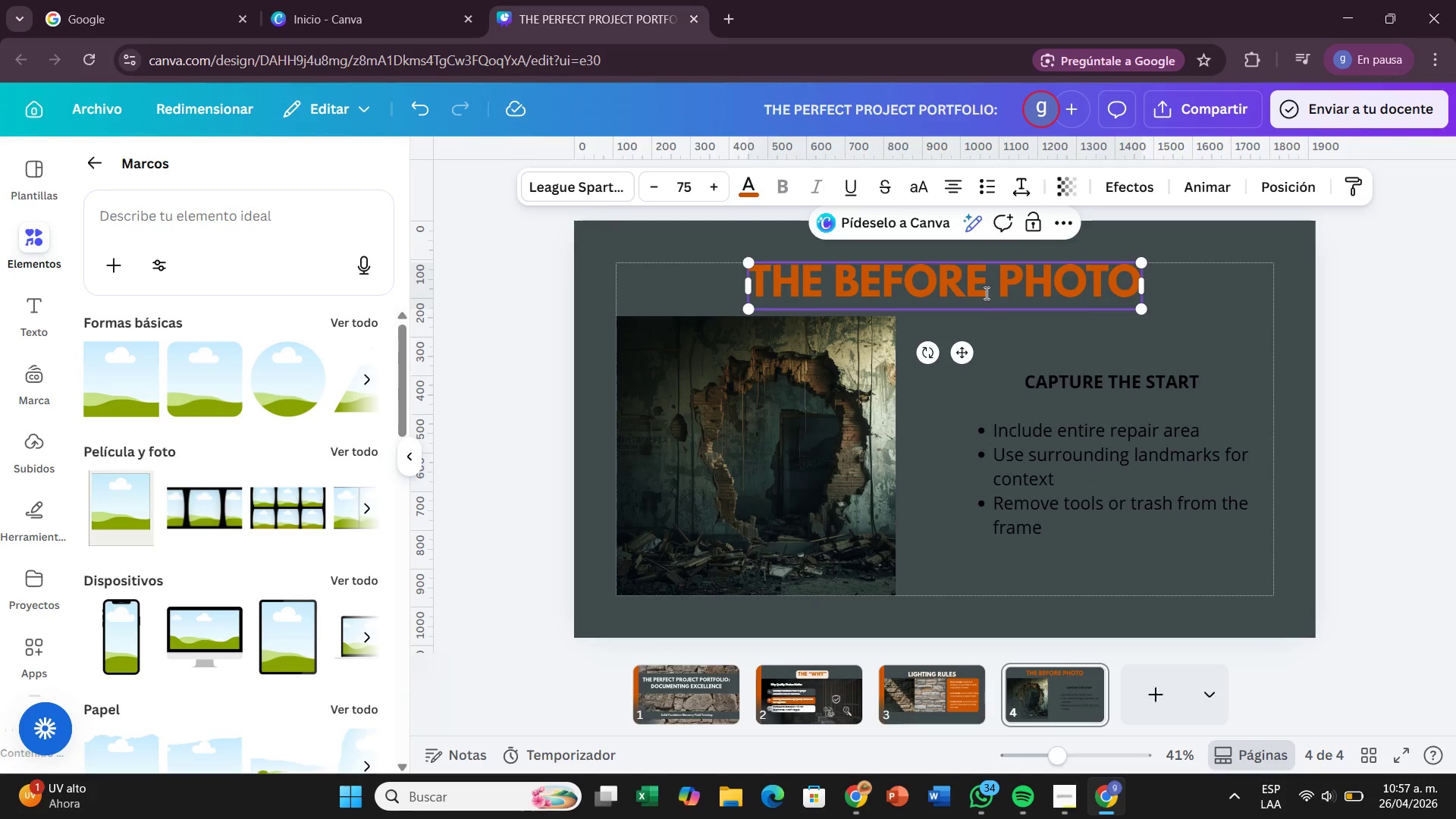 
left_click([985, 293])
 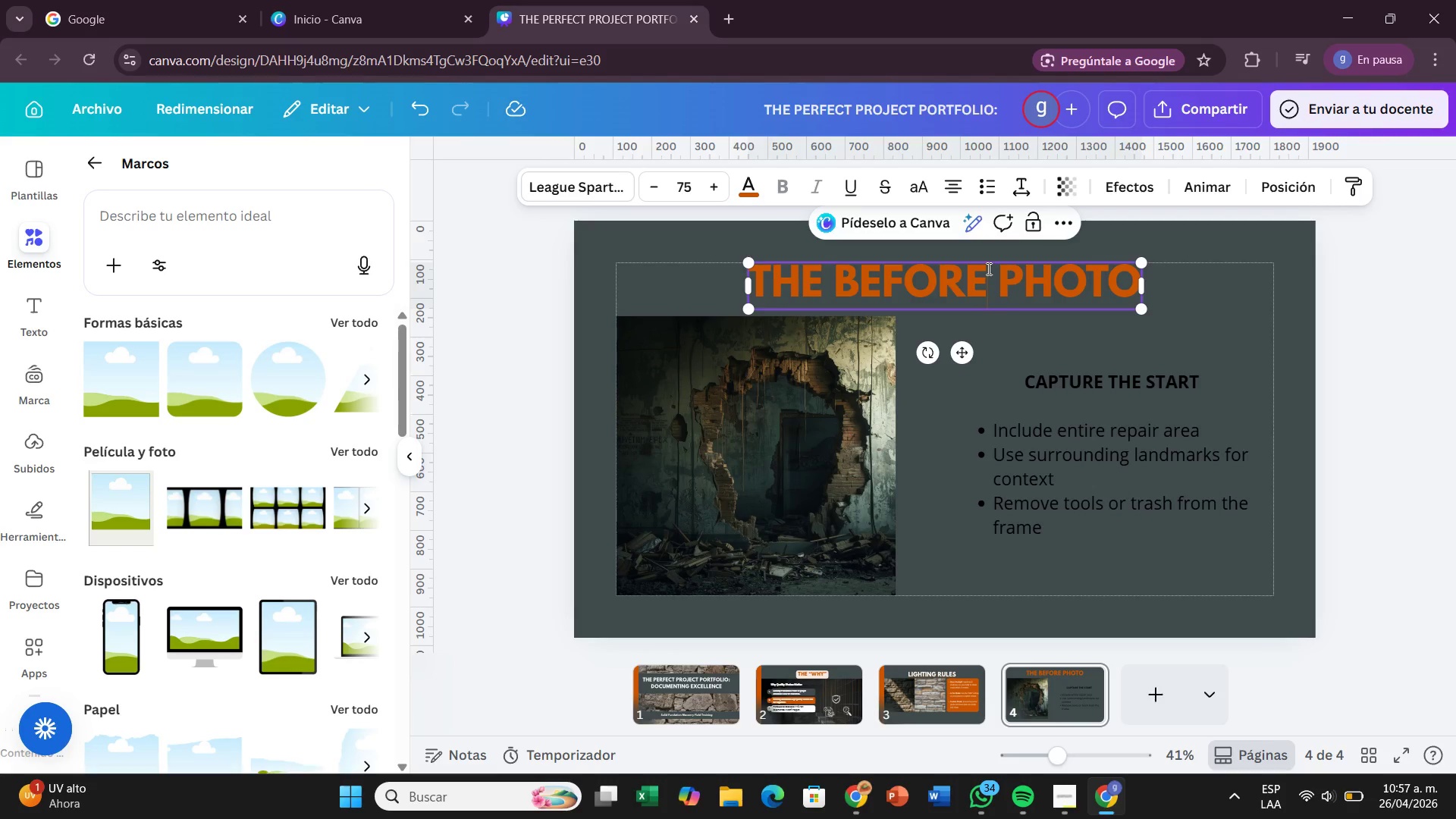 
key(Shift+2)
 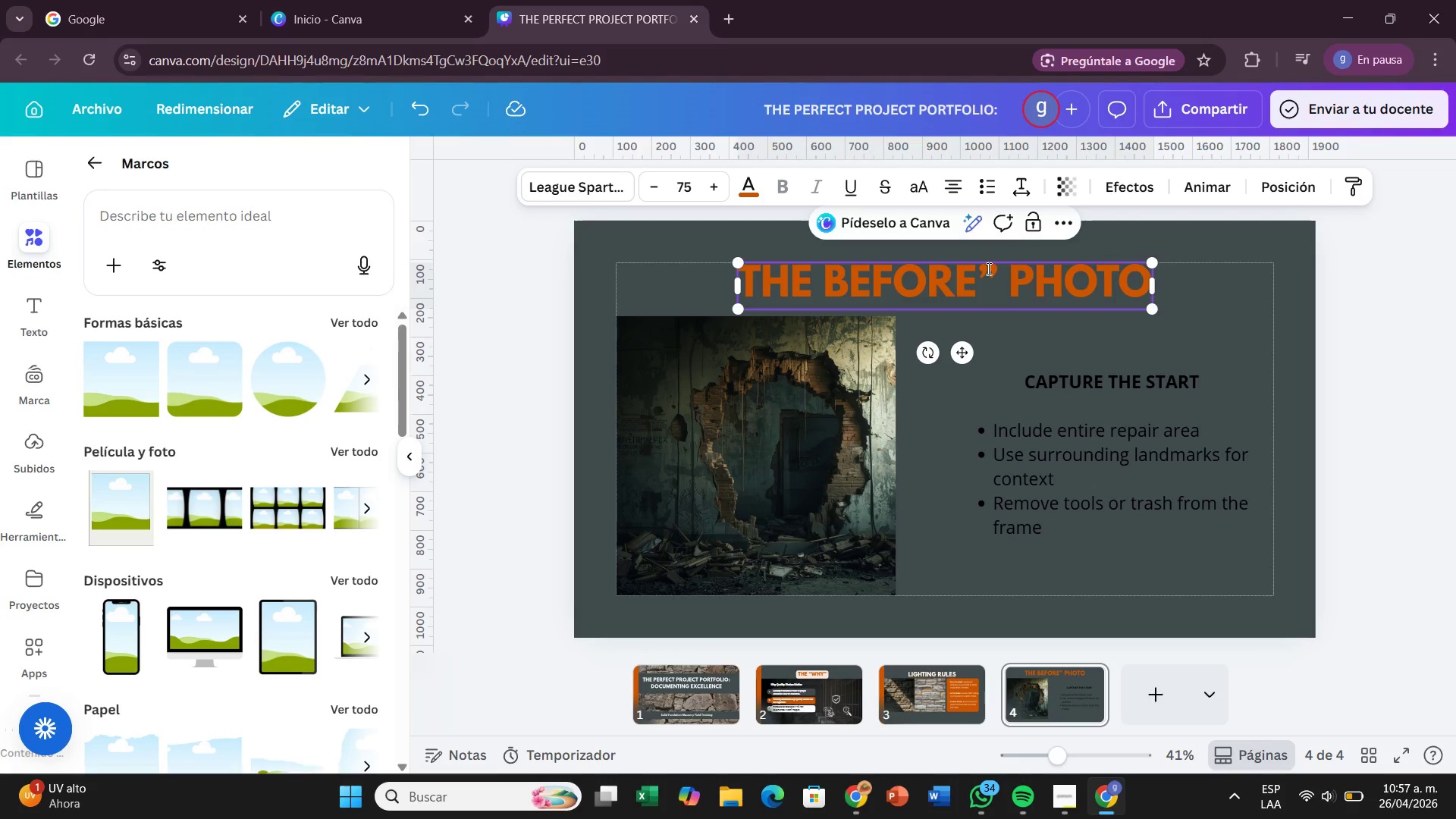 
key(ArrowLeft)
 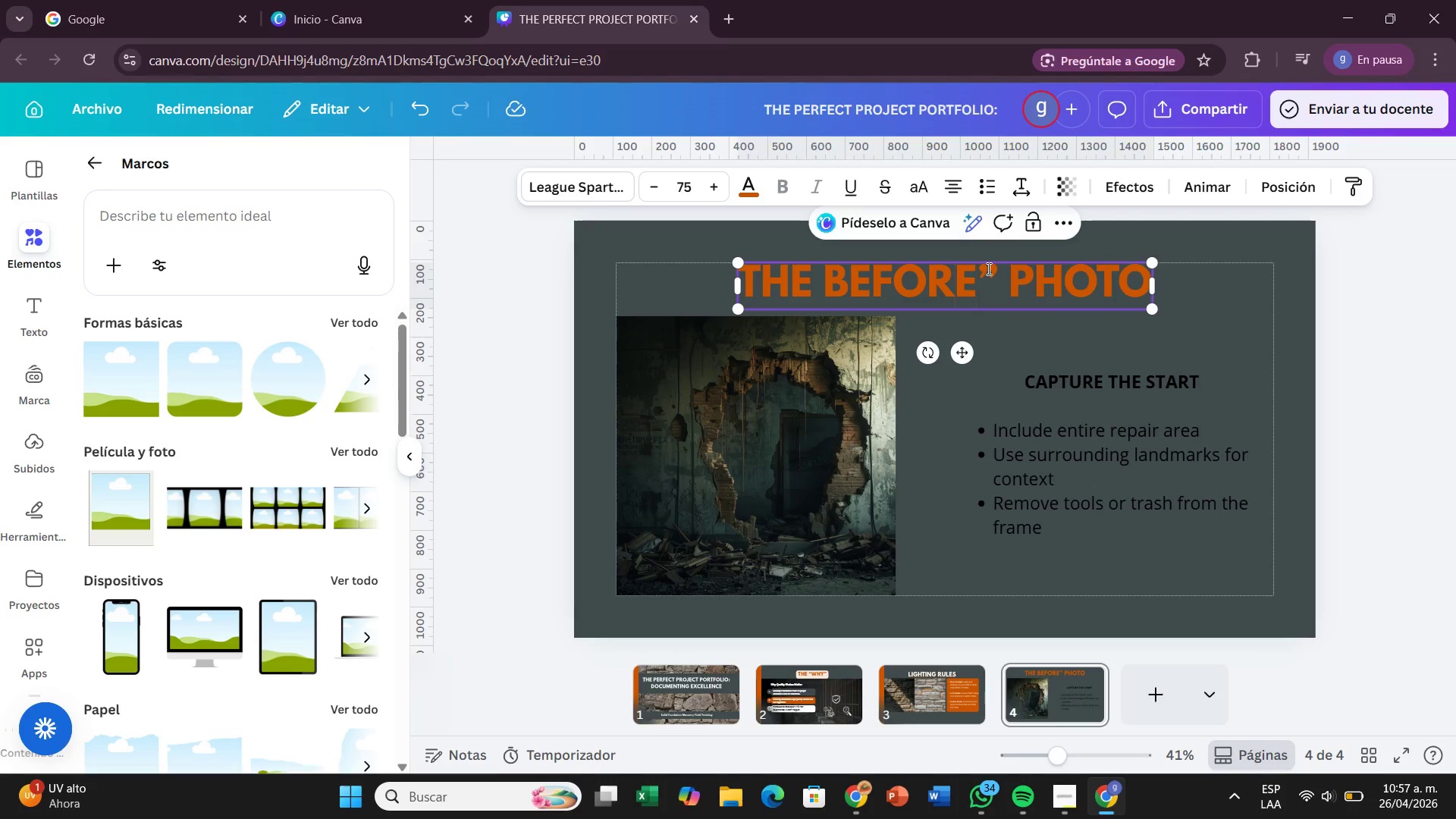 
key(ArrowLeft)
 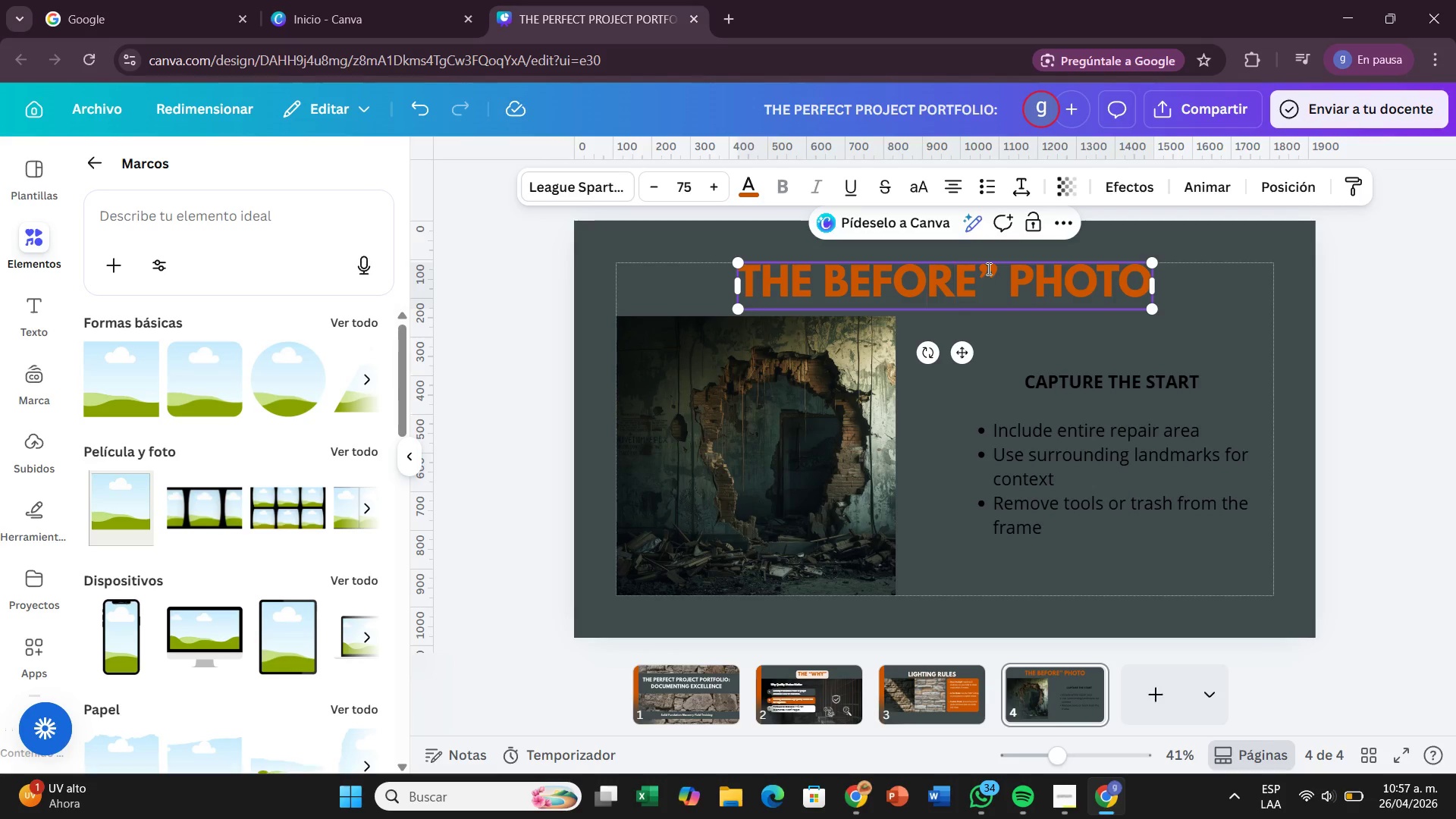 
hold_key(key=ArrowLeft, duration=0.64)
 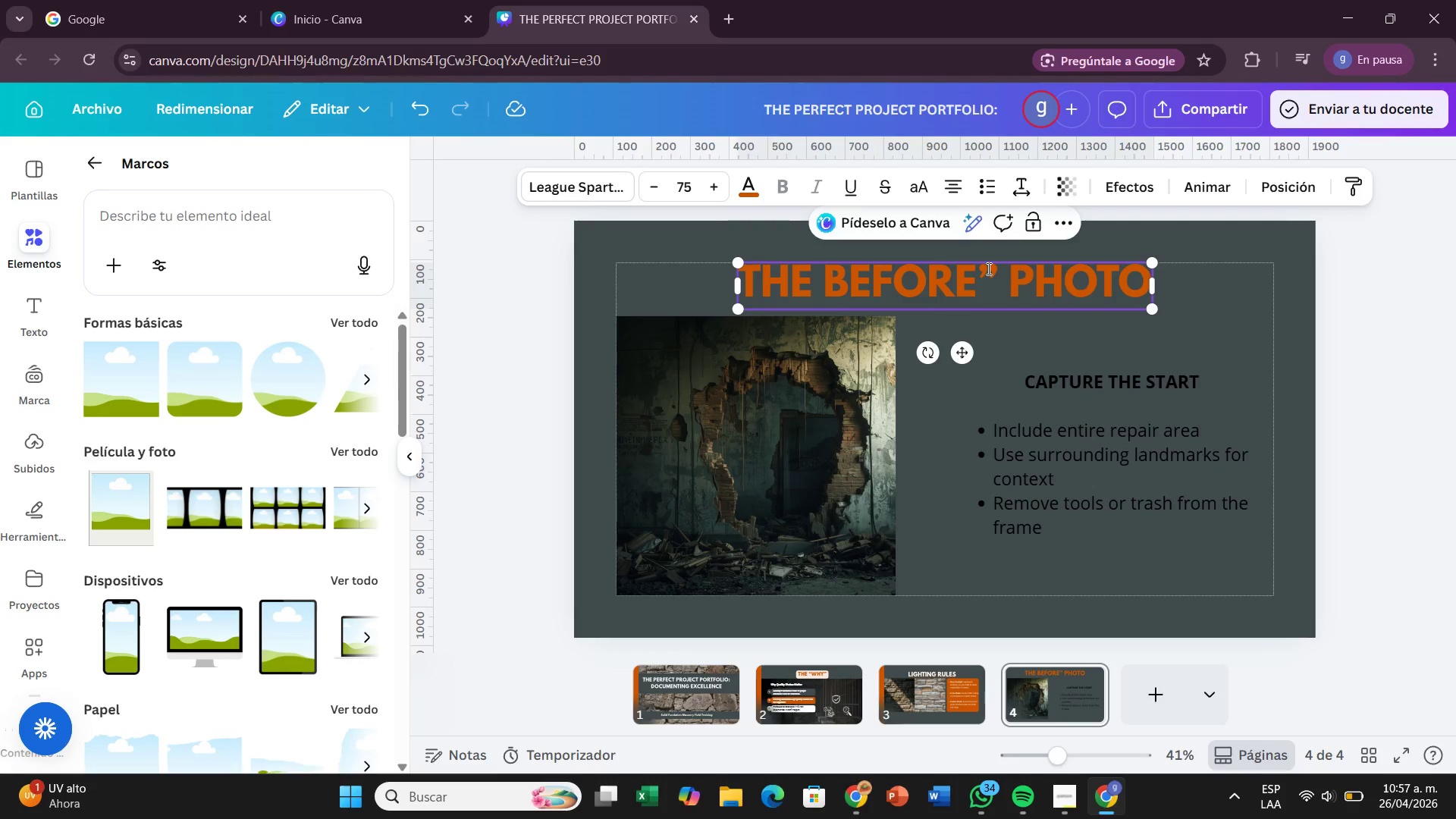 
key(Numpad0)
 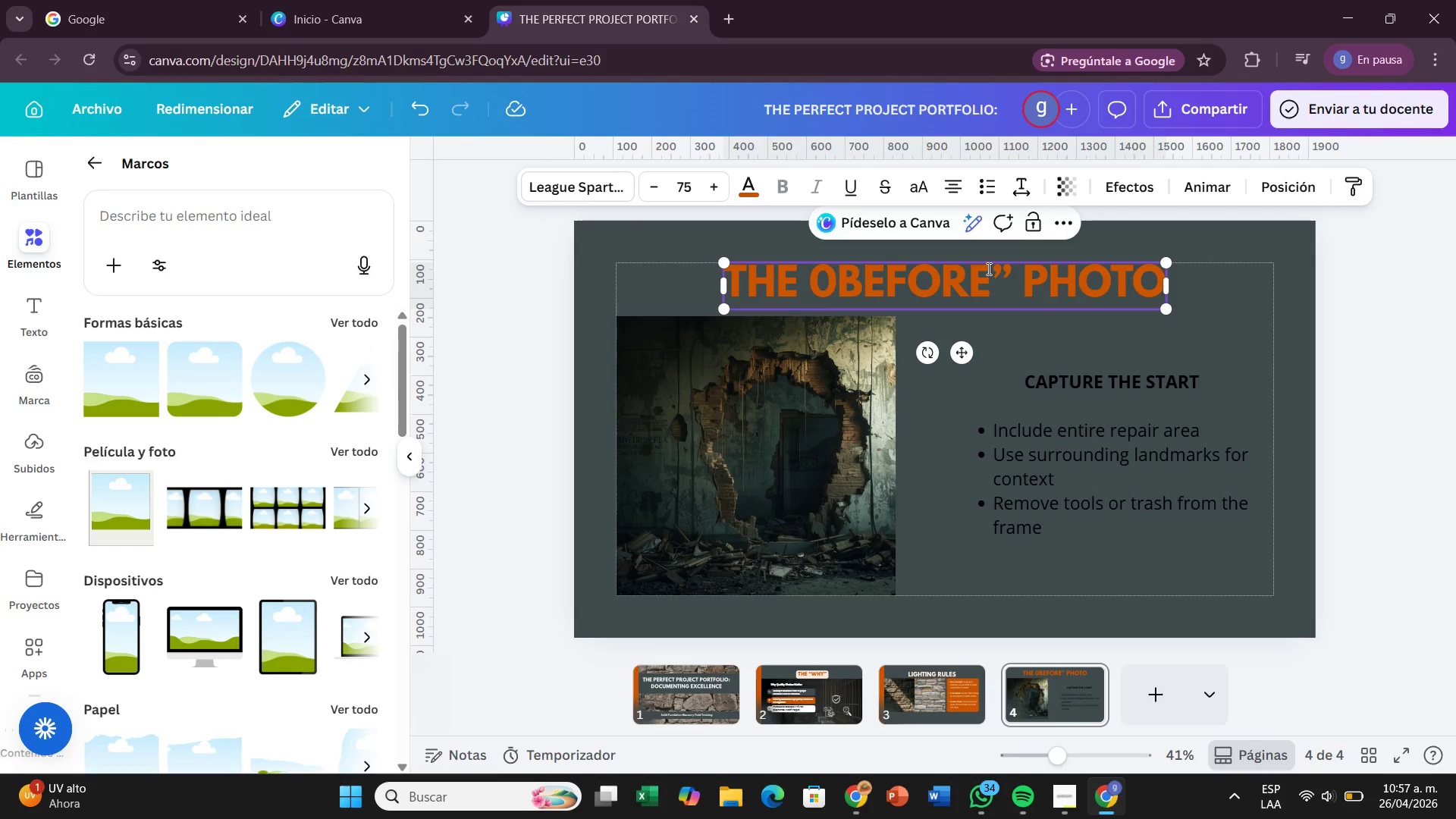 
key(Backspace)
 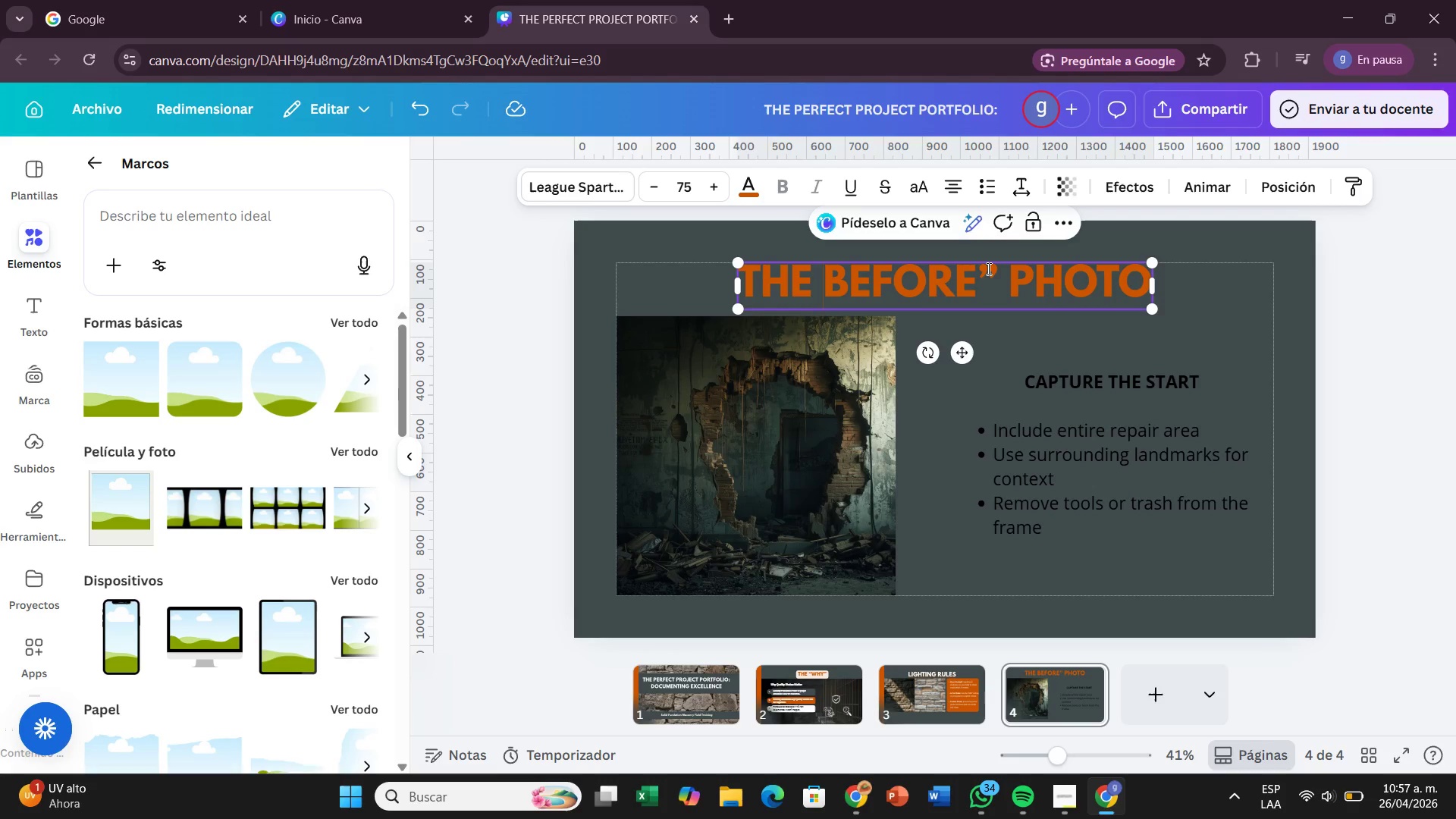 
key(Shift+2)
 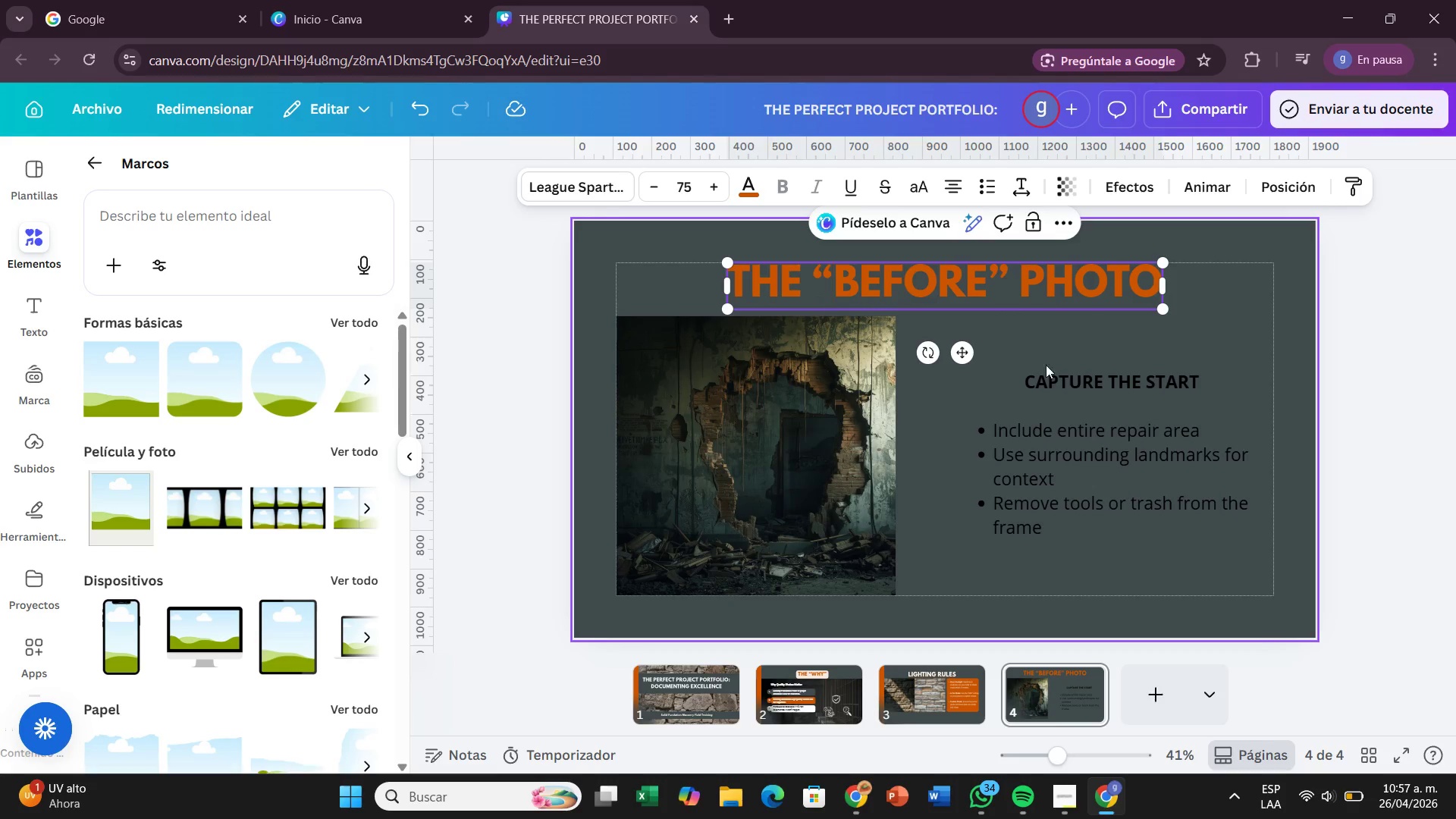 
left_click([1023, 381])
 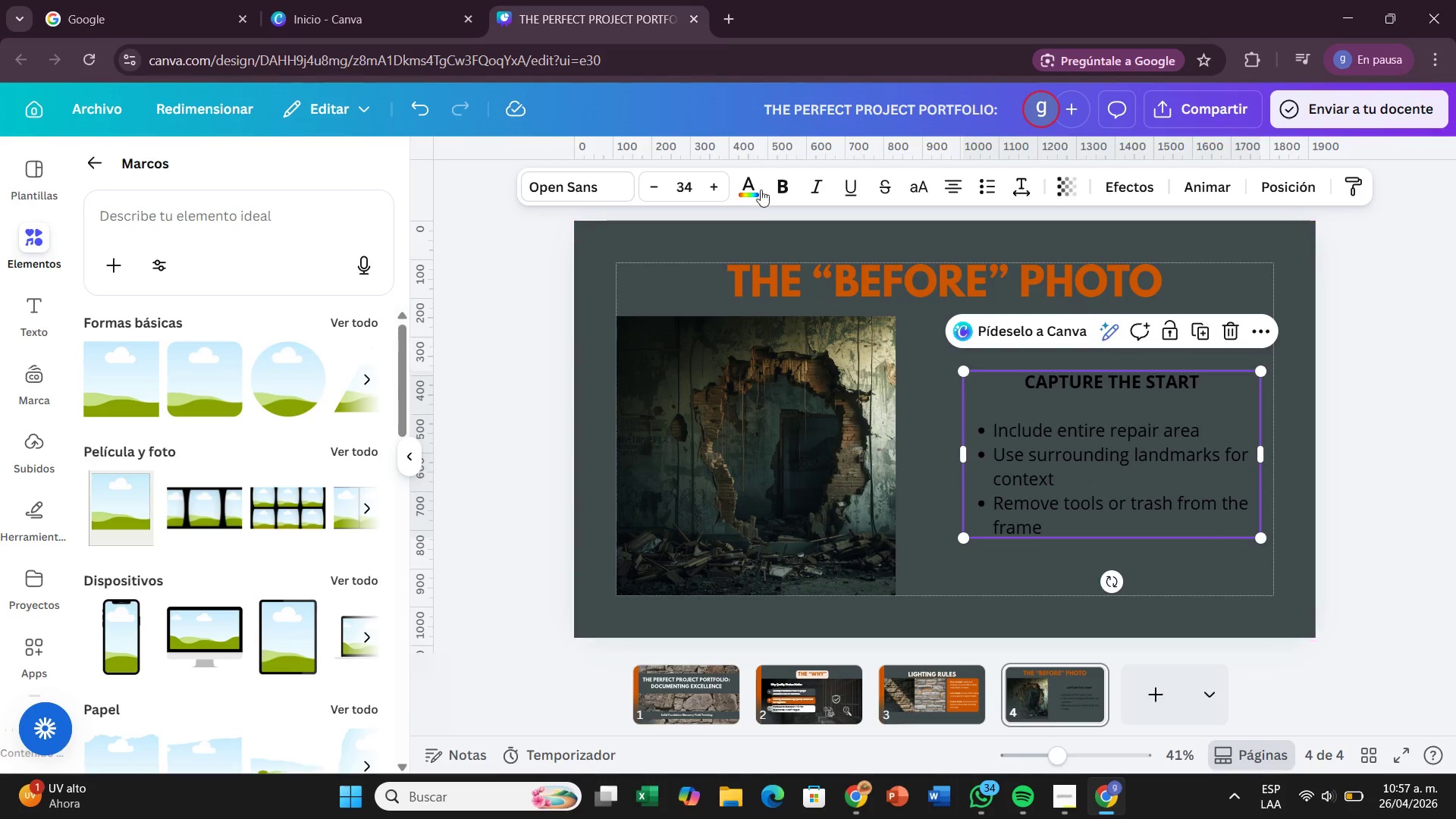 
left_click([764, 188])
 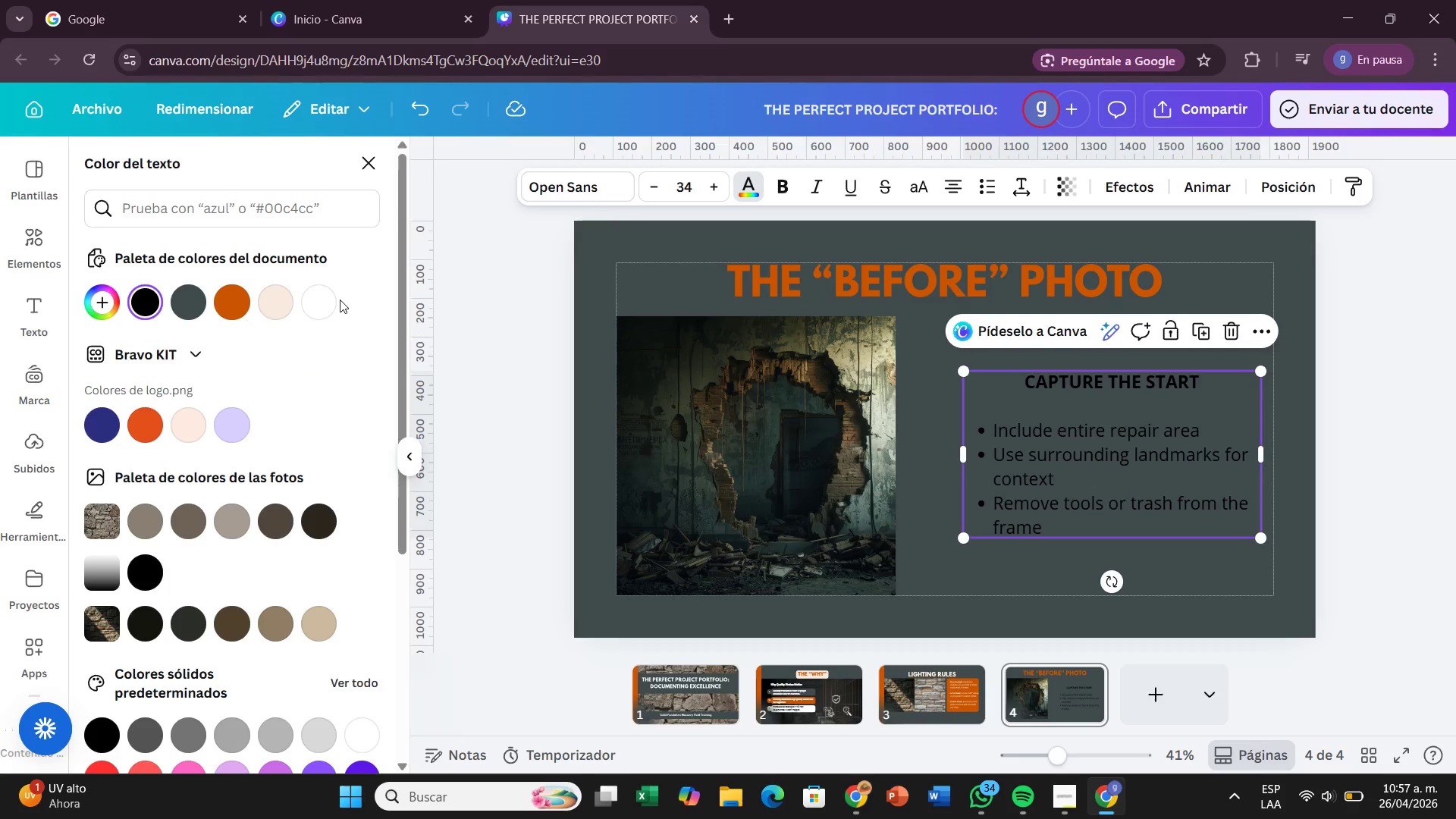 
left_click([329, 297])
 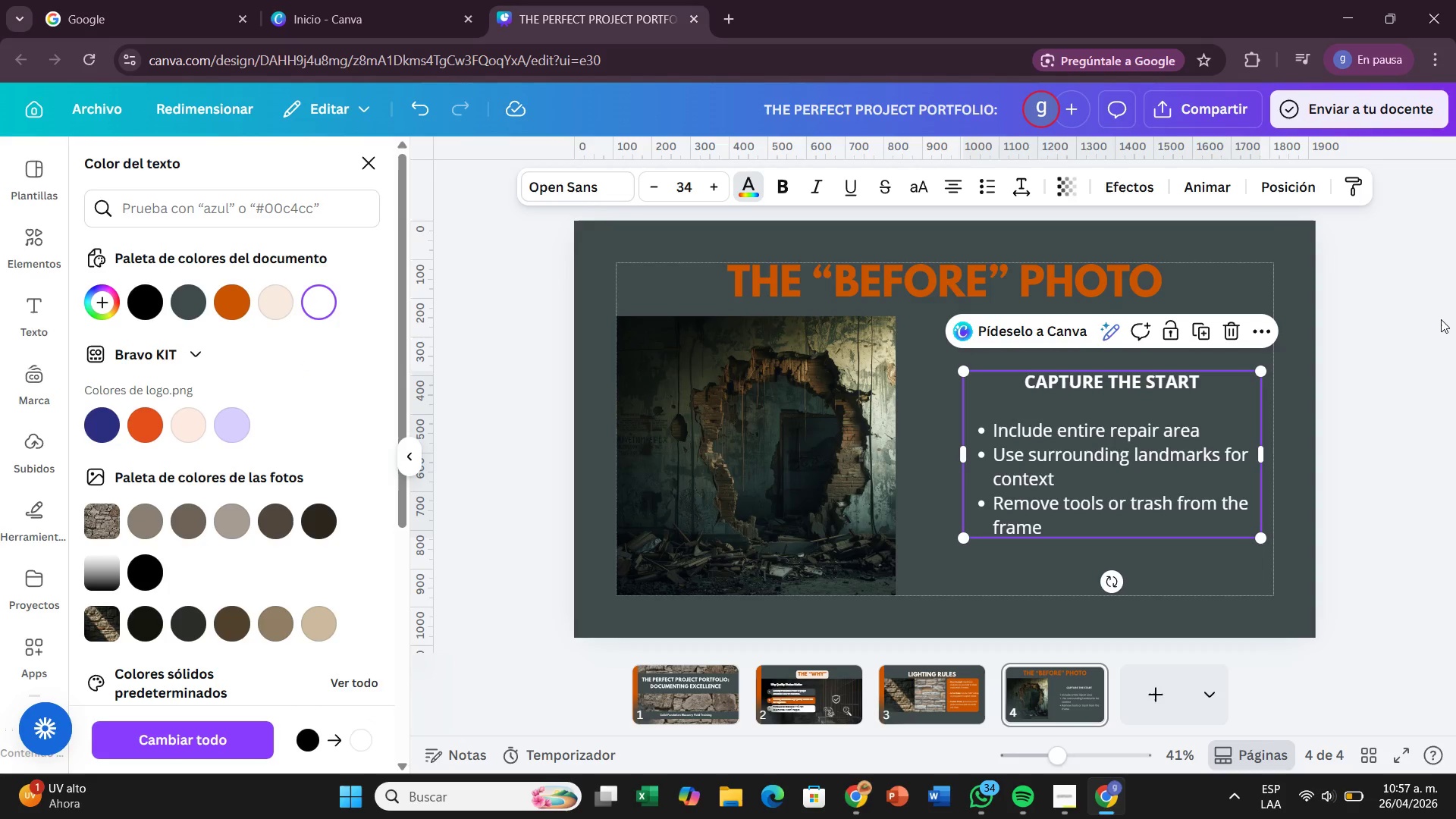 
left_click([1420, 366])
 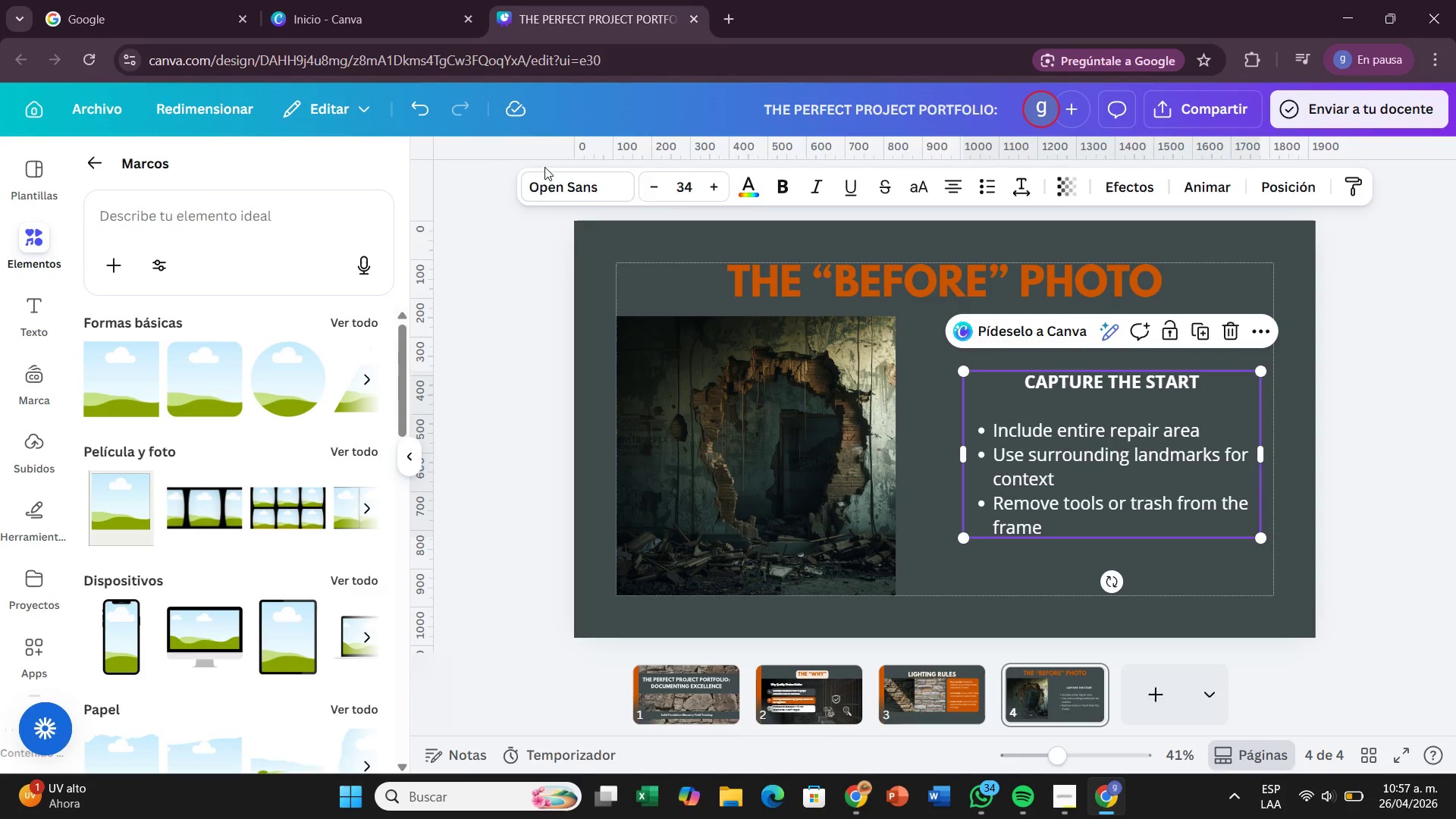 
left_click([542, 187])
 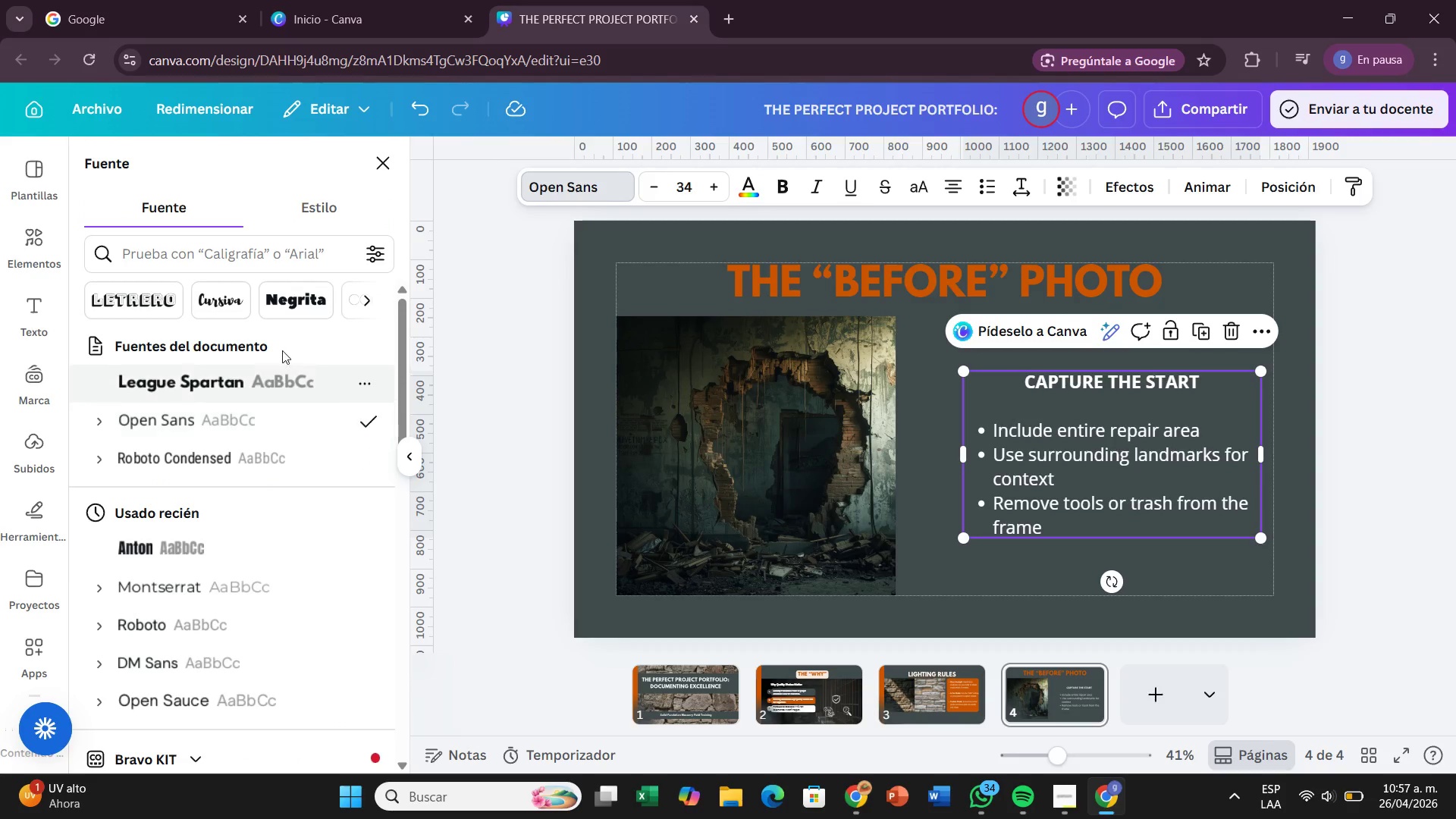 
left_click([268, 441])
 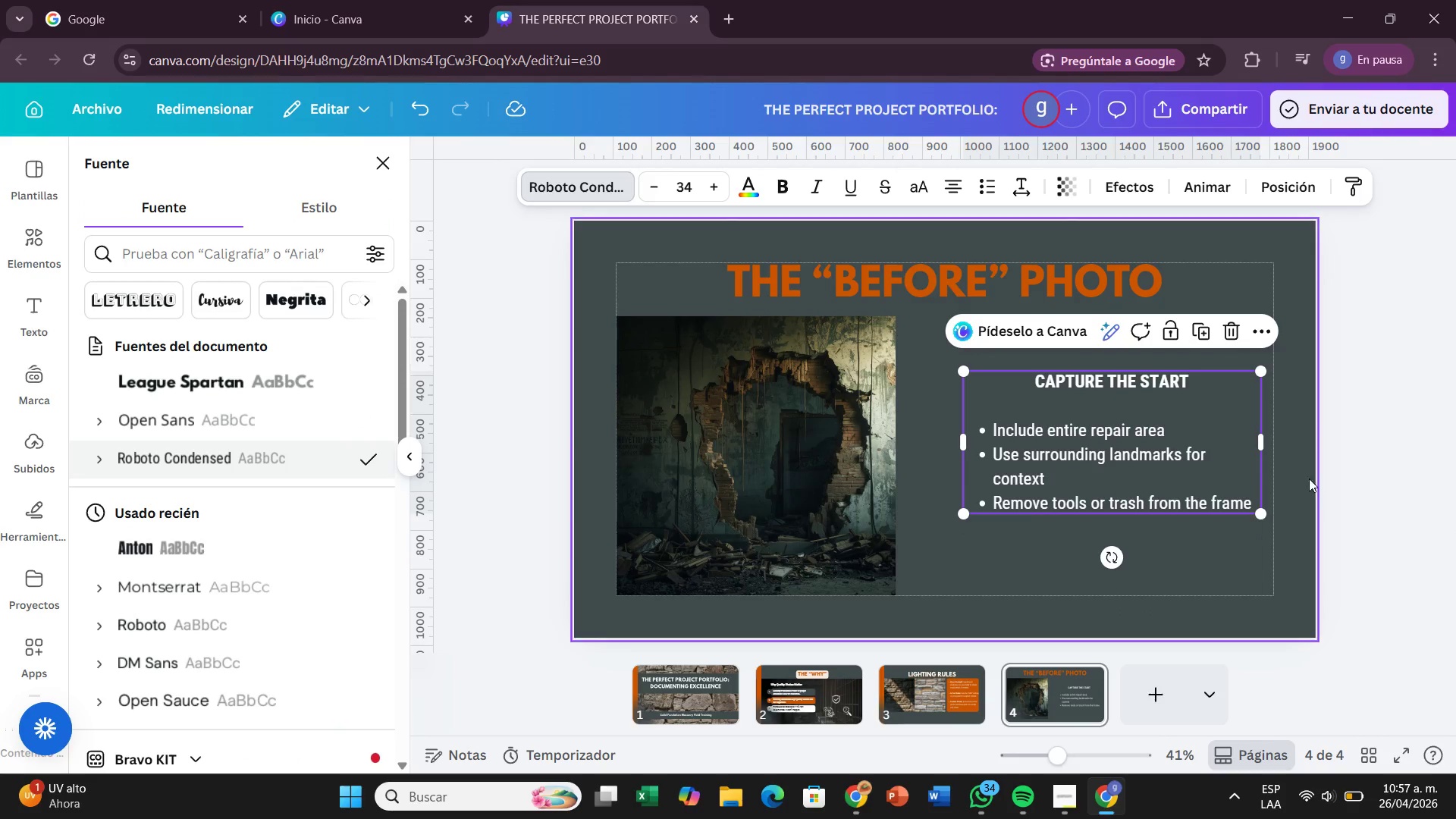 
left_click_drag(start_coordinate=[1265, 435], to_coordinate=[1233, 446])
 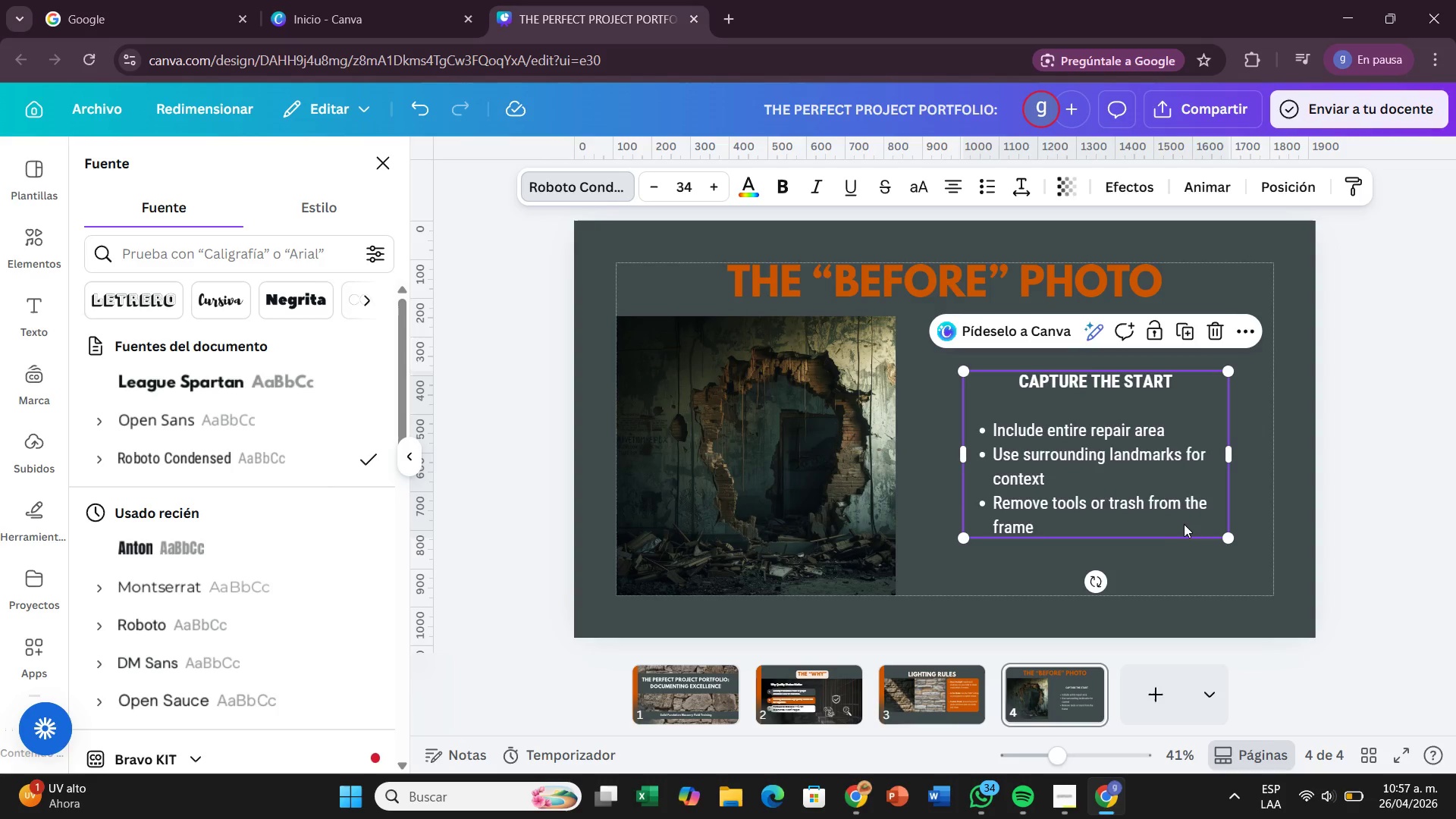 
left_click_drag(start_coordinate=[1184, 524], to_coordinate=[1191, 527])
 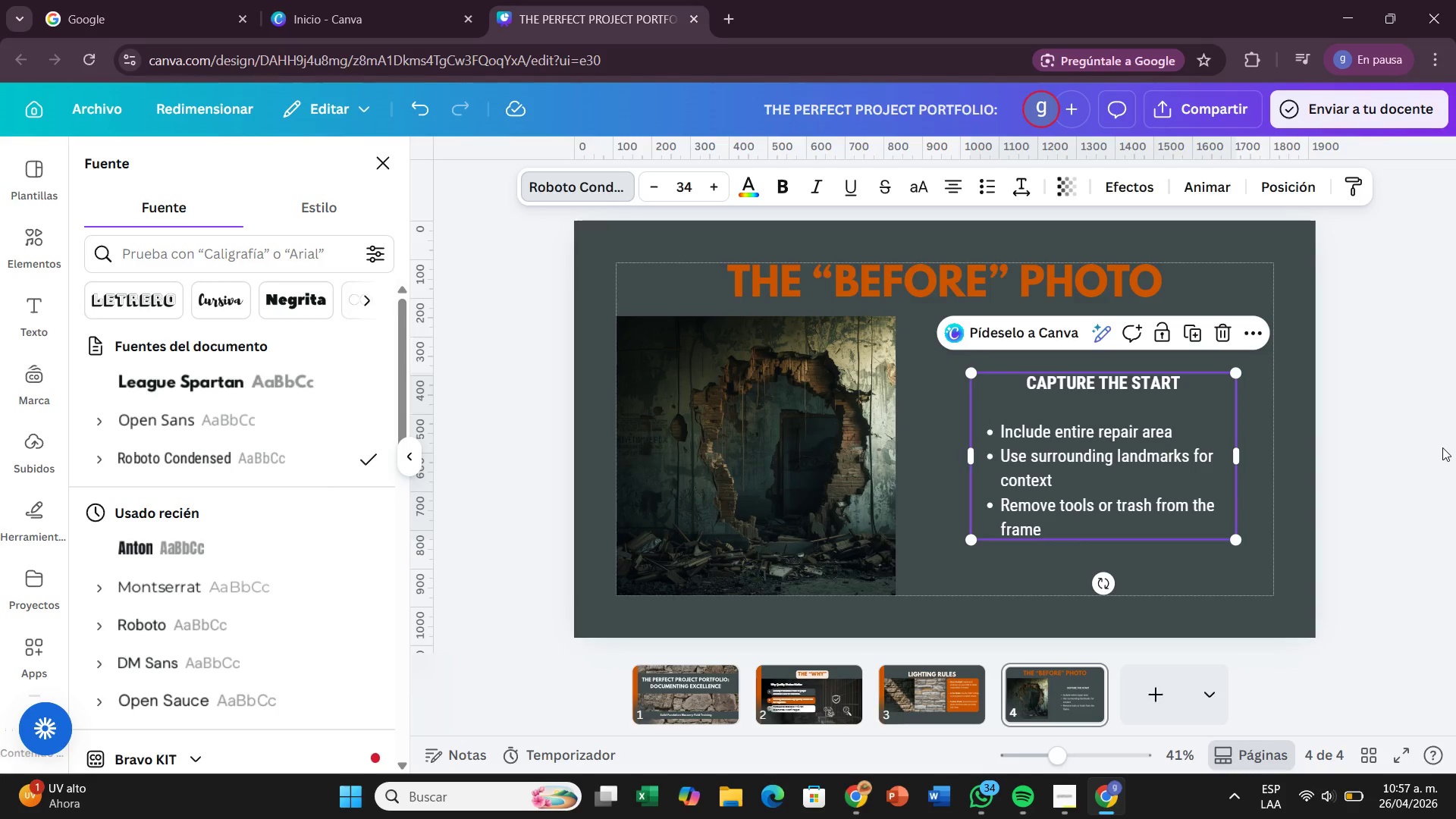 
left_click([1442, 447])
 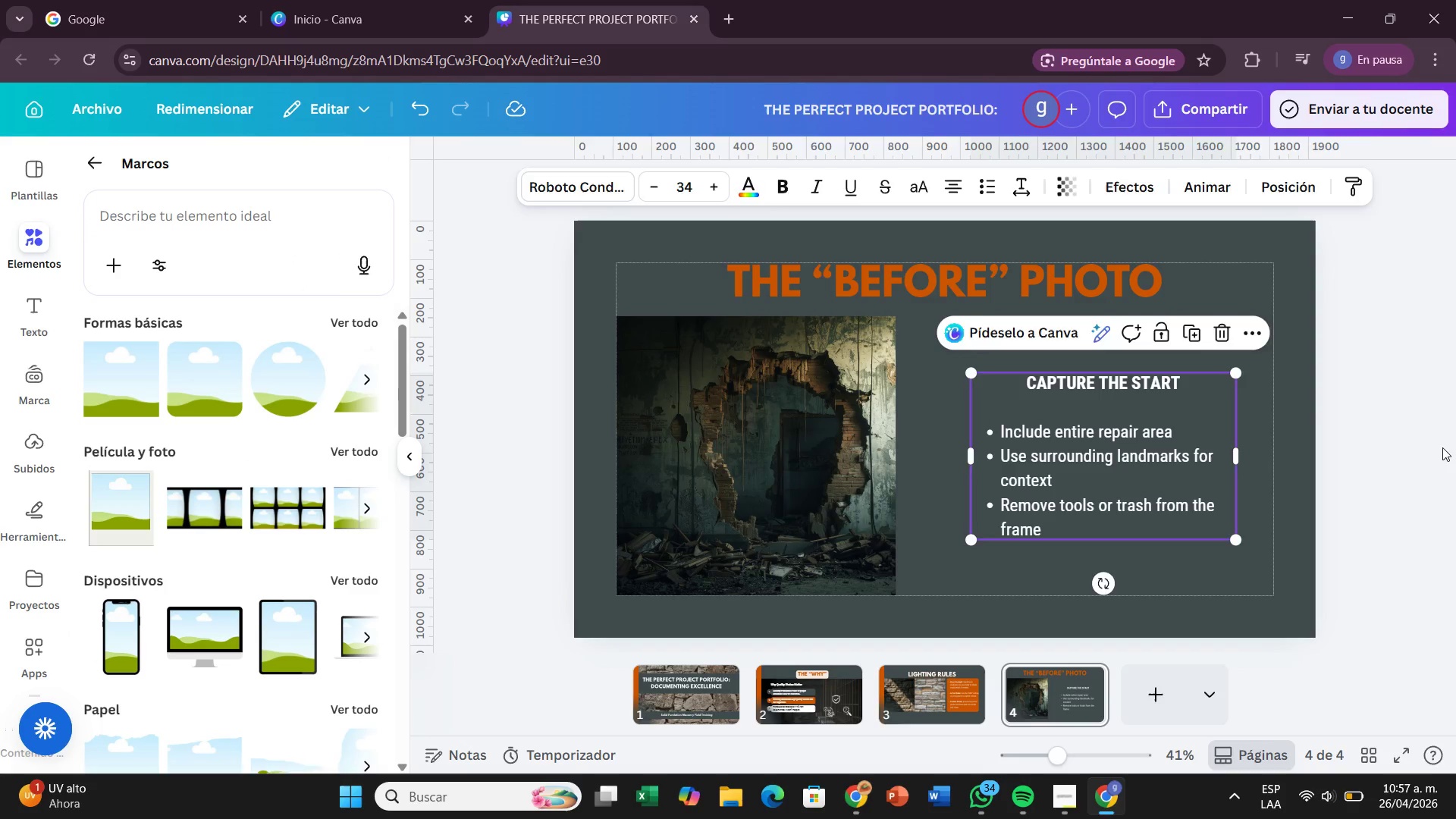 
left_click([1442, 447])
 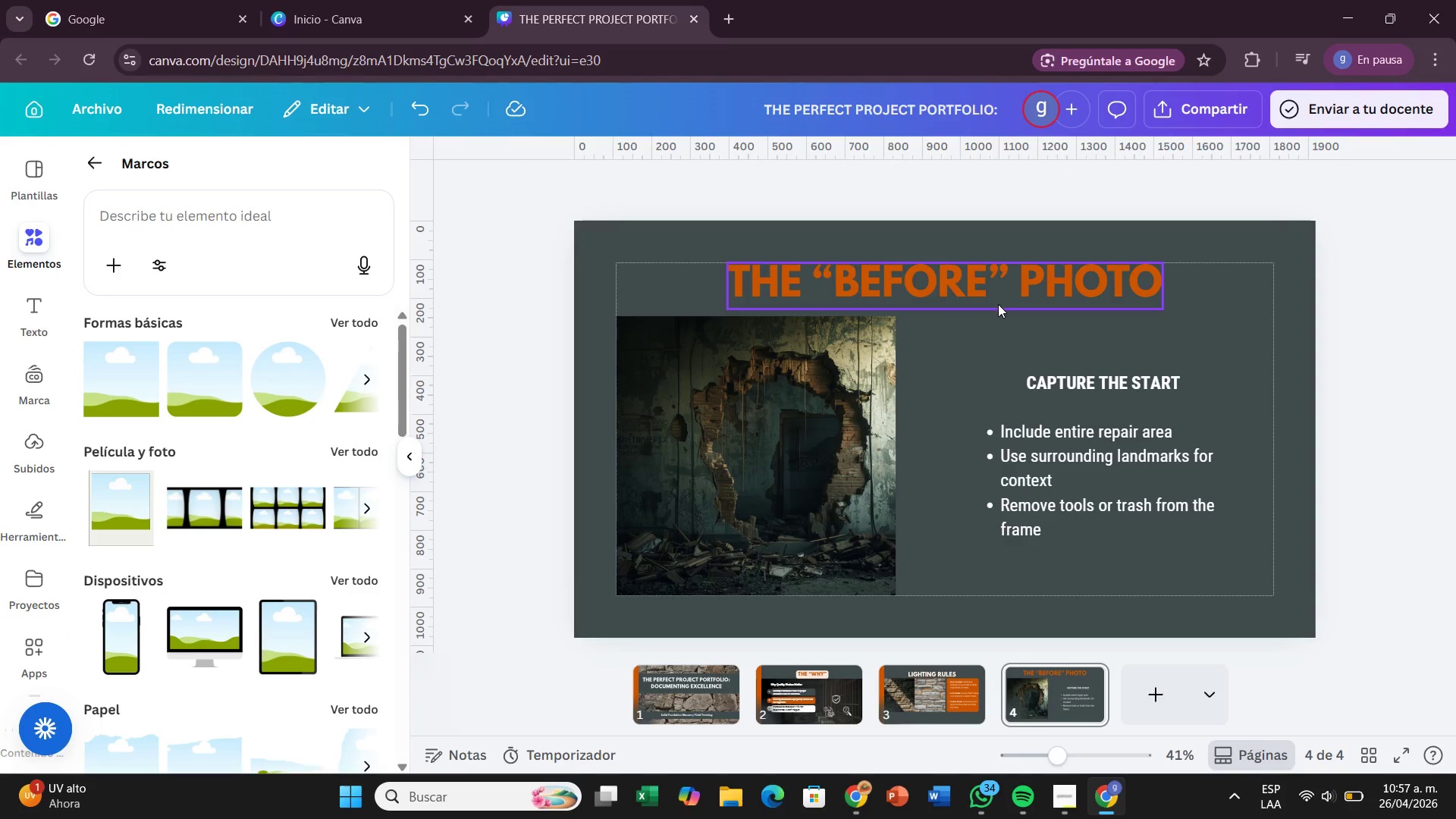 
left_click_drag(start_coordinate=[995, 308], to_coordinate=[993, 314])
 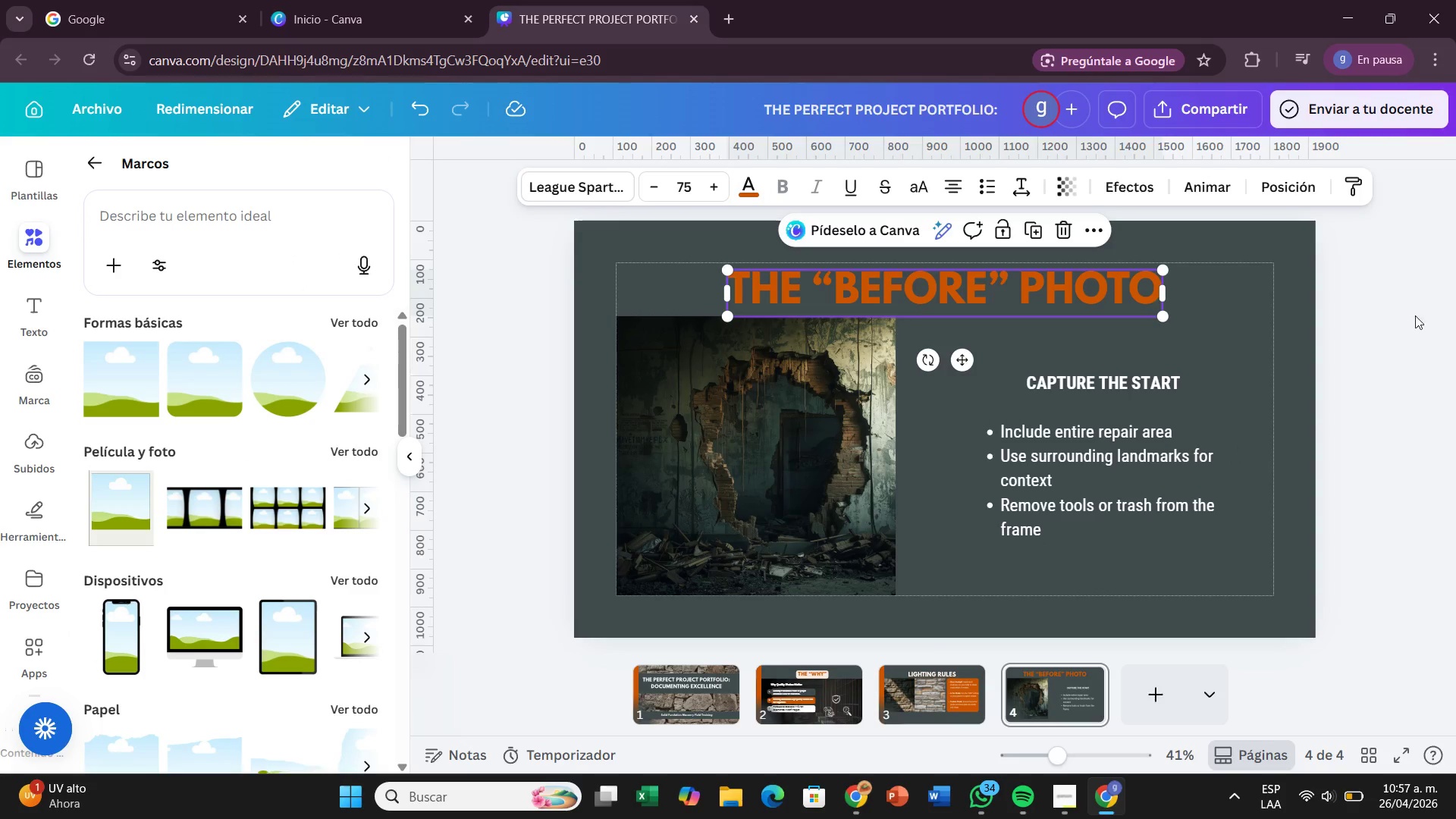 
left_click_drag(start_coordinate=[1390, 324], to_coordinate=[1382, 326])
 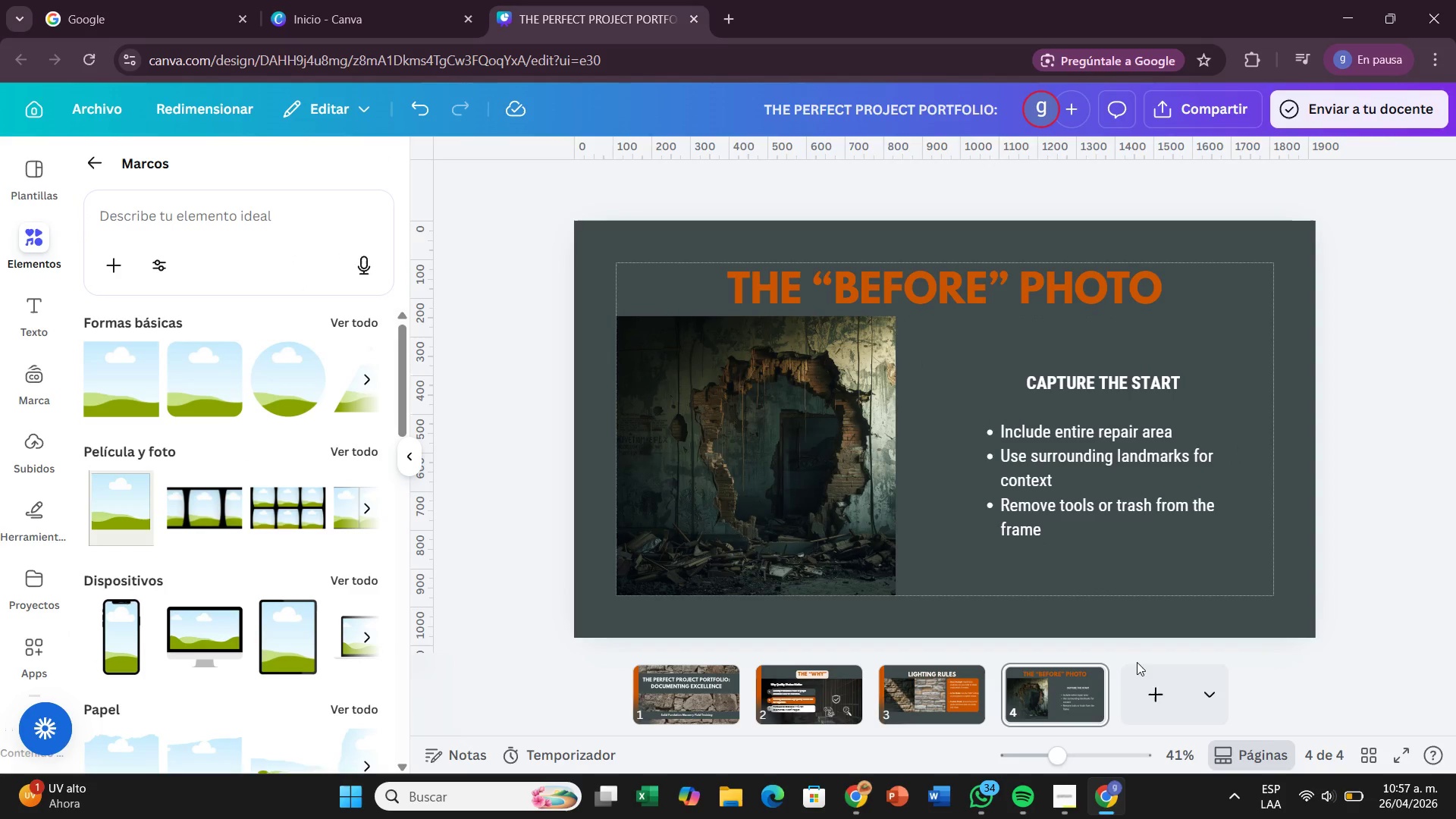 
left_click([1137, 678])
 